 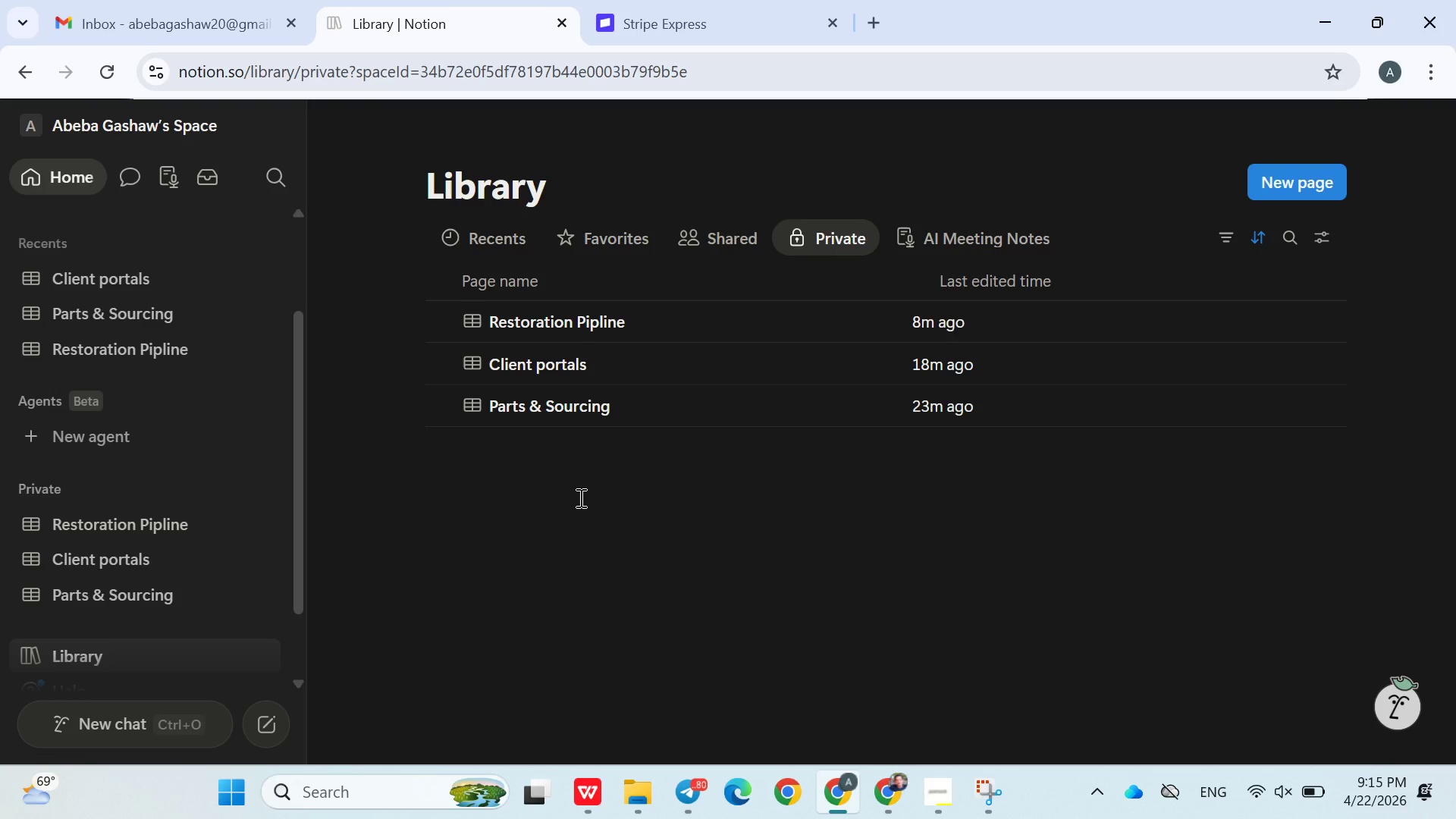 
left_click([659, 604])
 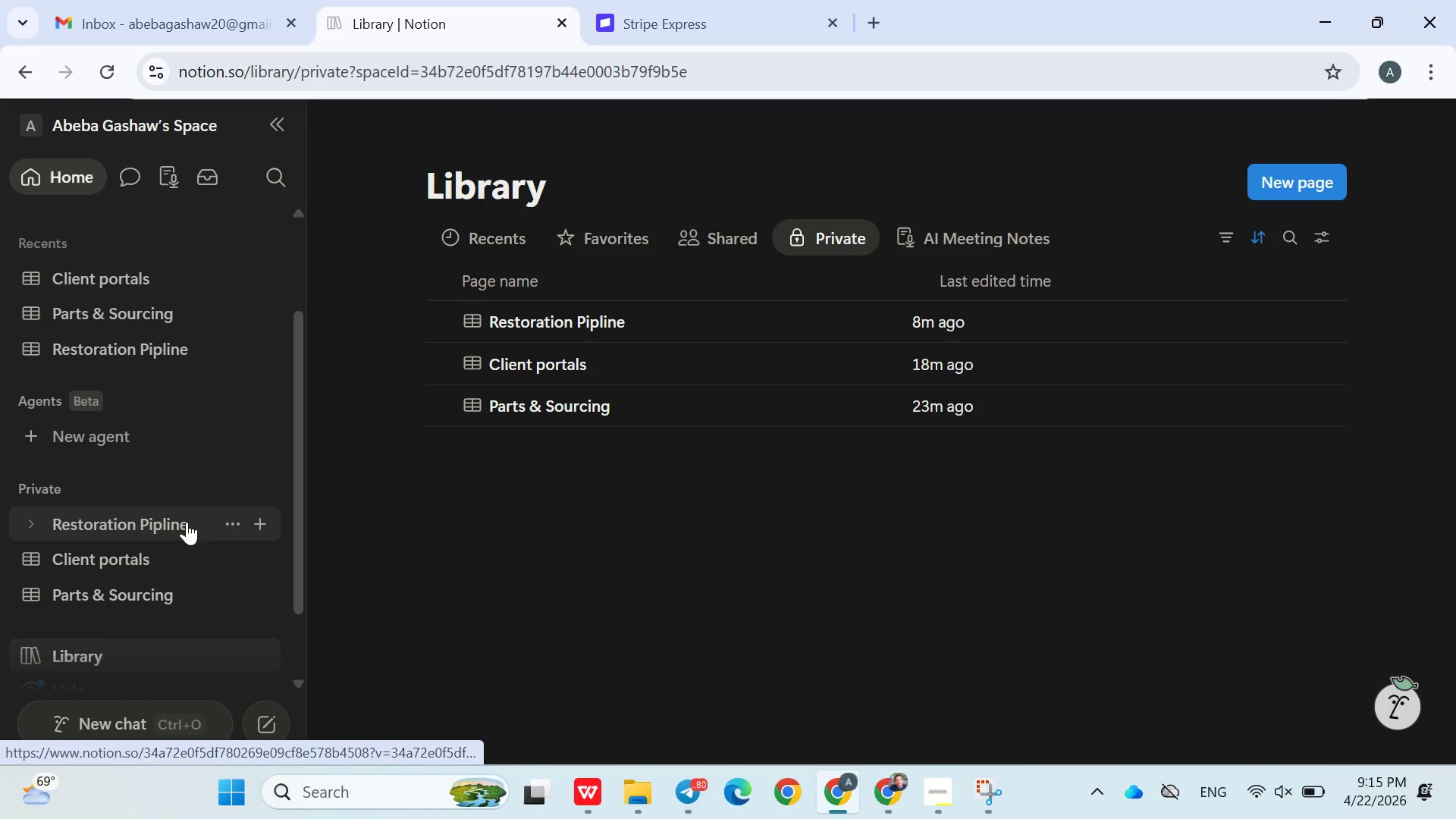 
left_click([149, 519])
 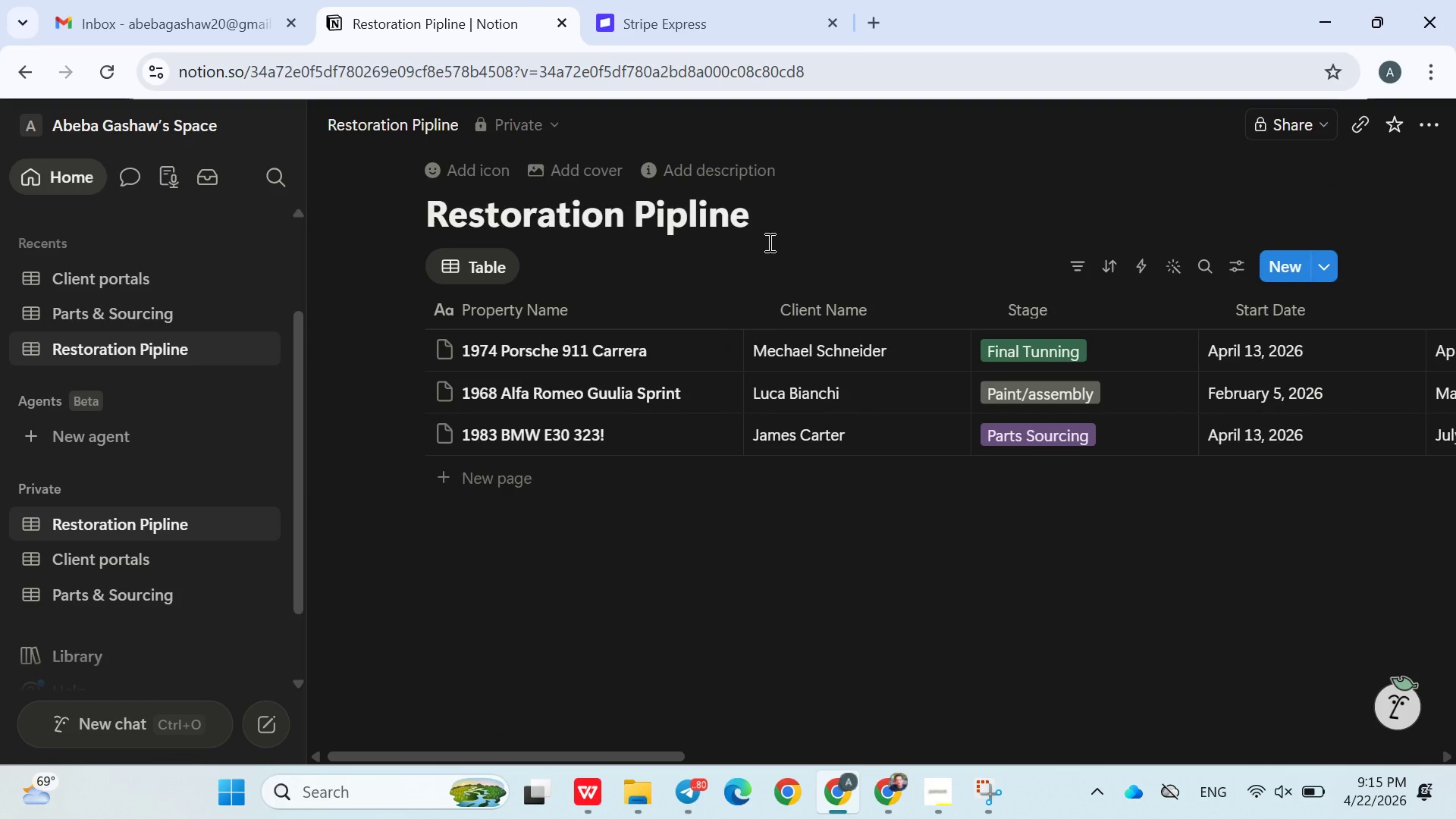 
wait(6.31)
 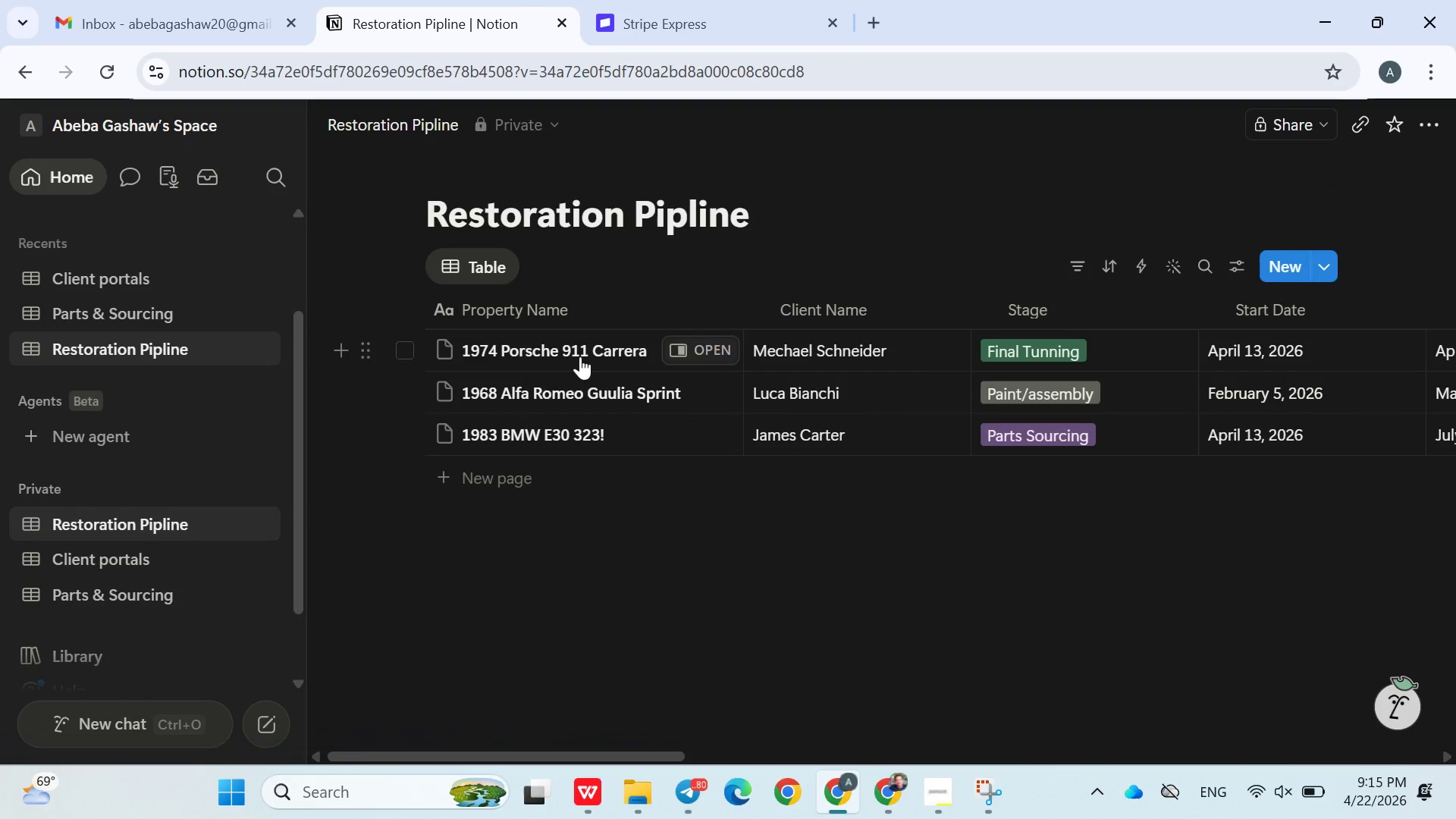 
left_click([99, 560])
 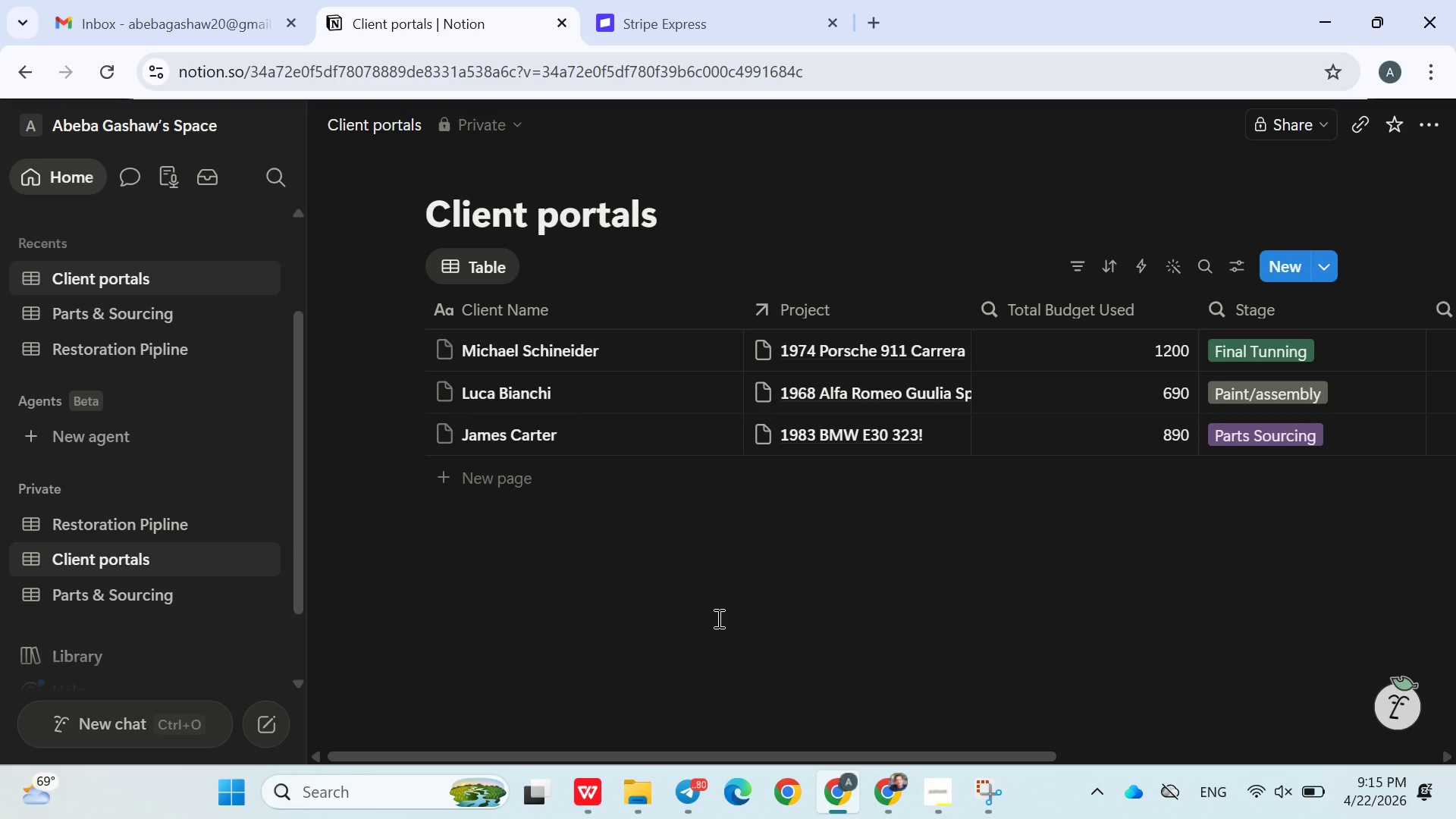 
wait(9.42)
 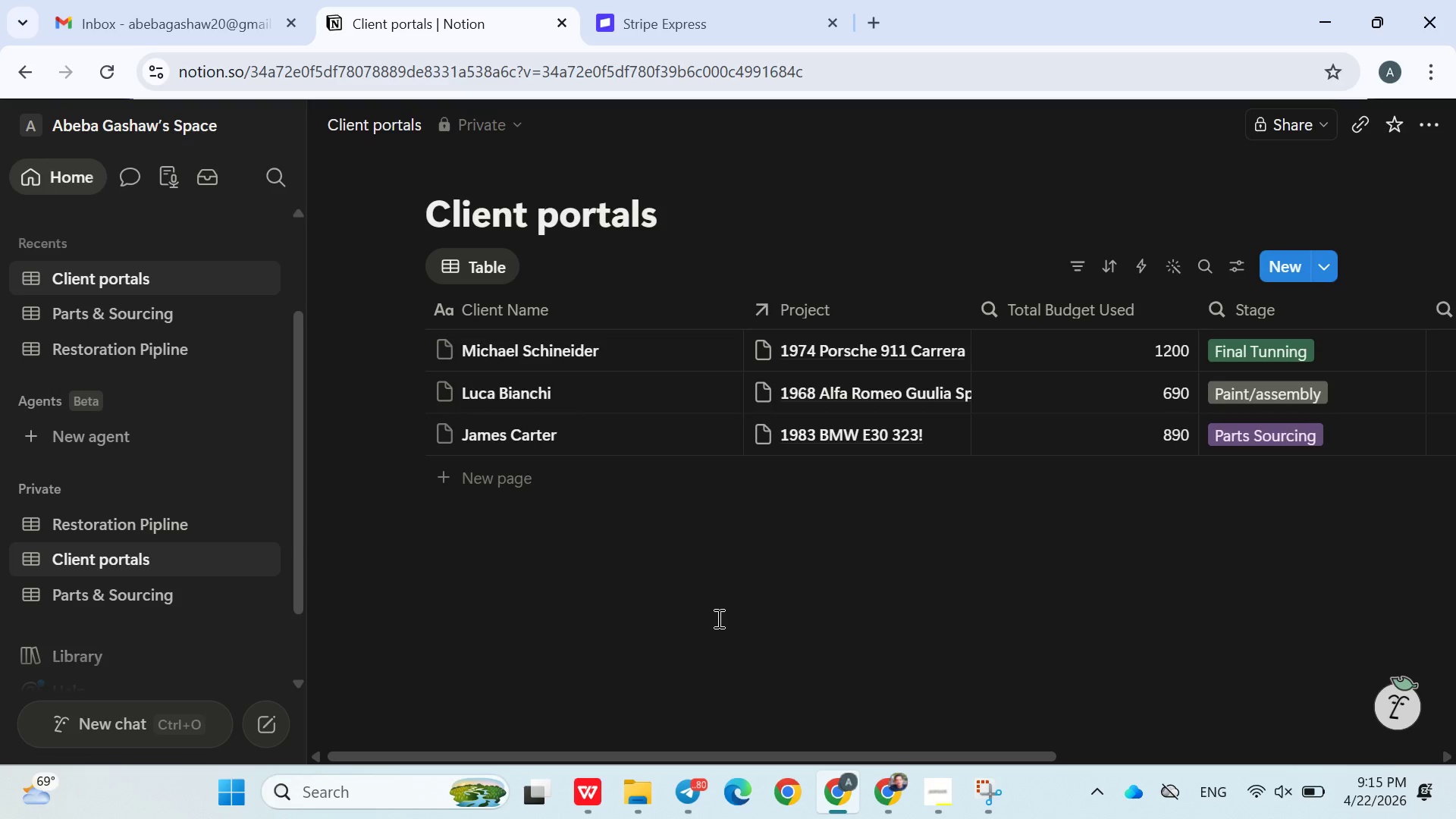 
left_click([484, 474])
 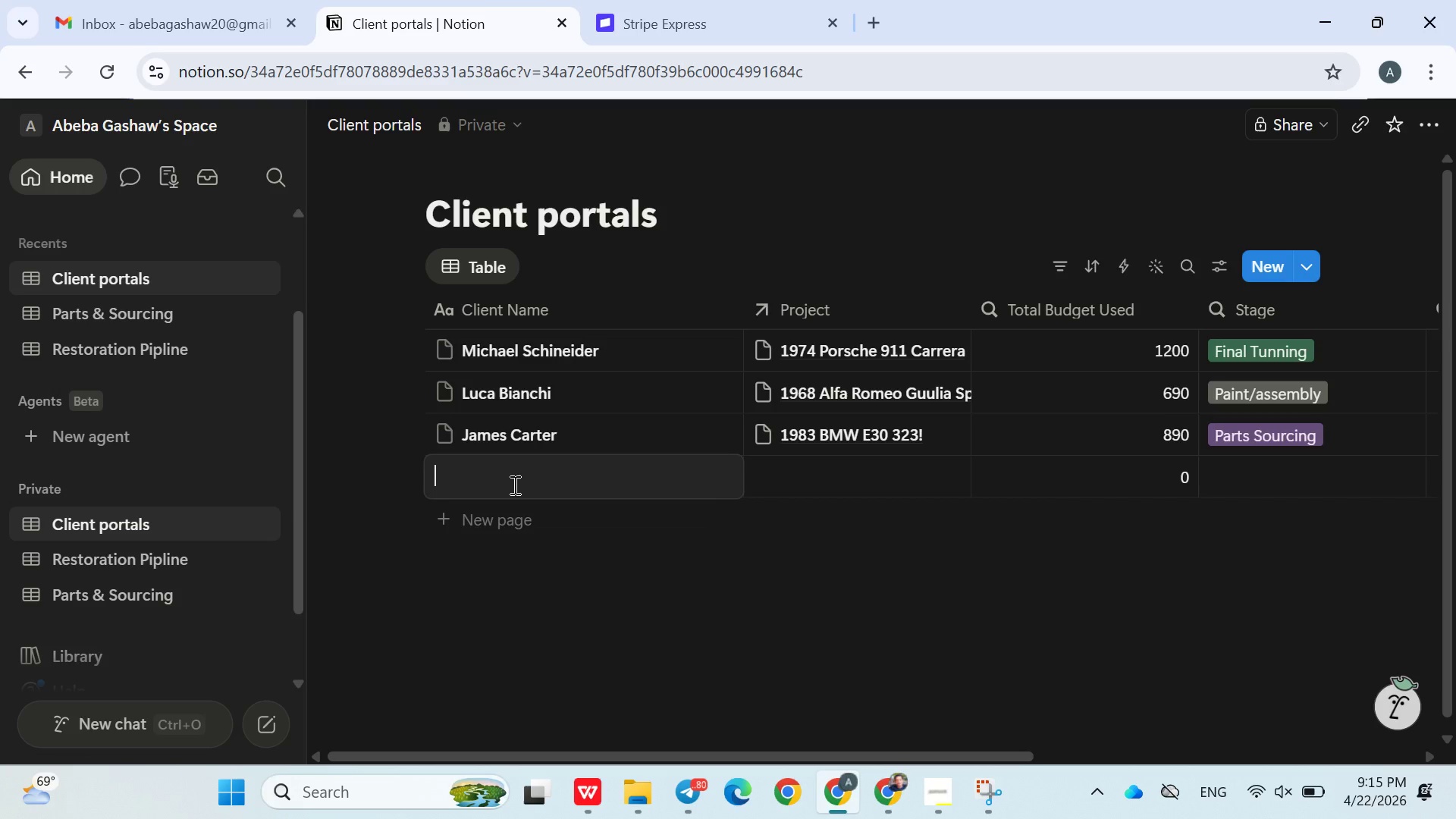 
wait(10.48)
 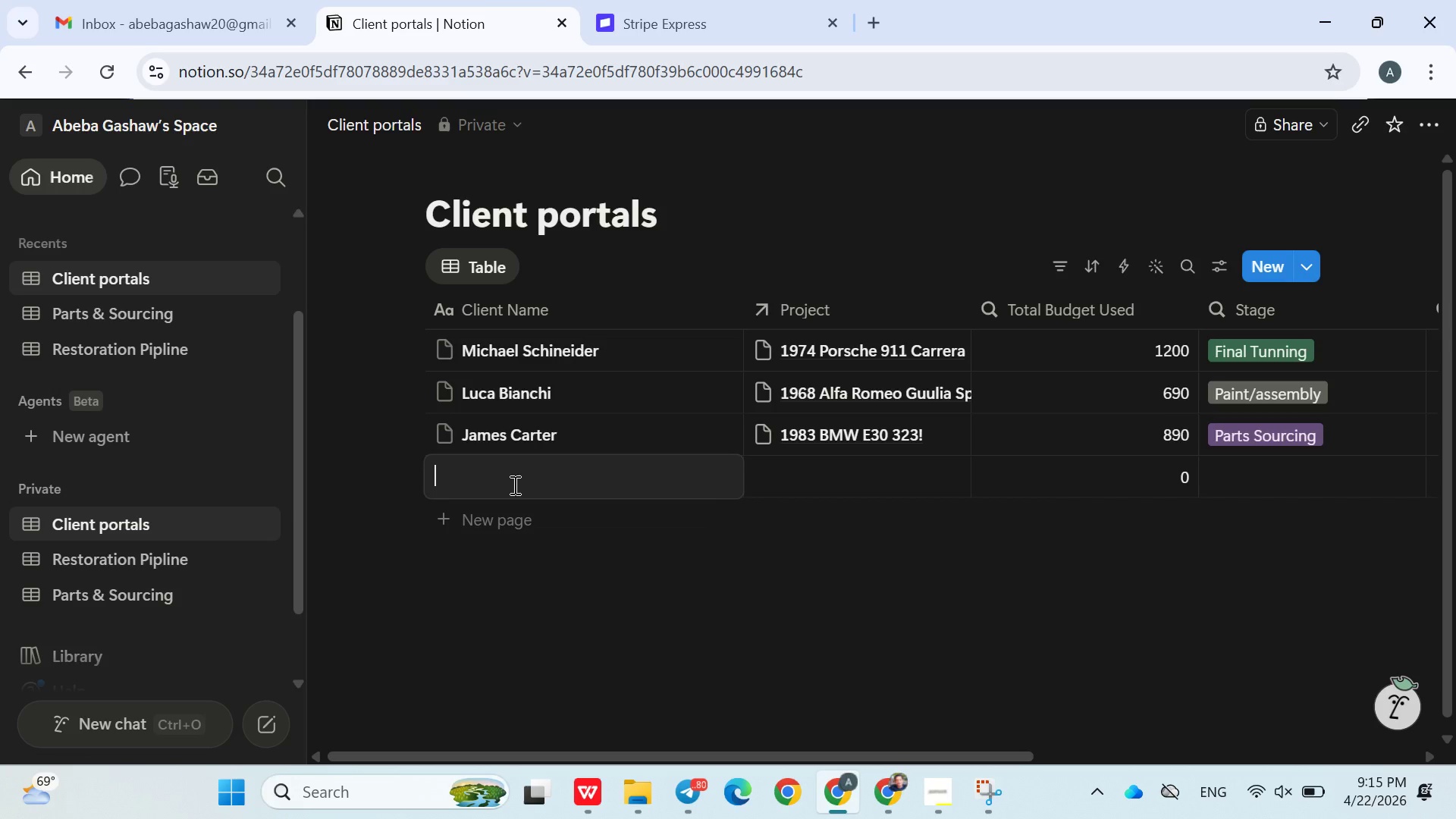 
left_click([722, 210])
 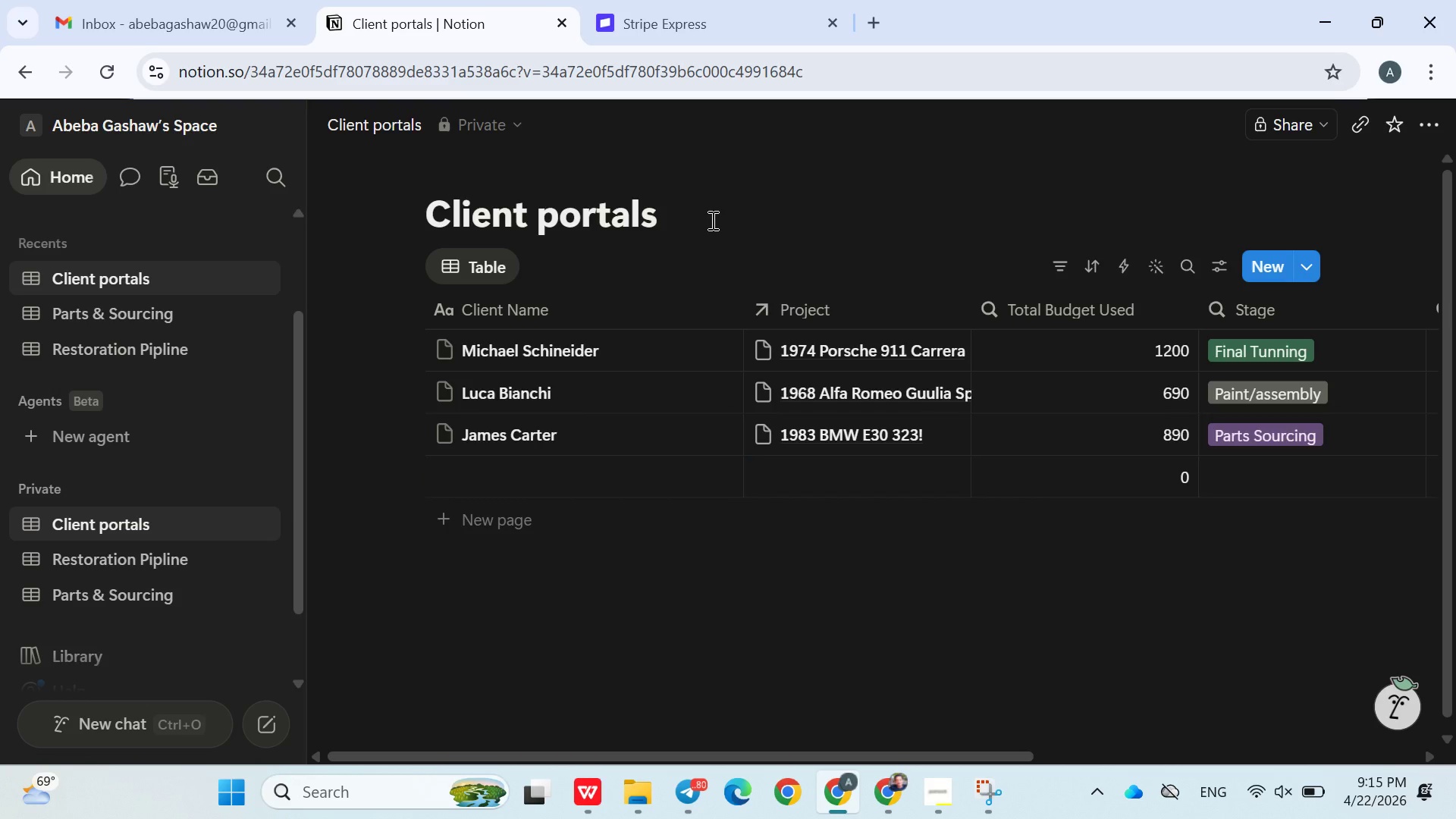 
left_click([711, 220])
 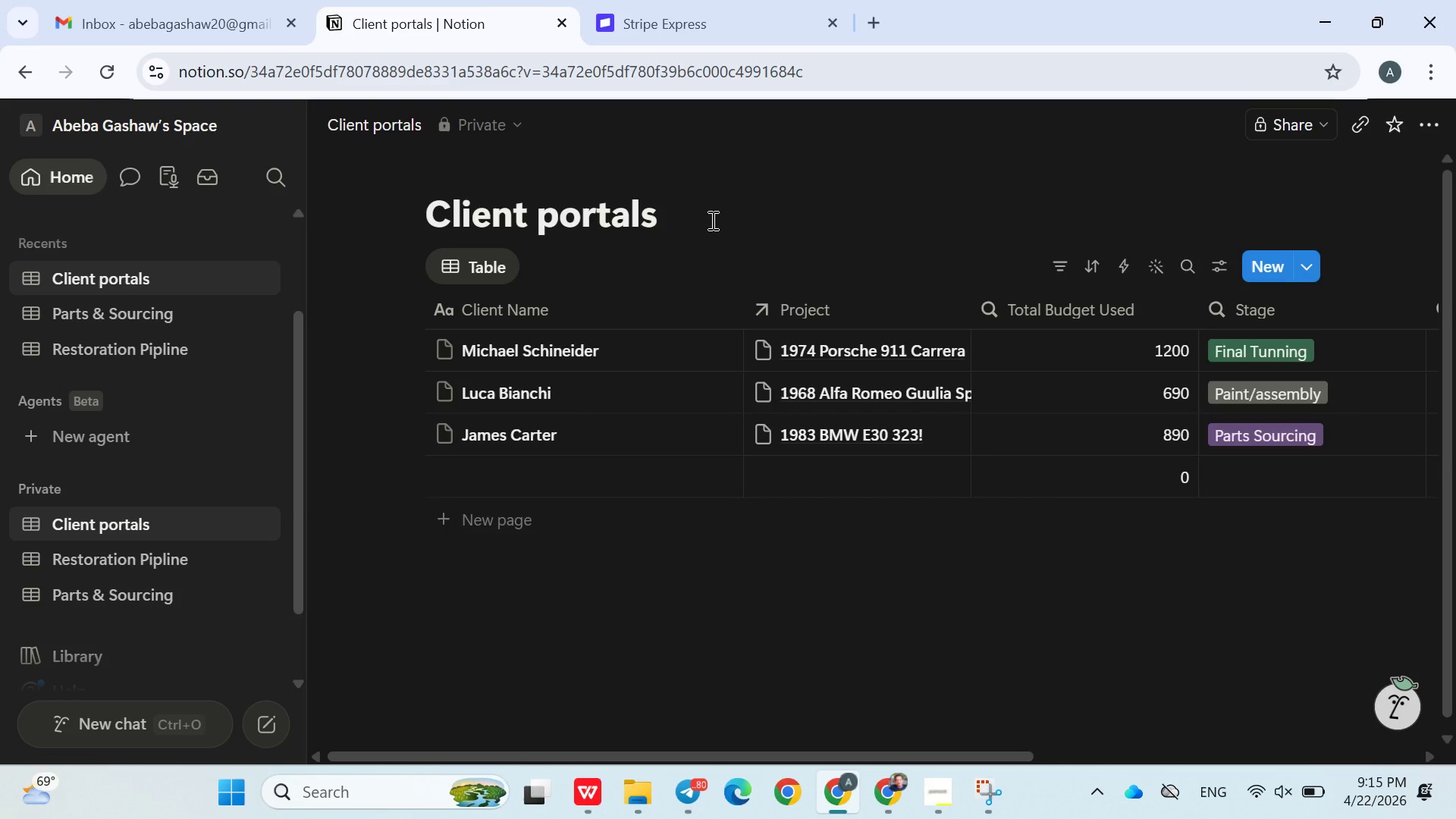 
left_click([711, 220])
 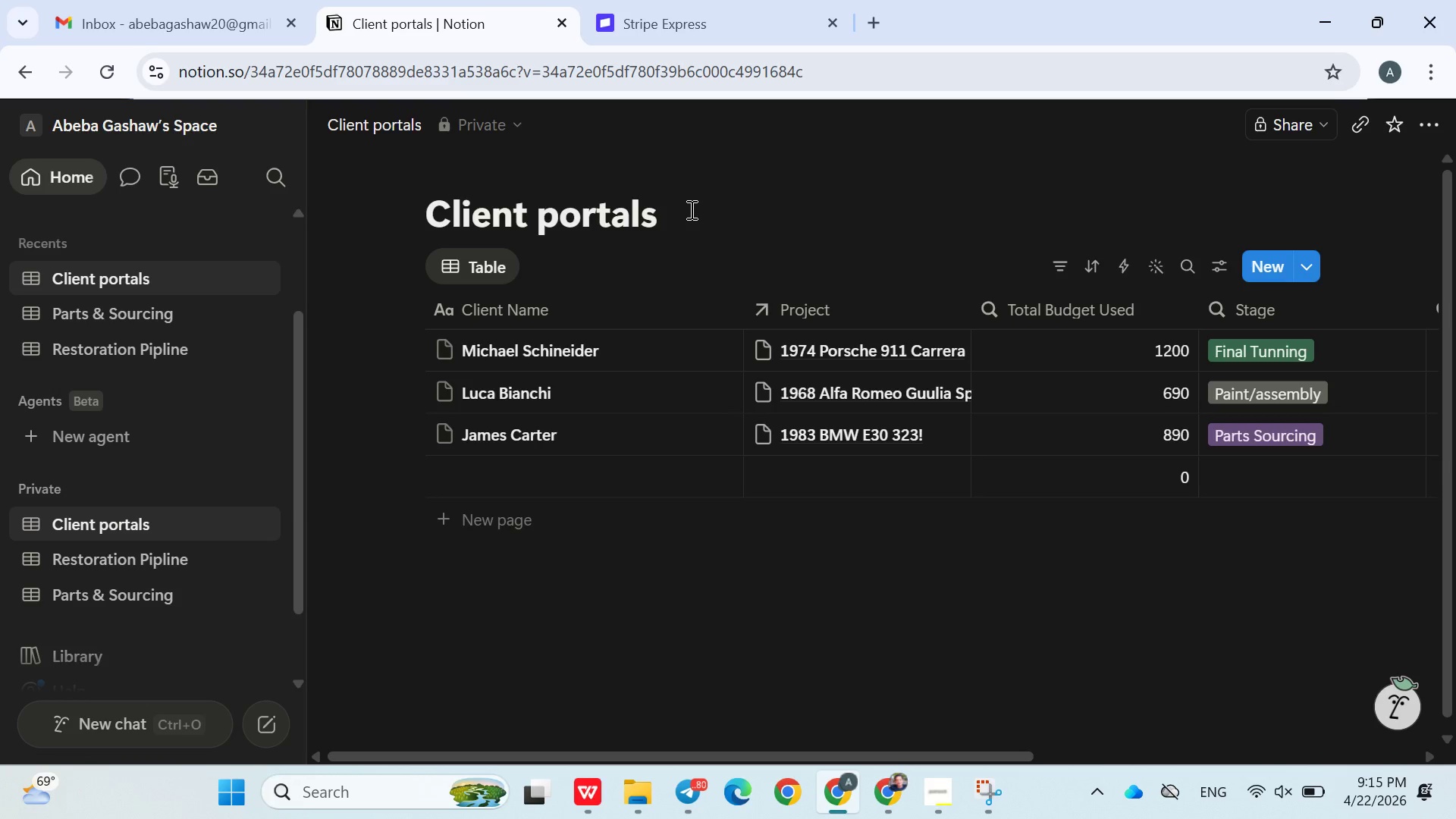 
left_click([690, 209])
 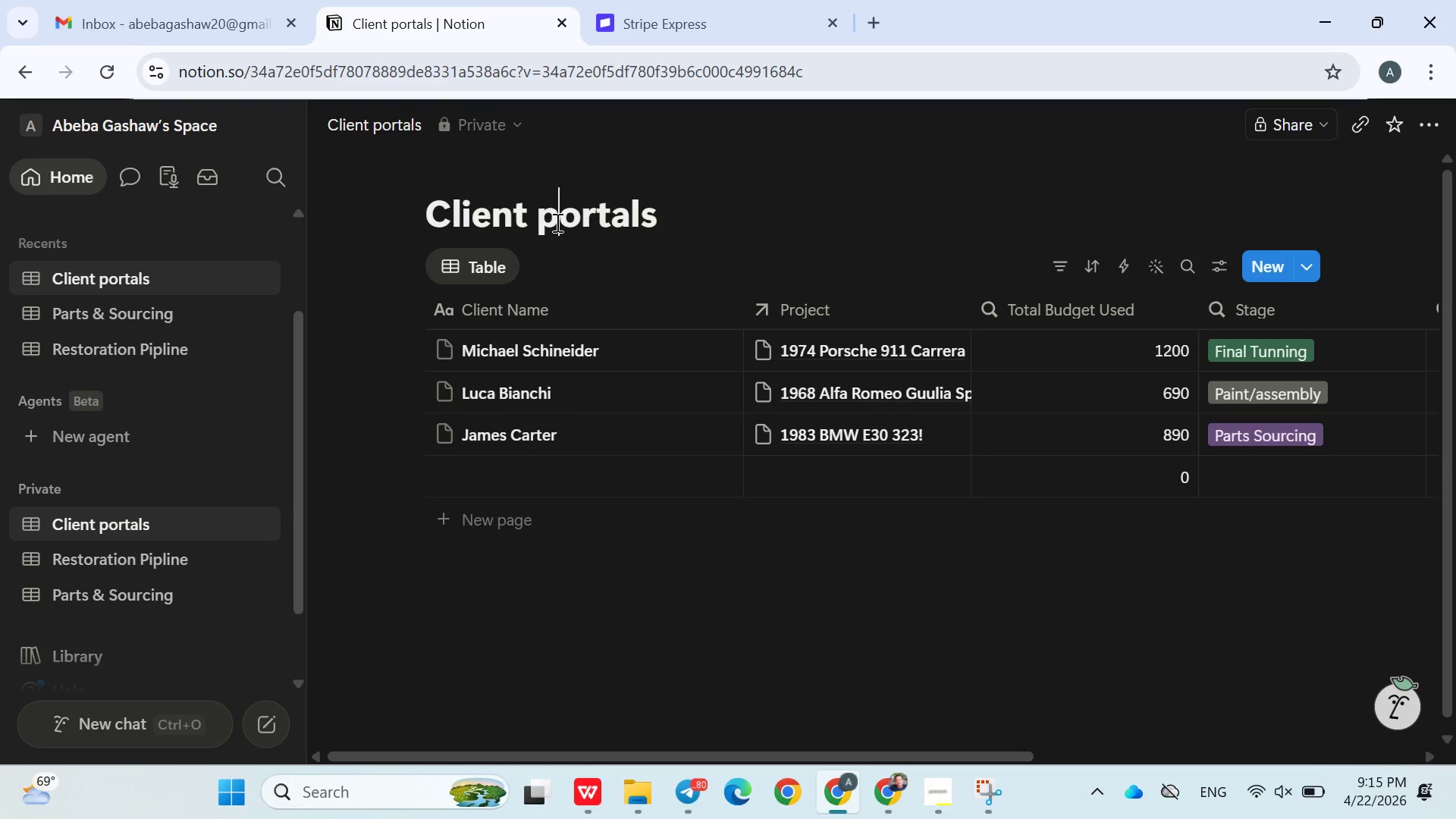 
left_click([556, 222])
 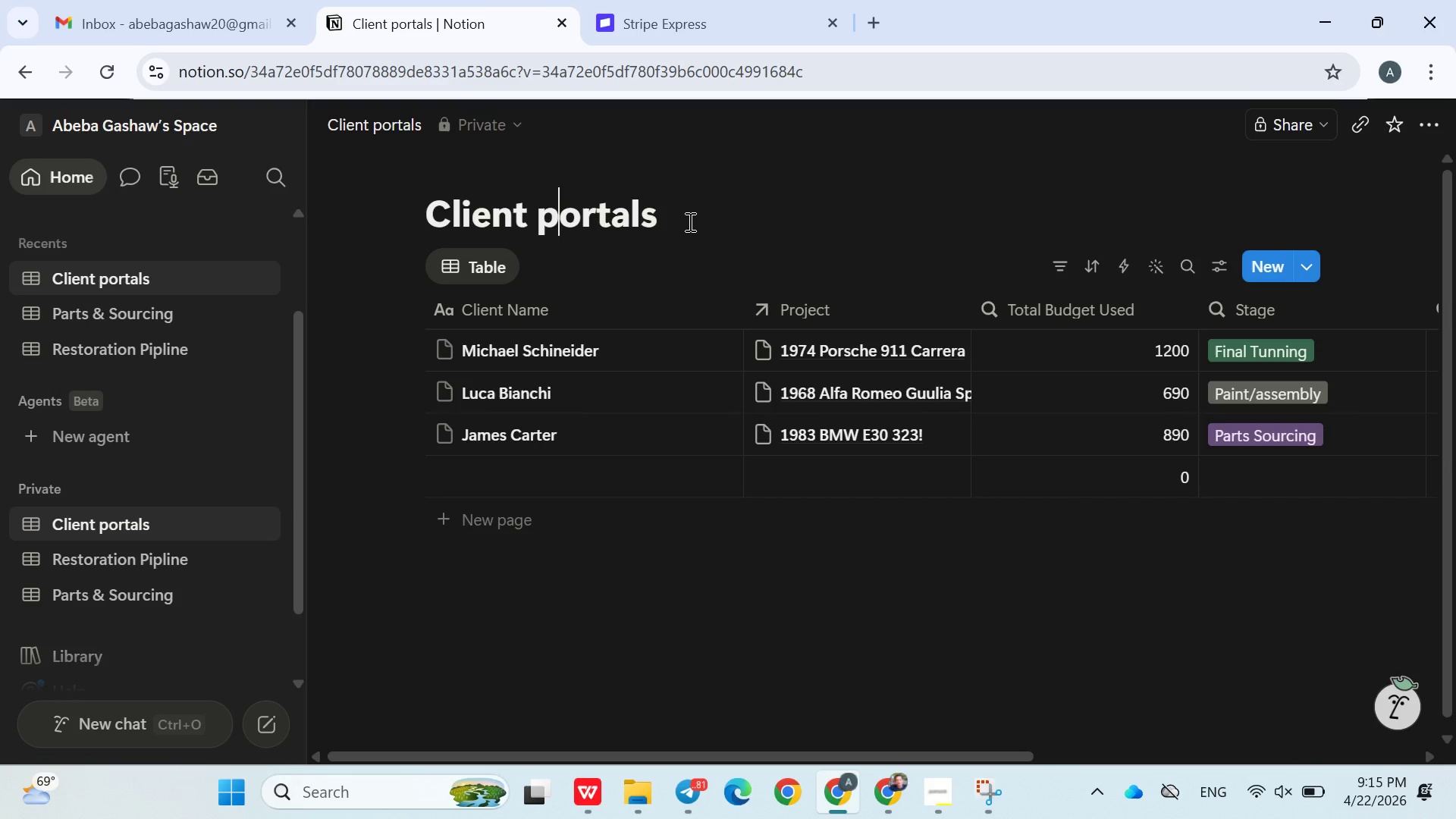 
key(ArrowRight)
 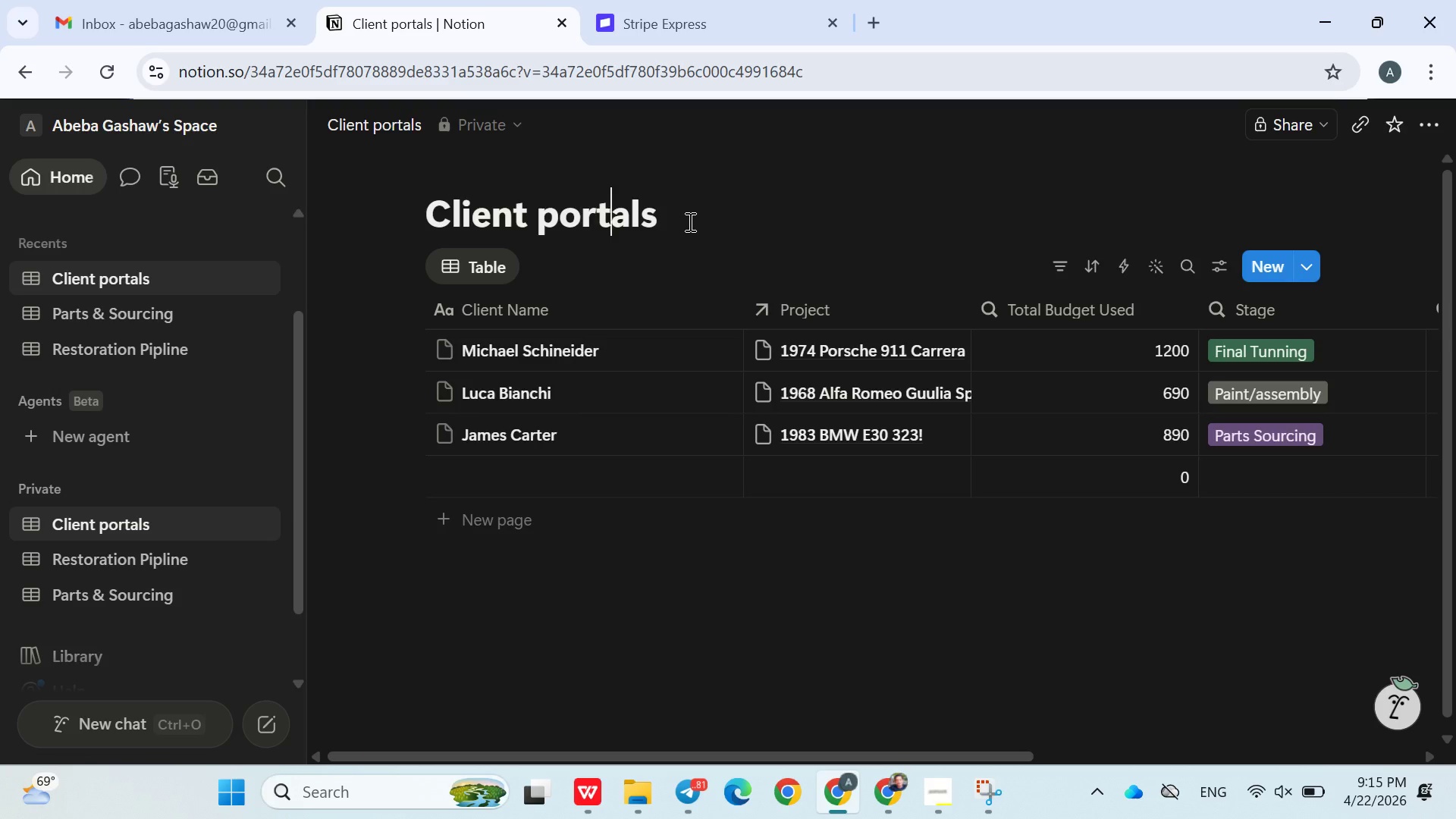 
key(ArrowRight)
 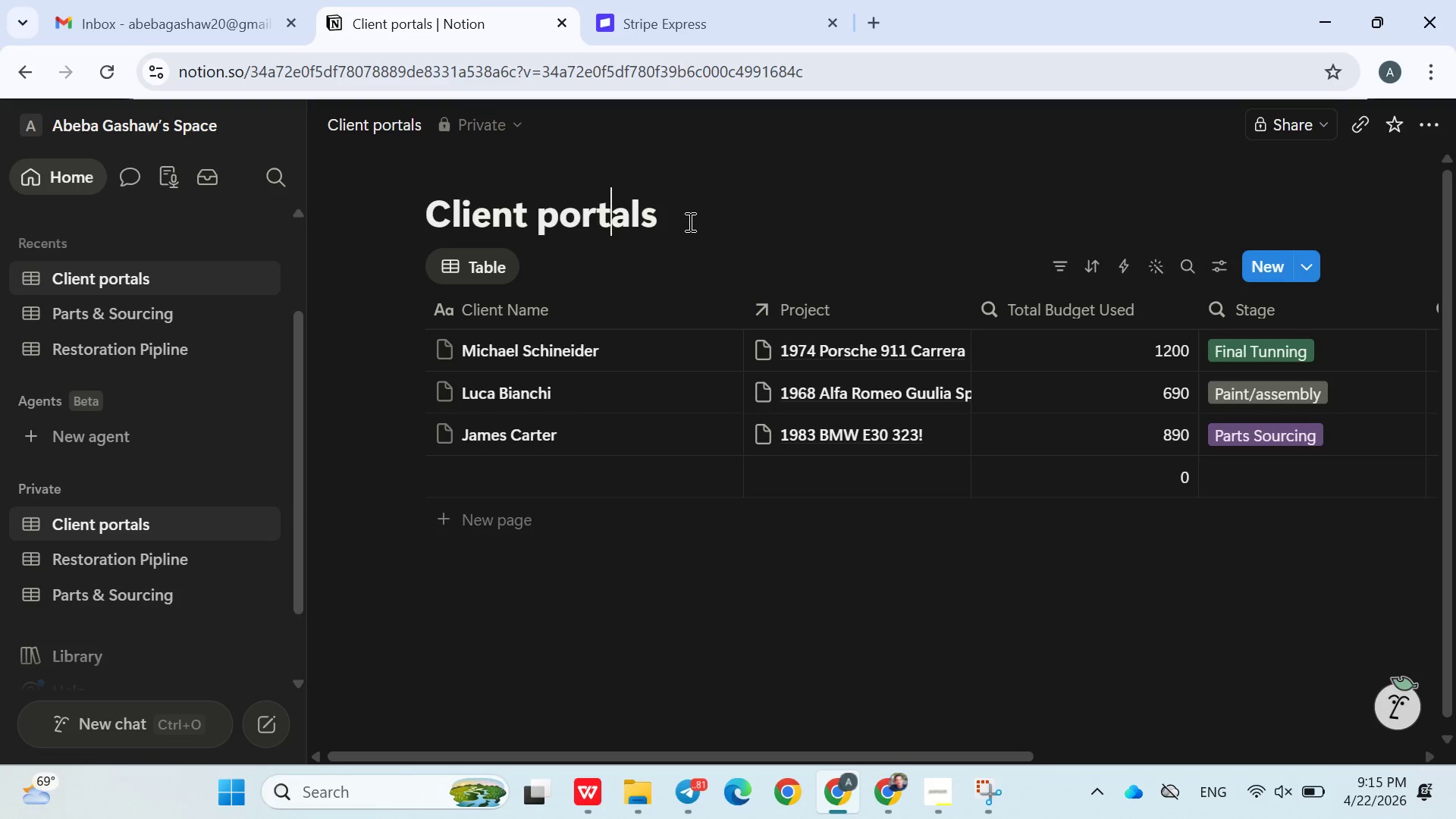 
key(ArrowRight)
 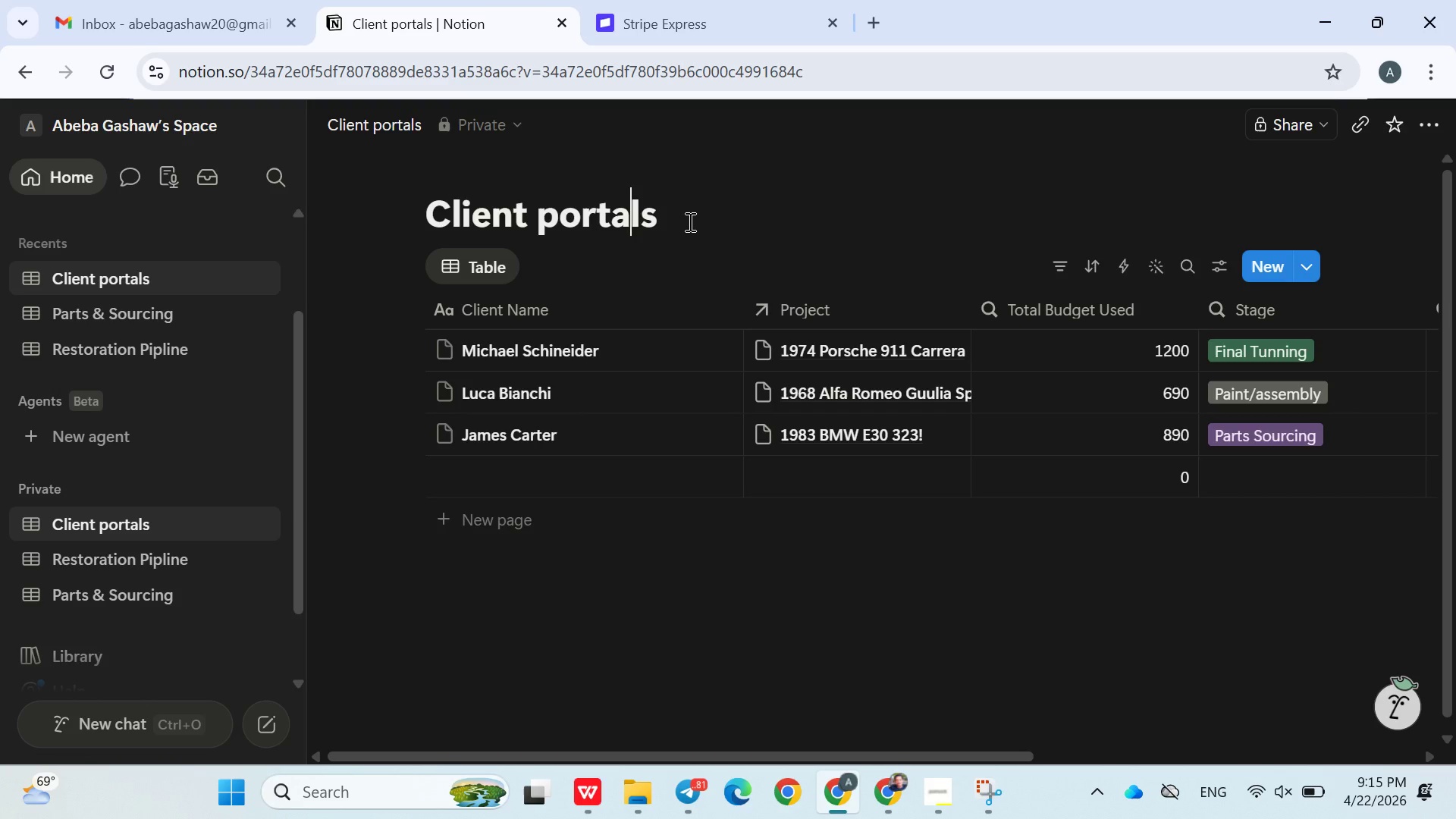 
key(ArrowRight)
 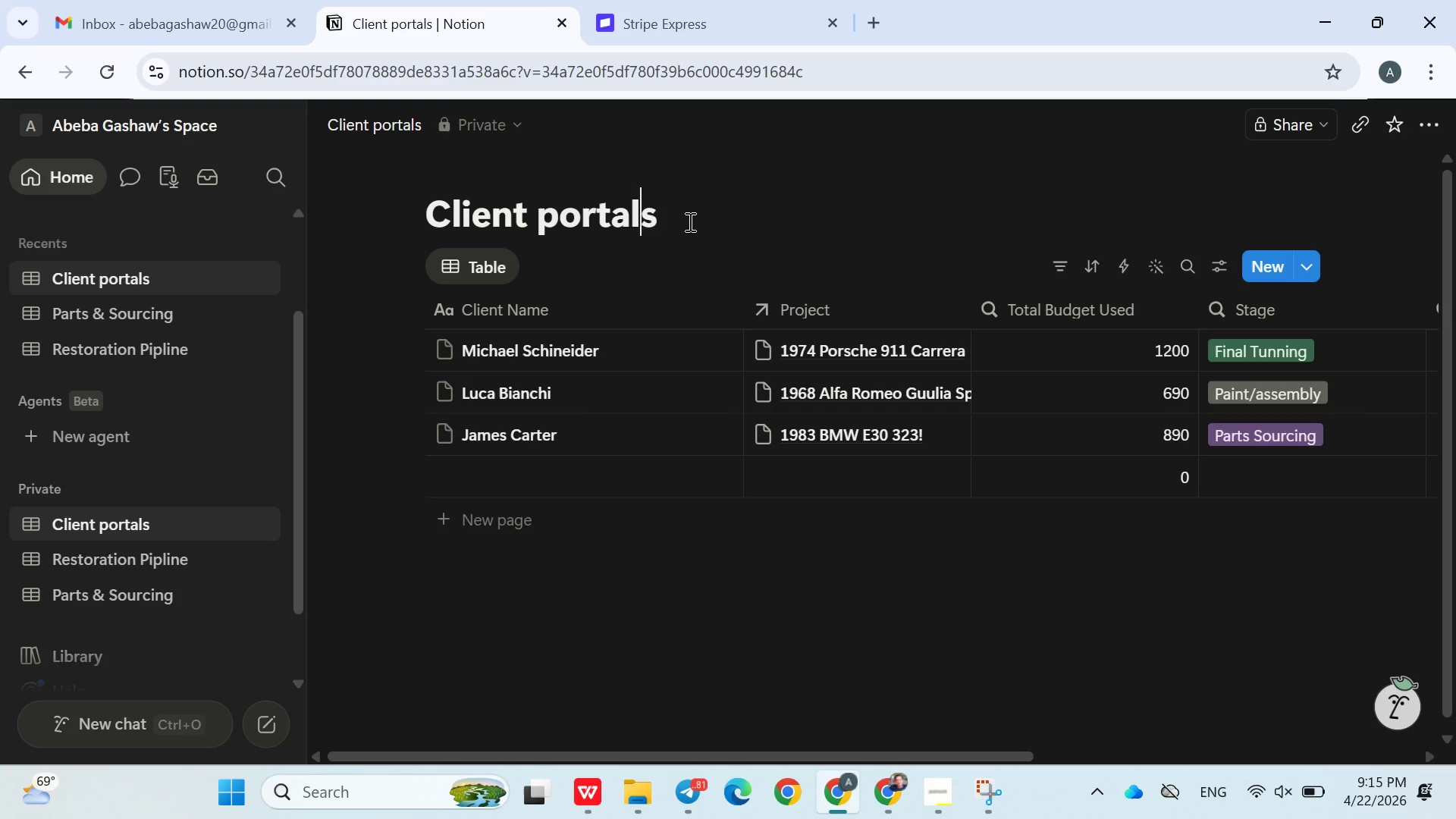 
key(ArrowRight)
 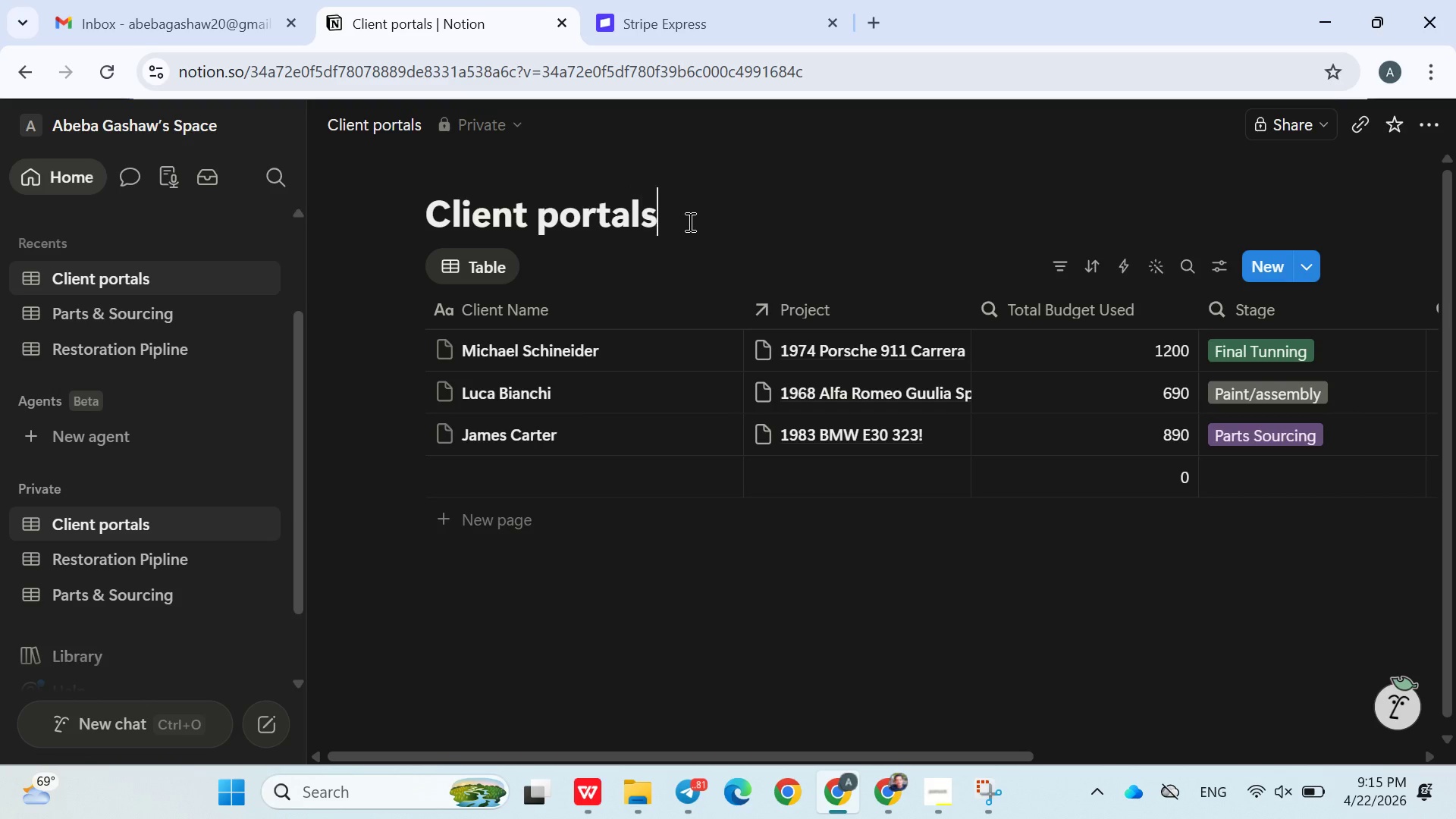 
key(ArrowRight)
 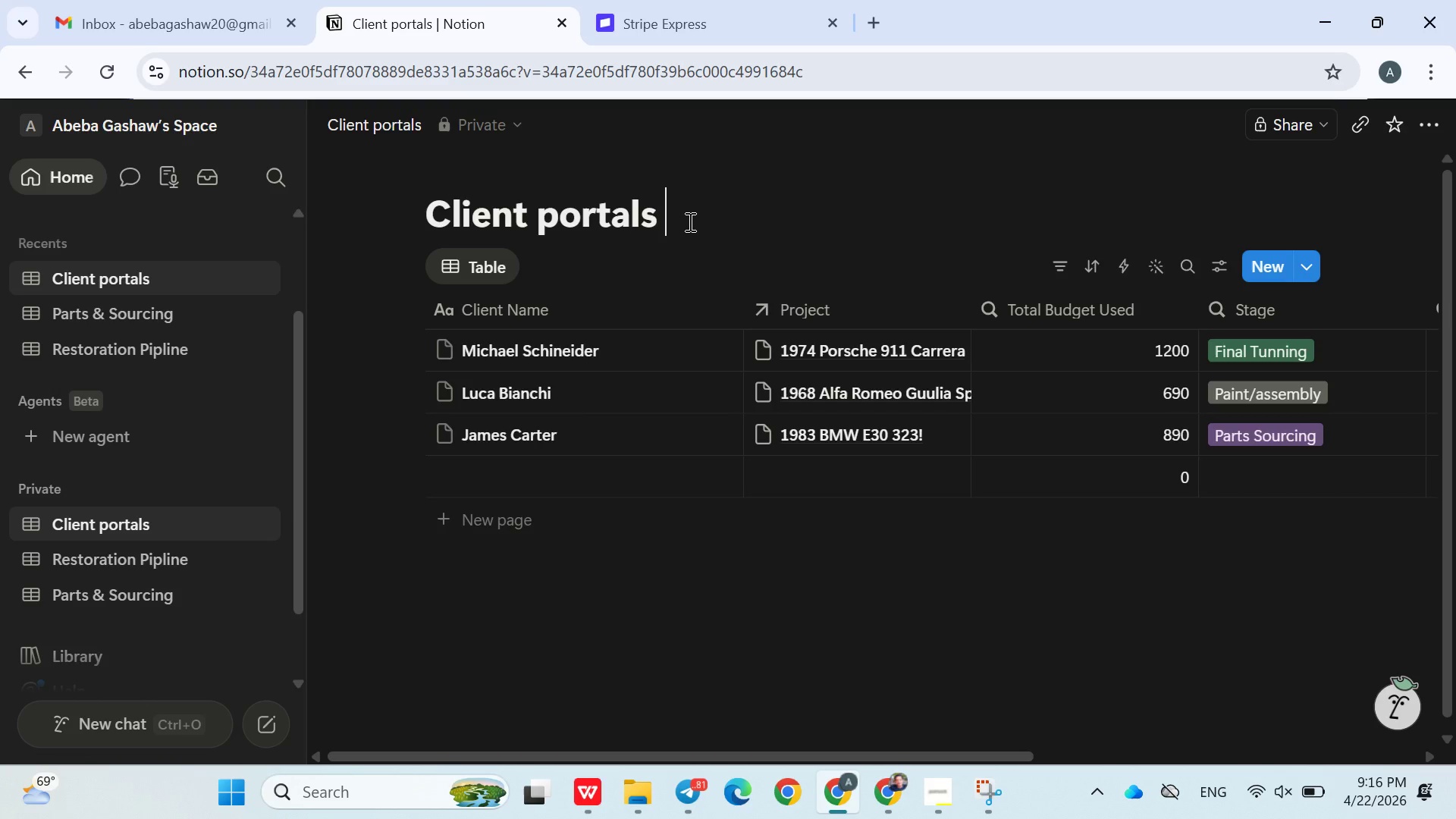 
key(Space)
 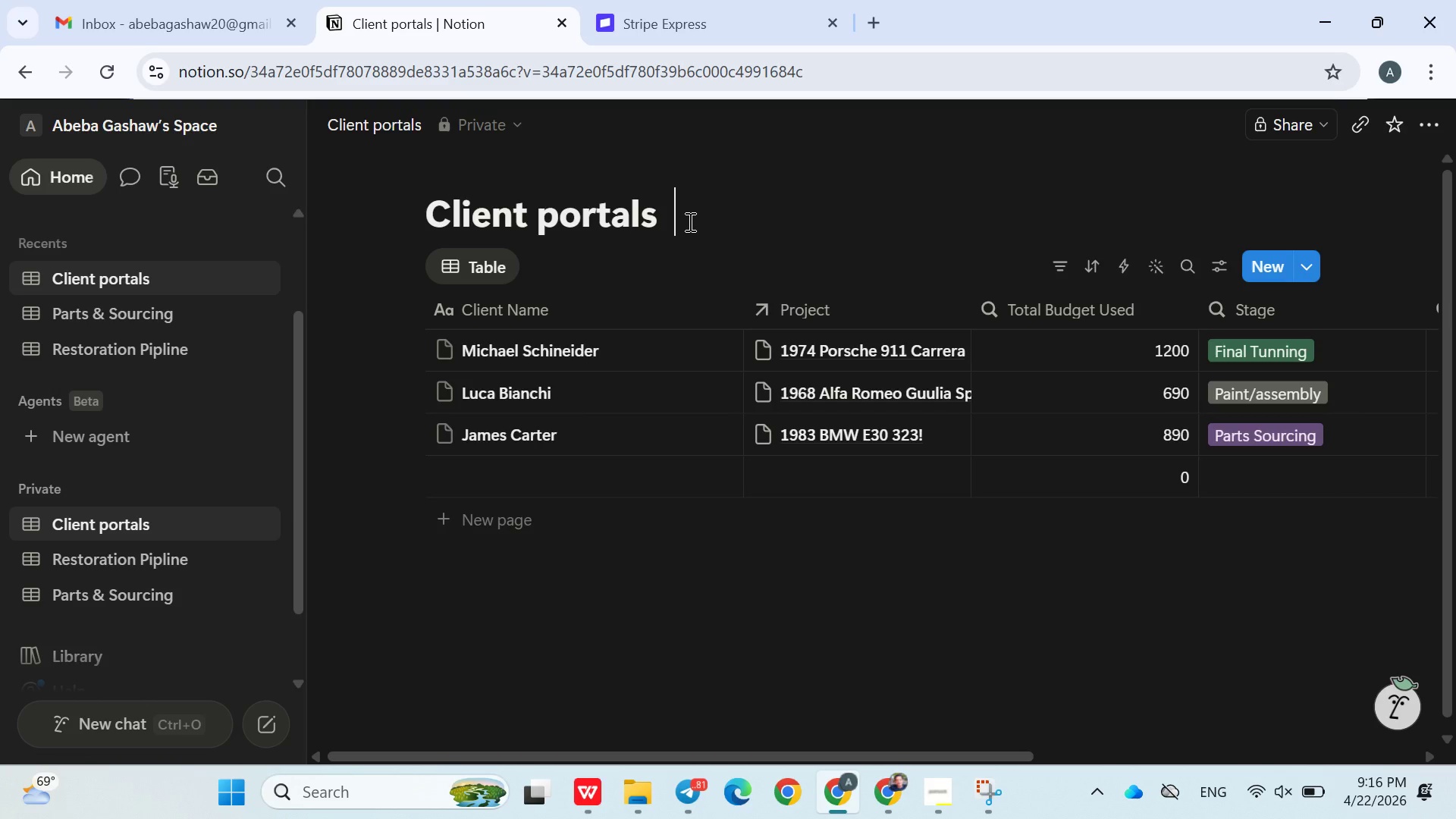 
key(Space)
 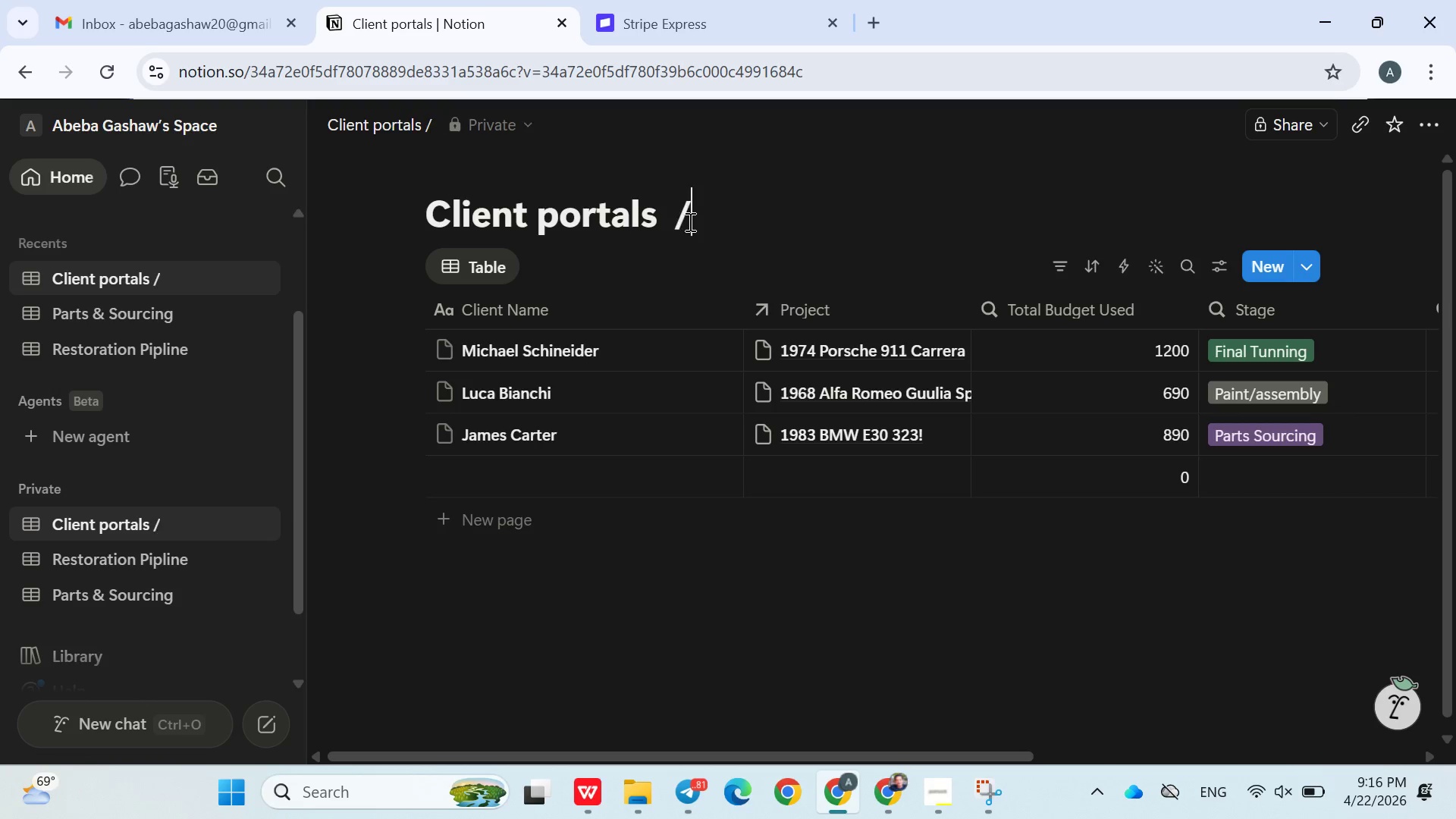 
key(Slash)
 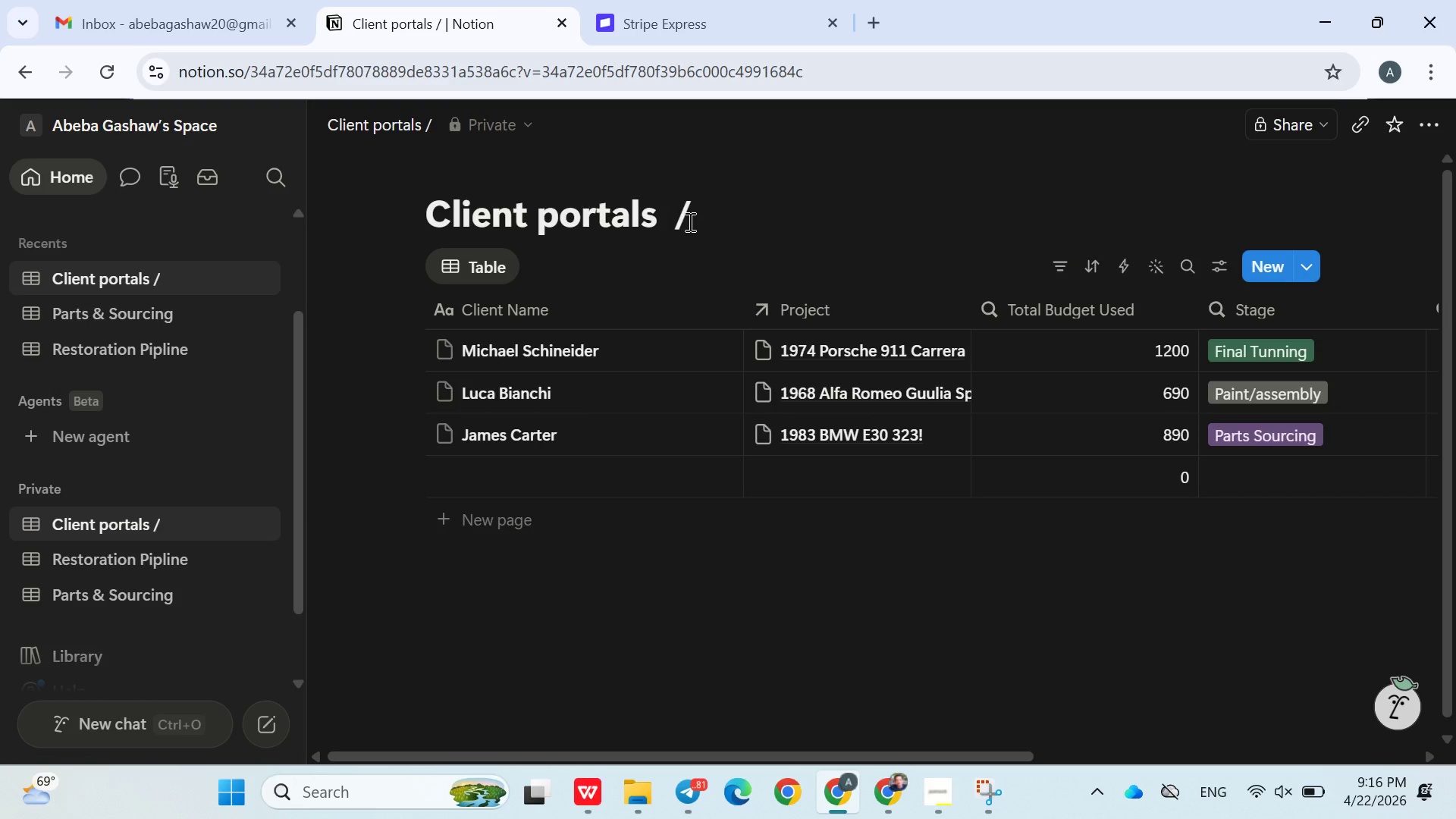 
type(syn)
 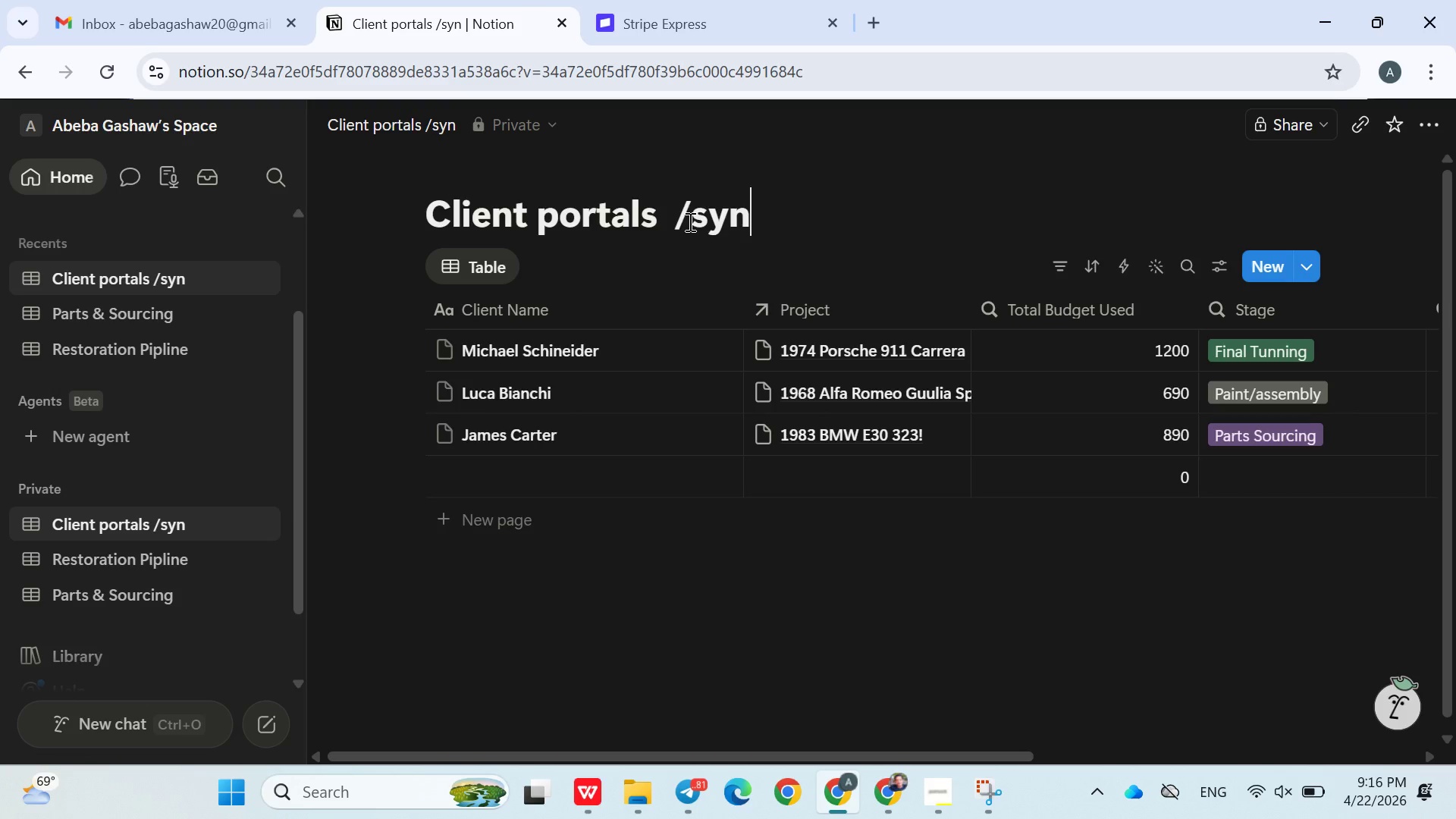 
type(ced block)
 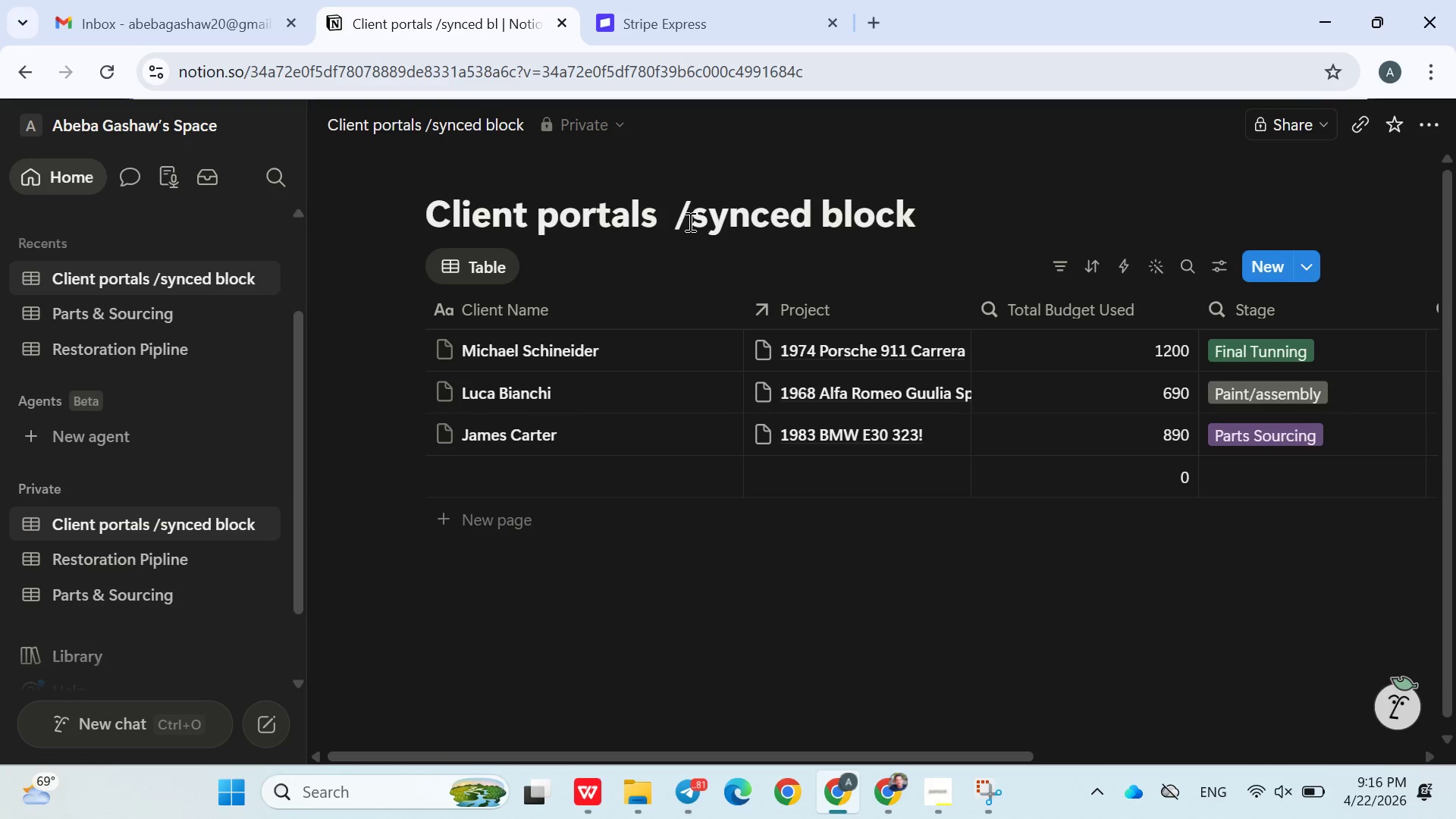 
key(Enter)
 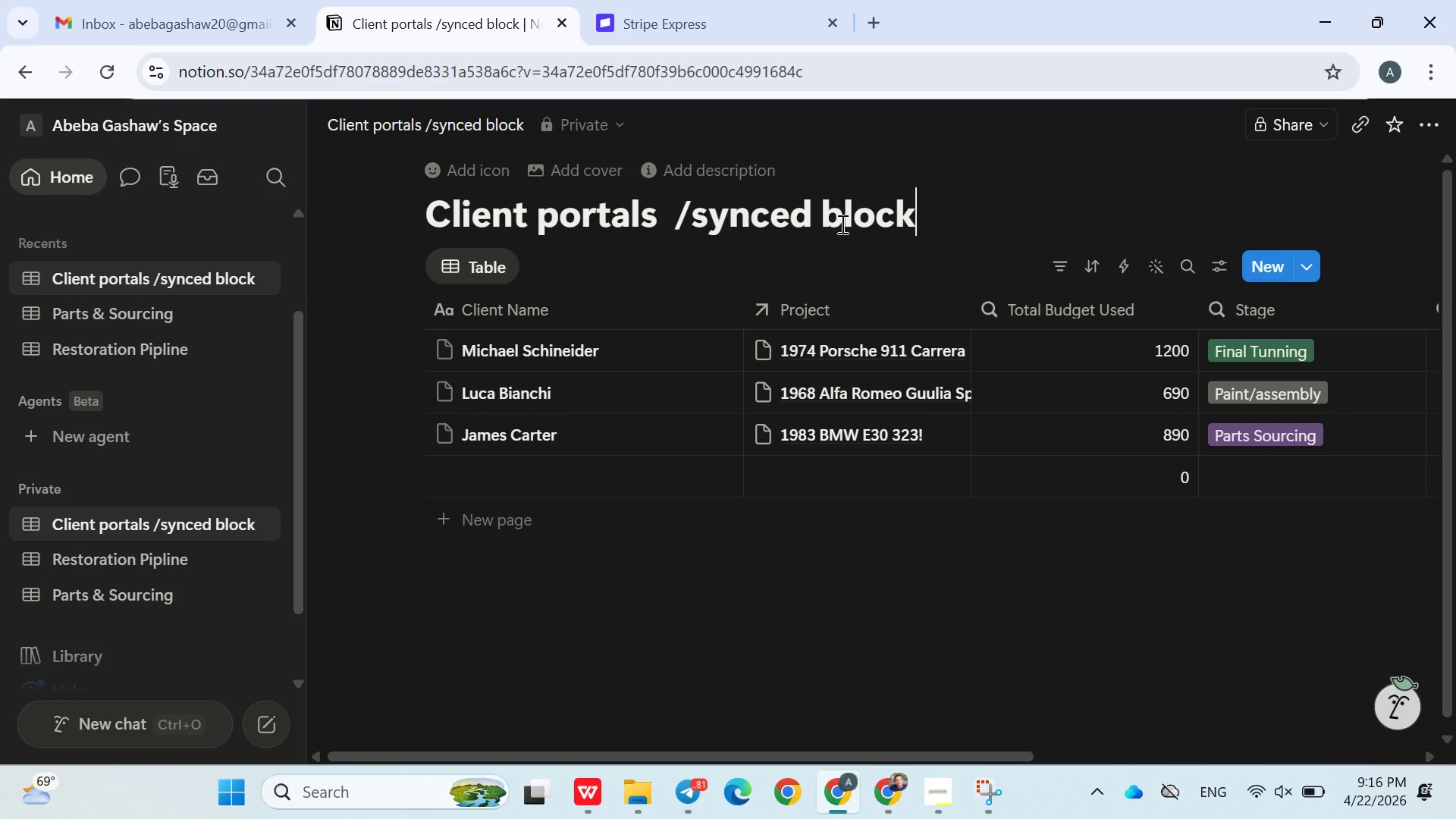 
wait(37.51)
 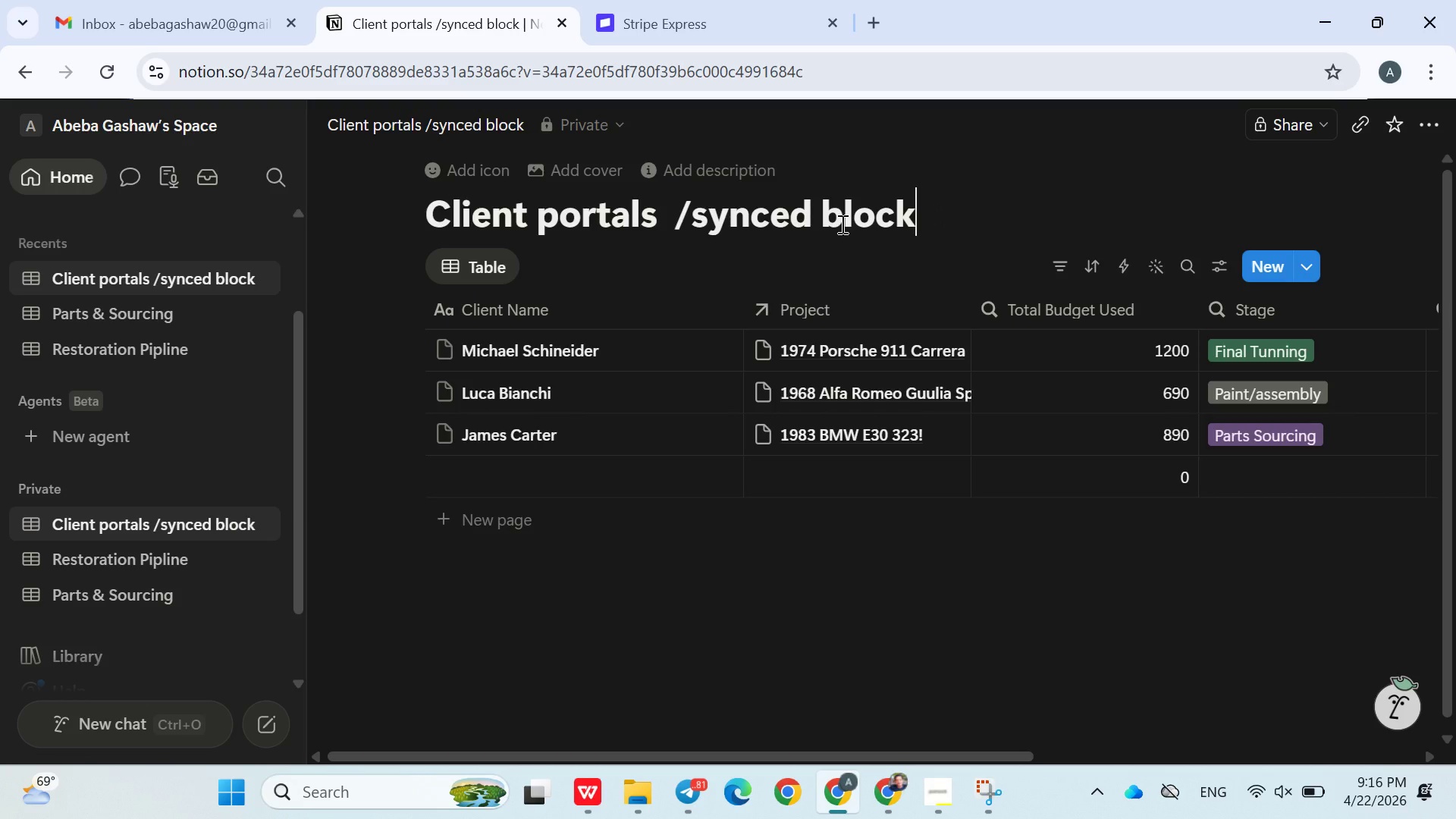 
left_click([663, 218])
 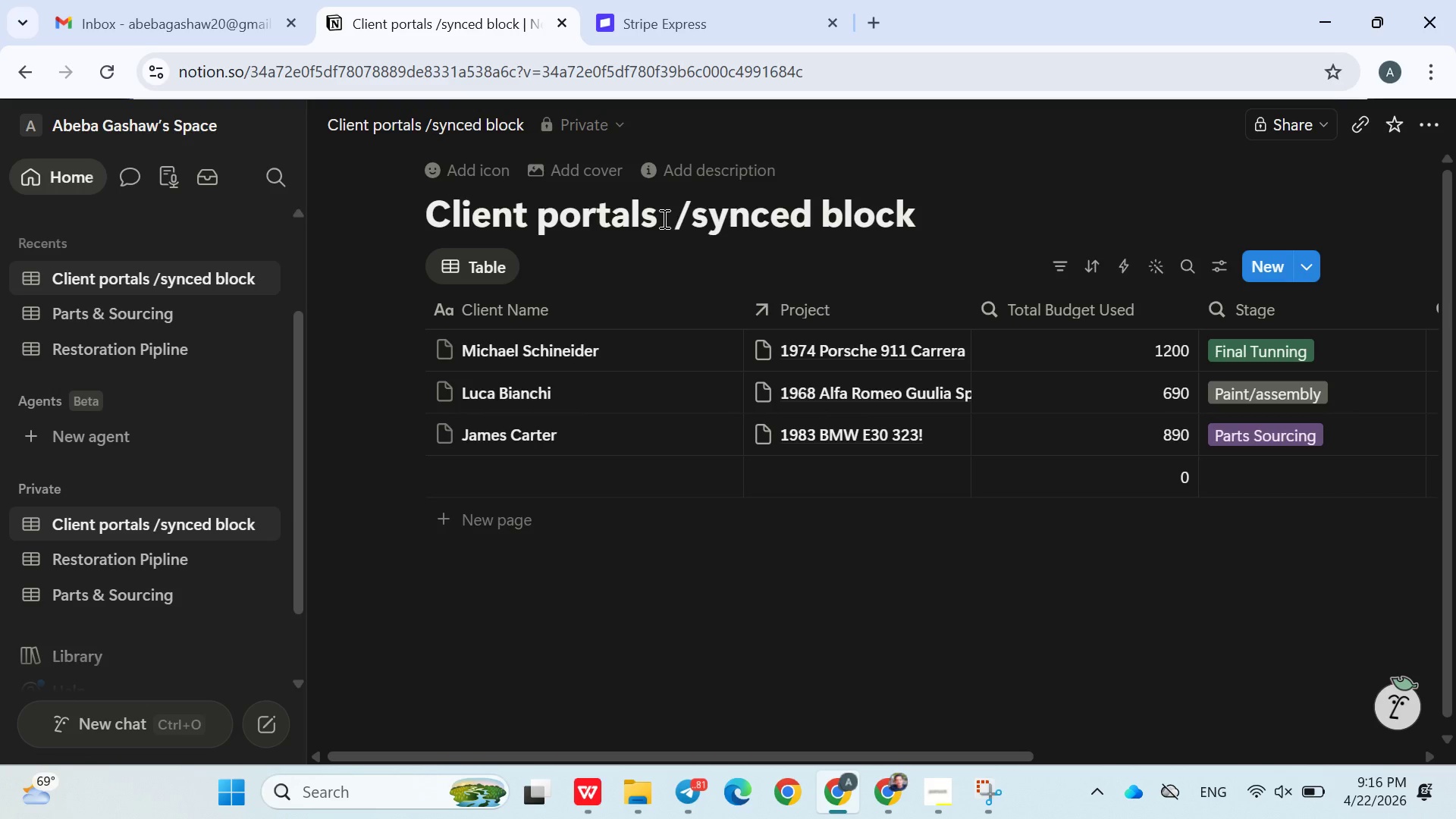 
hold_key(key=Backspace, duration=1.34)
 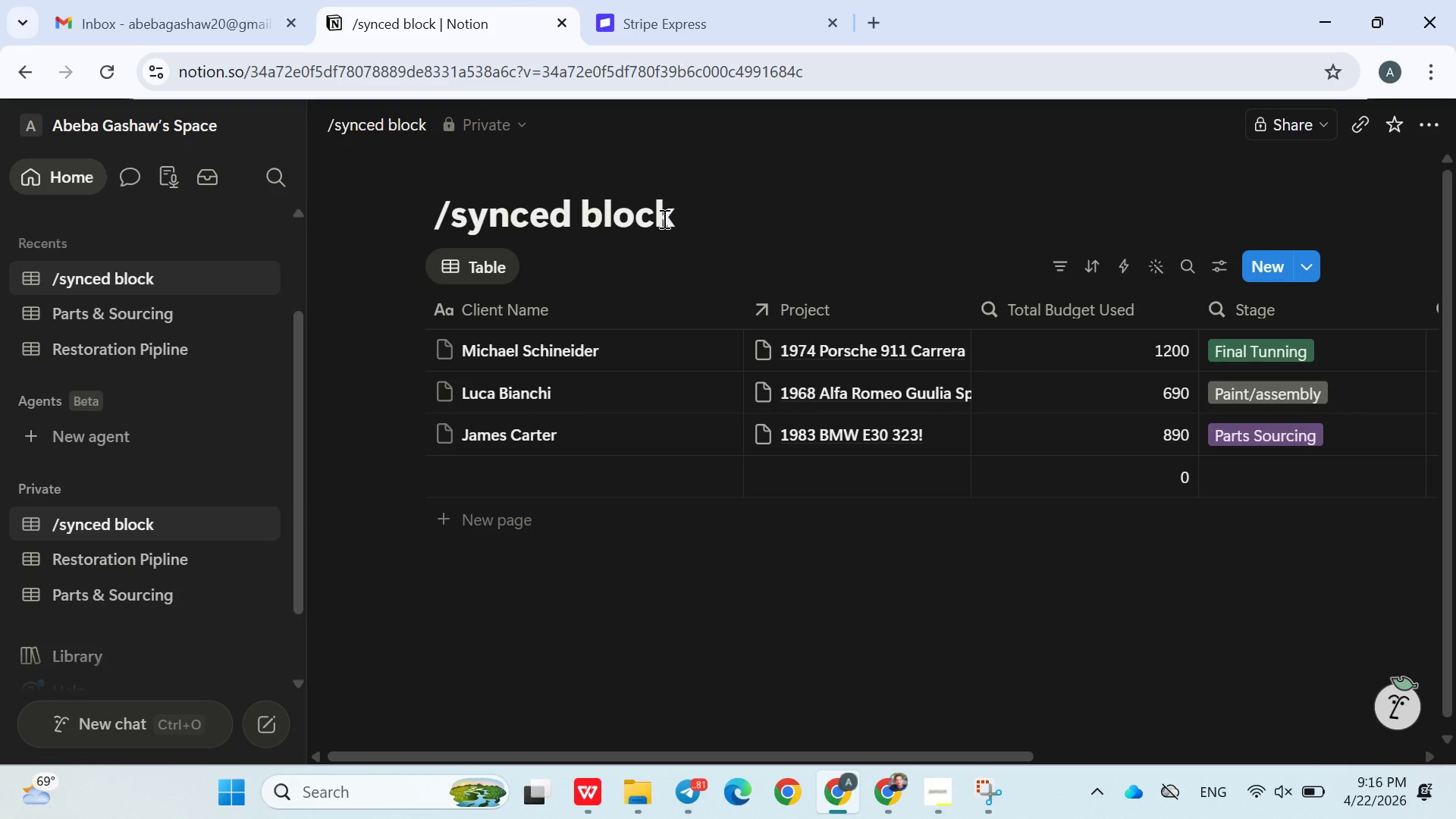 
hold_key(key=ControlLeft, duration=0.91)
 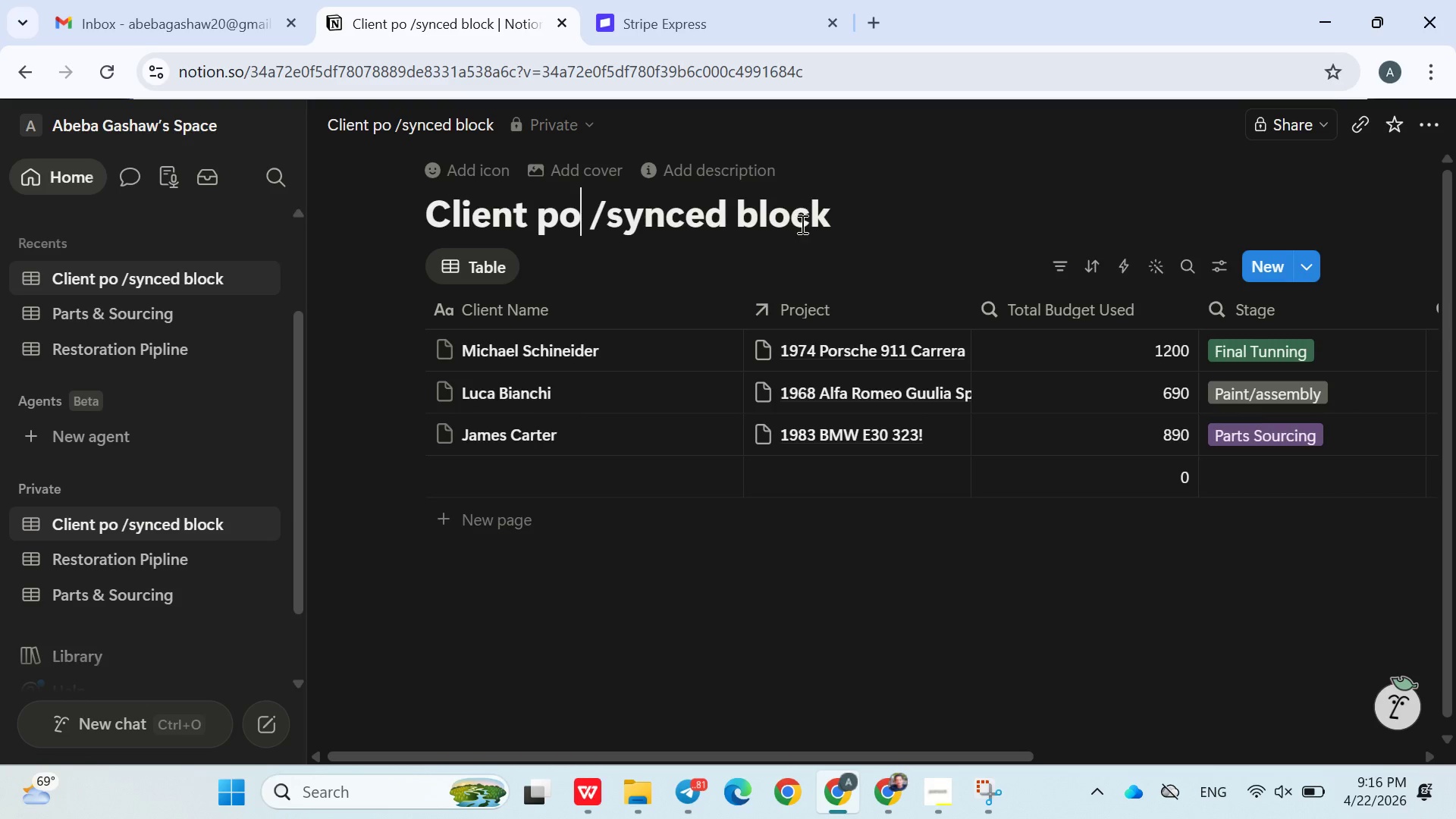 
hold_key(key=Z, duration=9.5)
 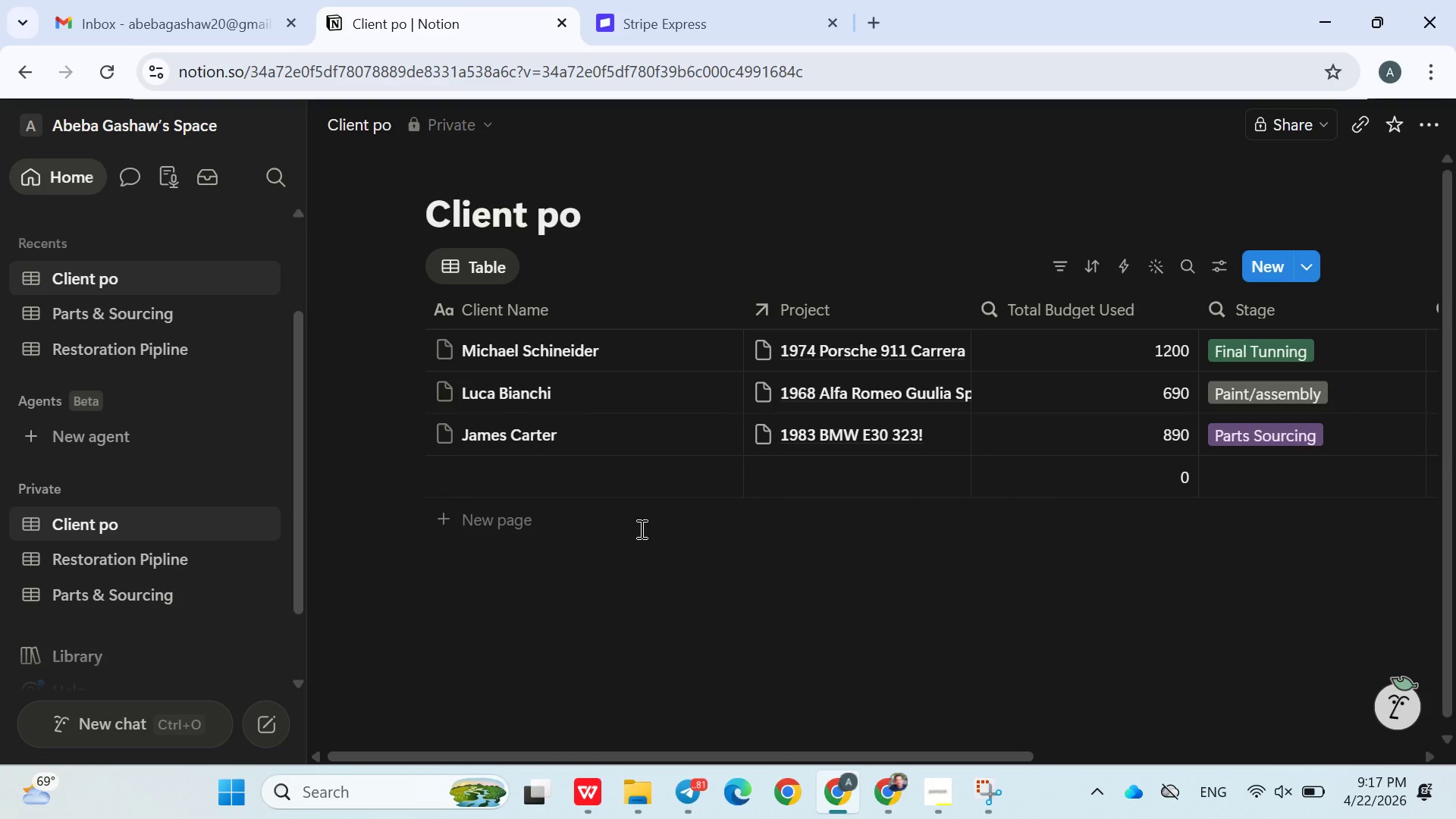 
left_click([839, 215])
 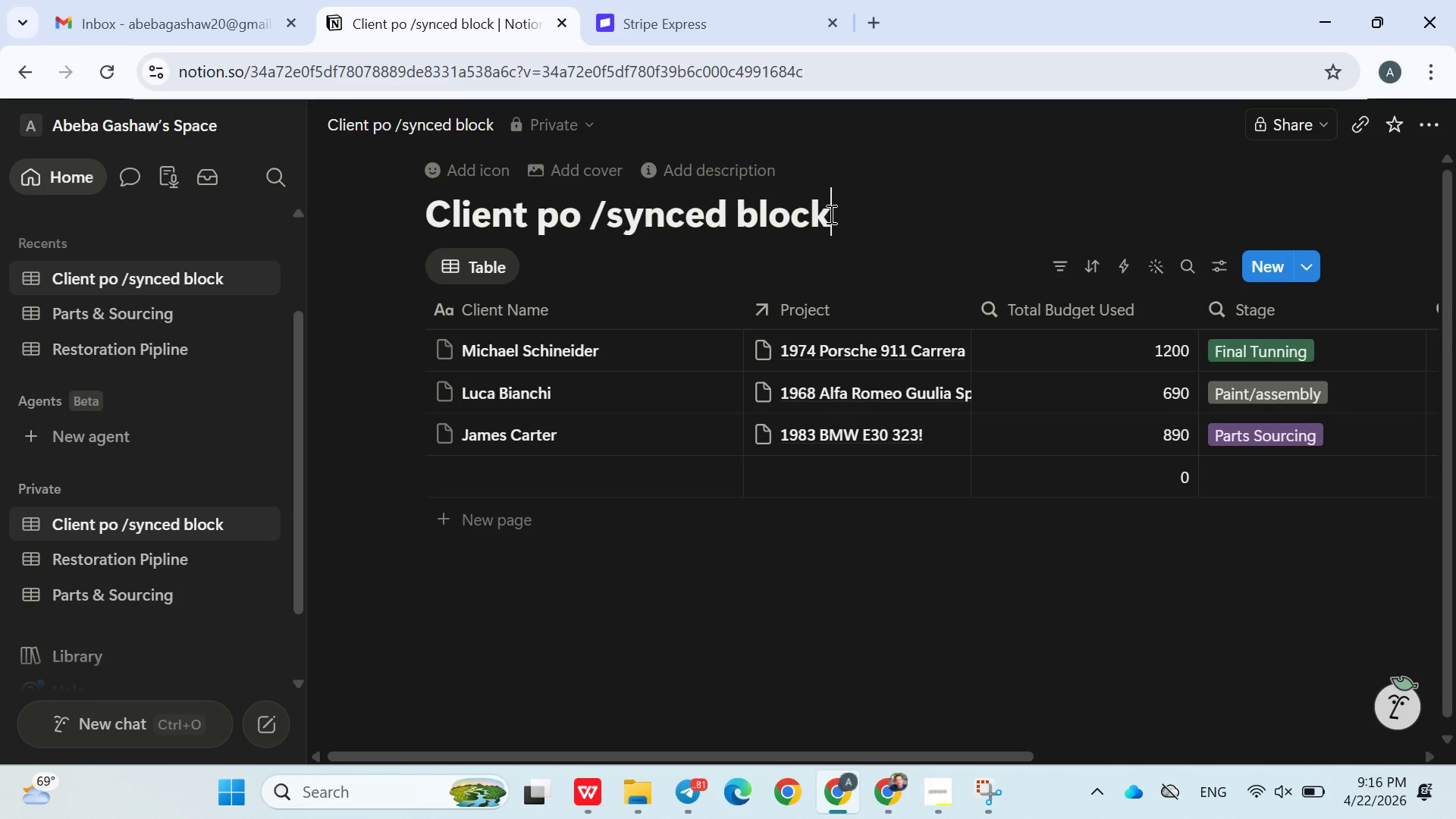 
left_click_drag(start_coordinate=[839, 215], to_coordinate=[594, 224])
 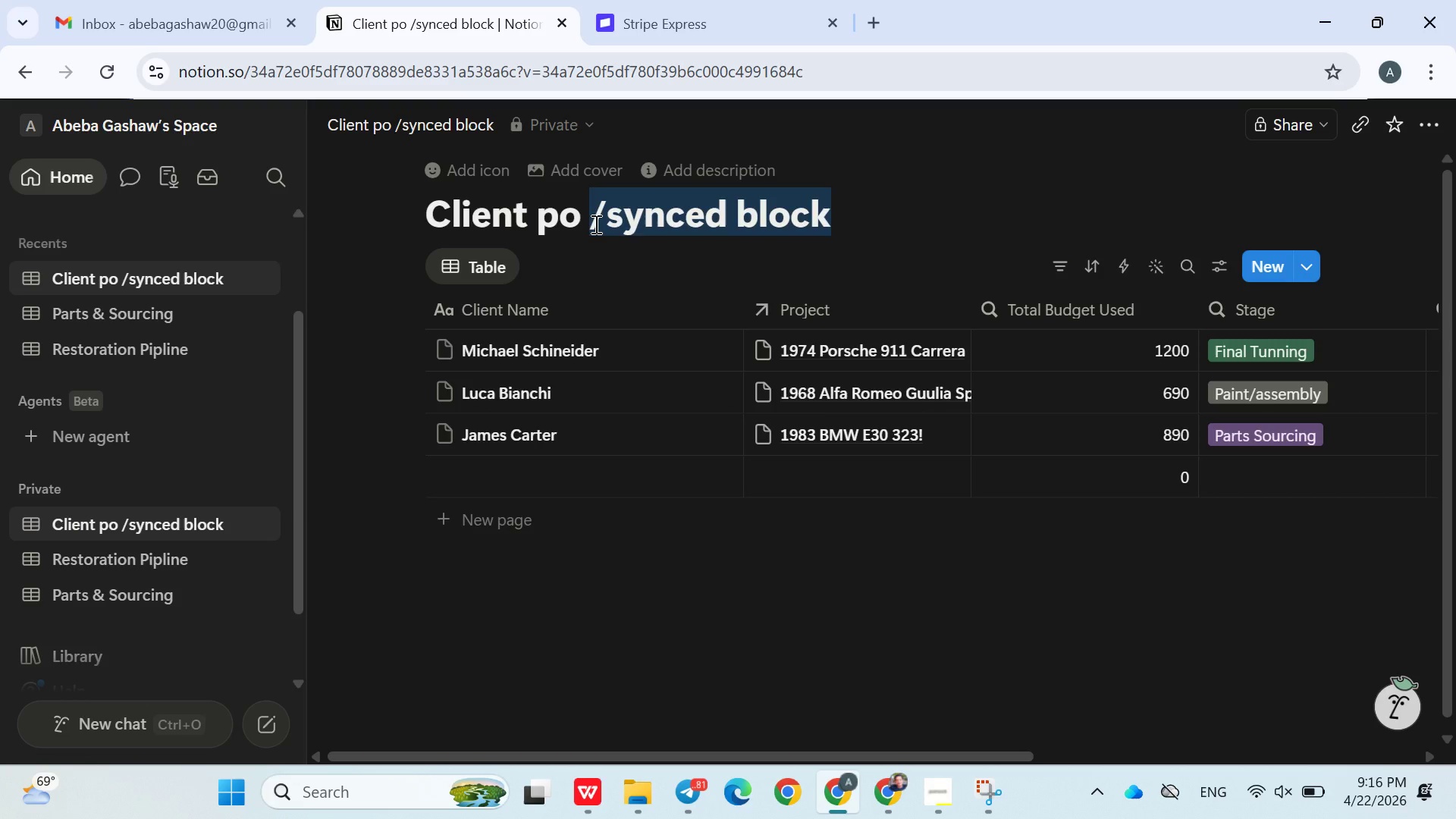 
key(Control+X)
 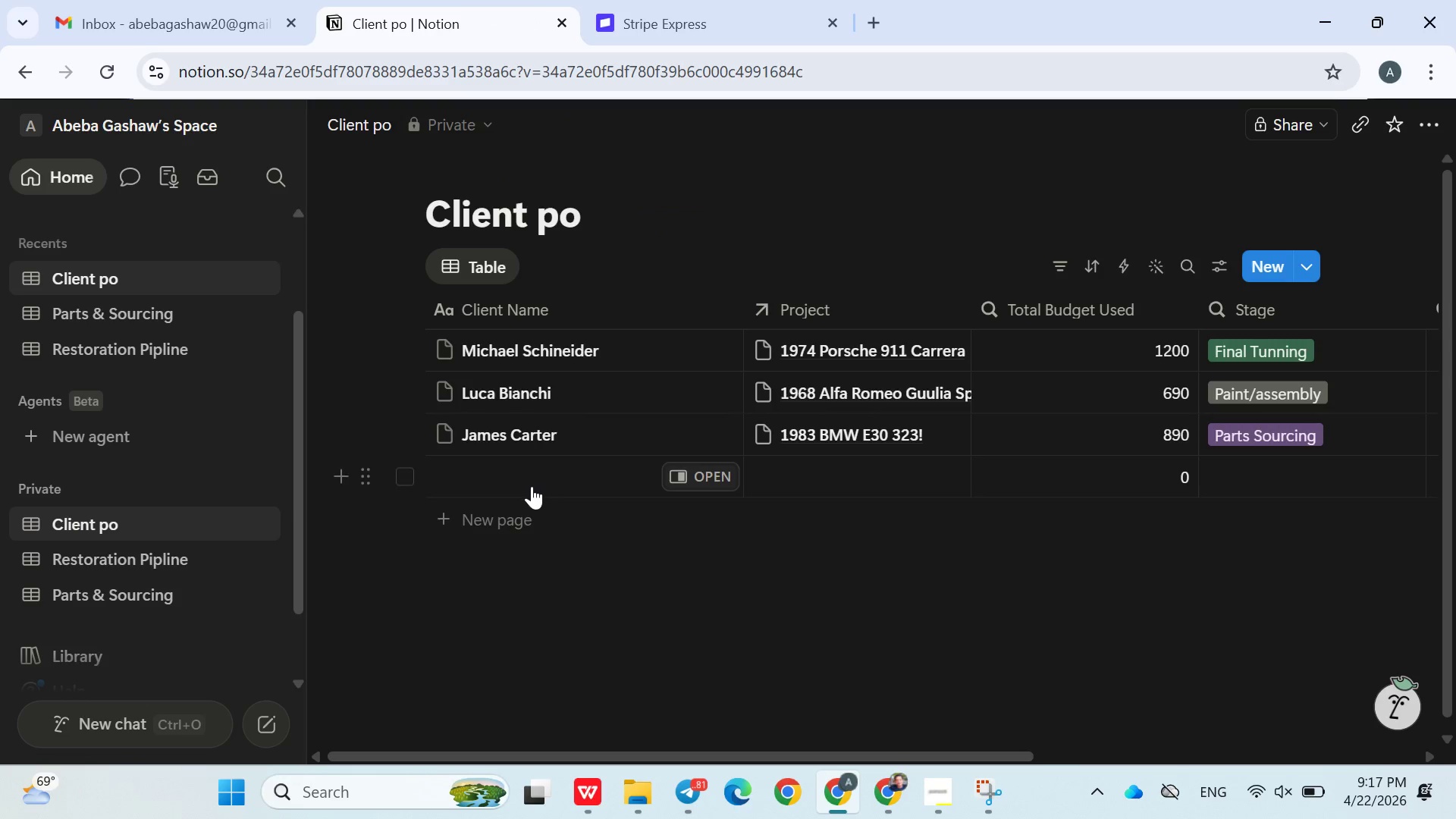 
left_click([532, 486])
 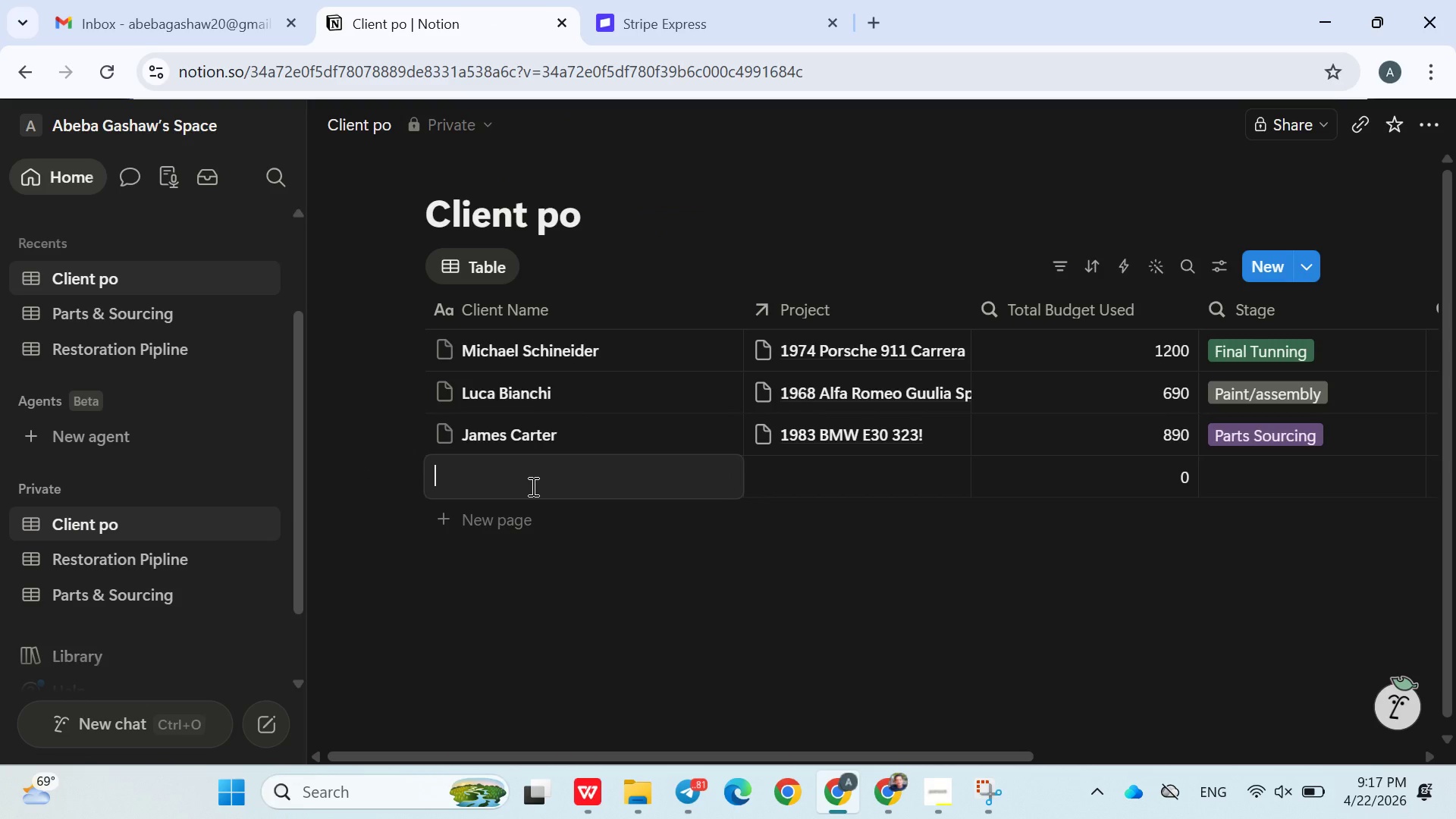 
key(Control+V)
 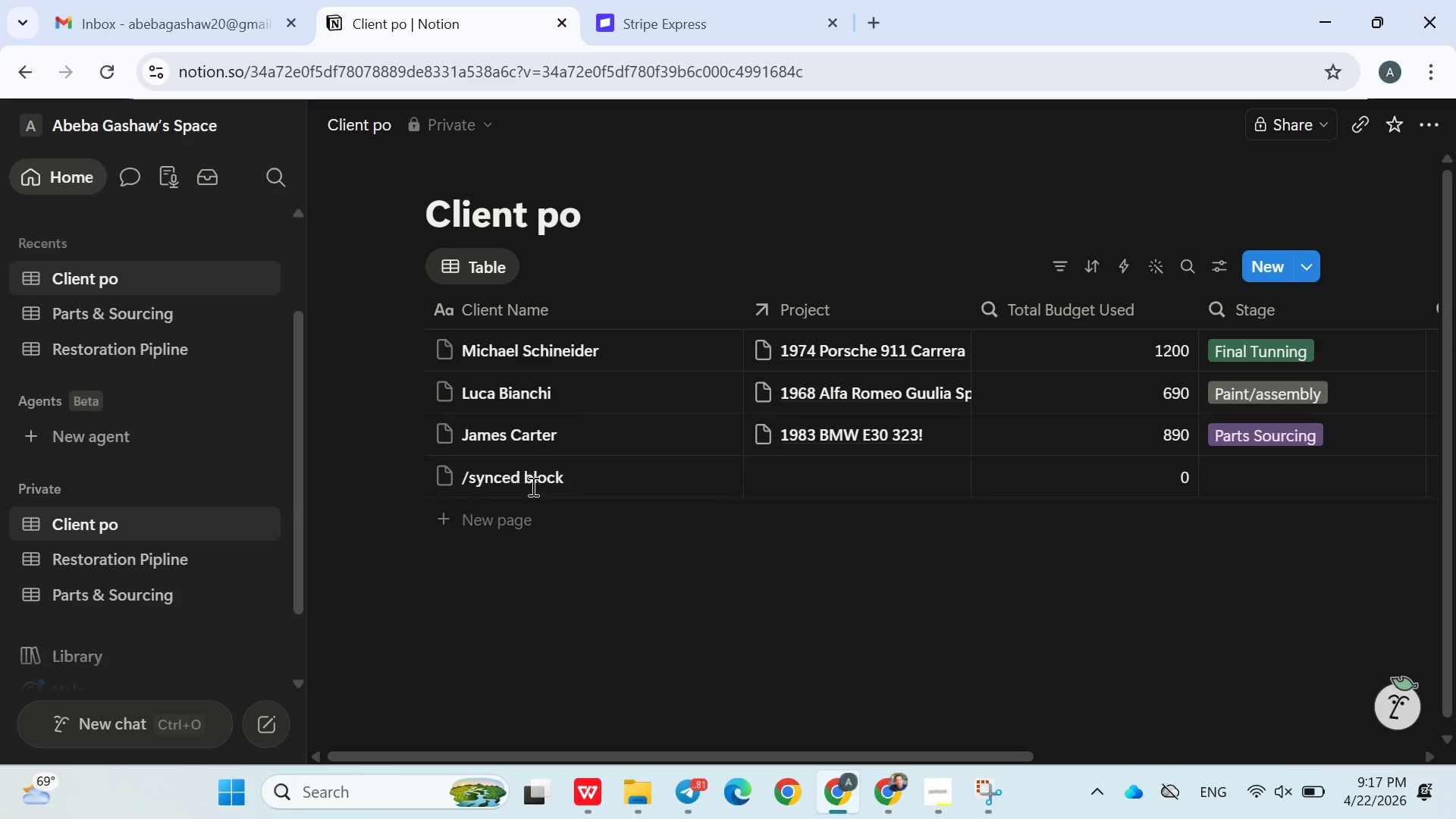 
key(Enter)
 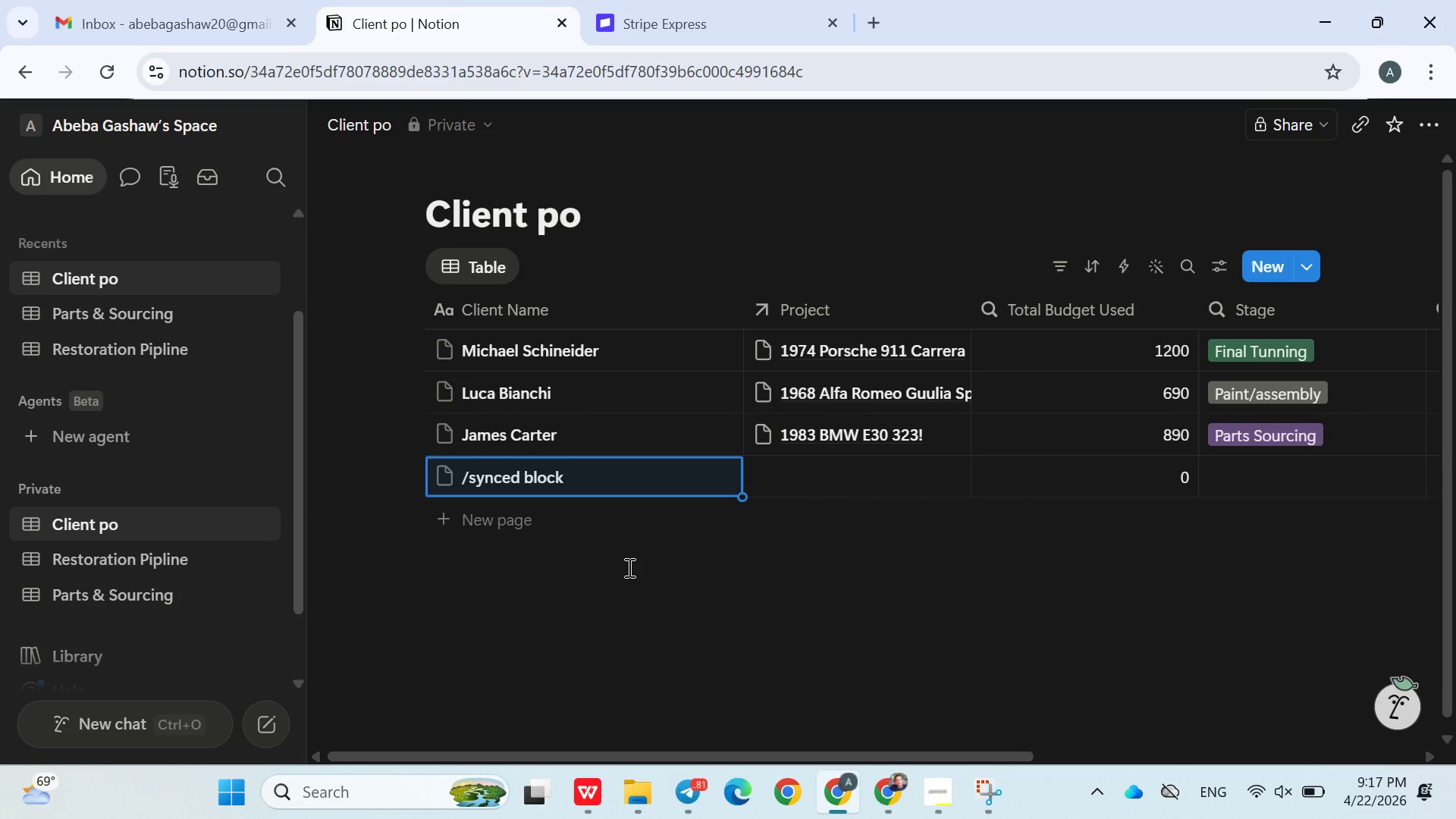 
left_click([670, 583])
 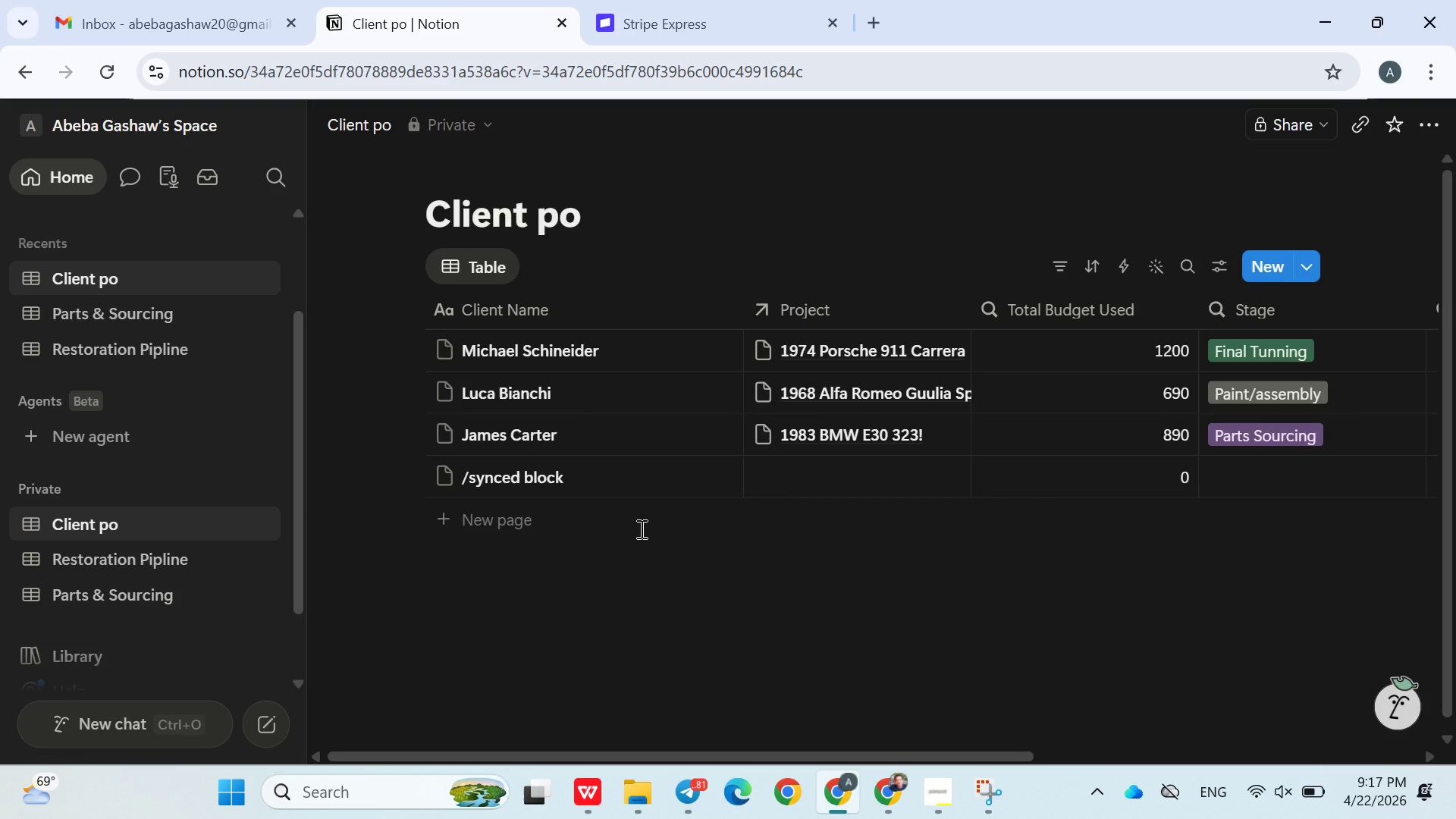 
hold_key(key=ControlLeft, duration=0.78)
 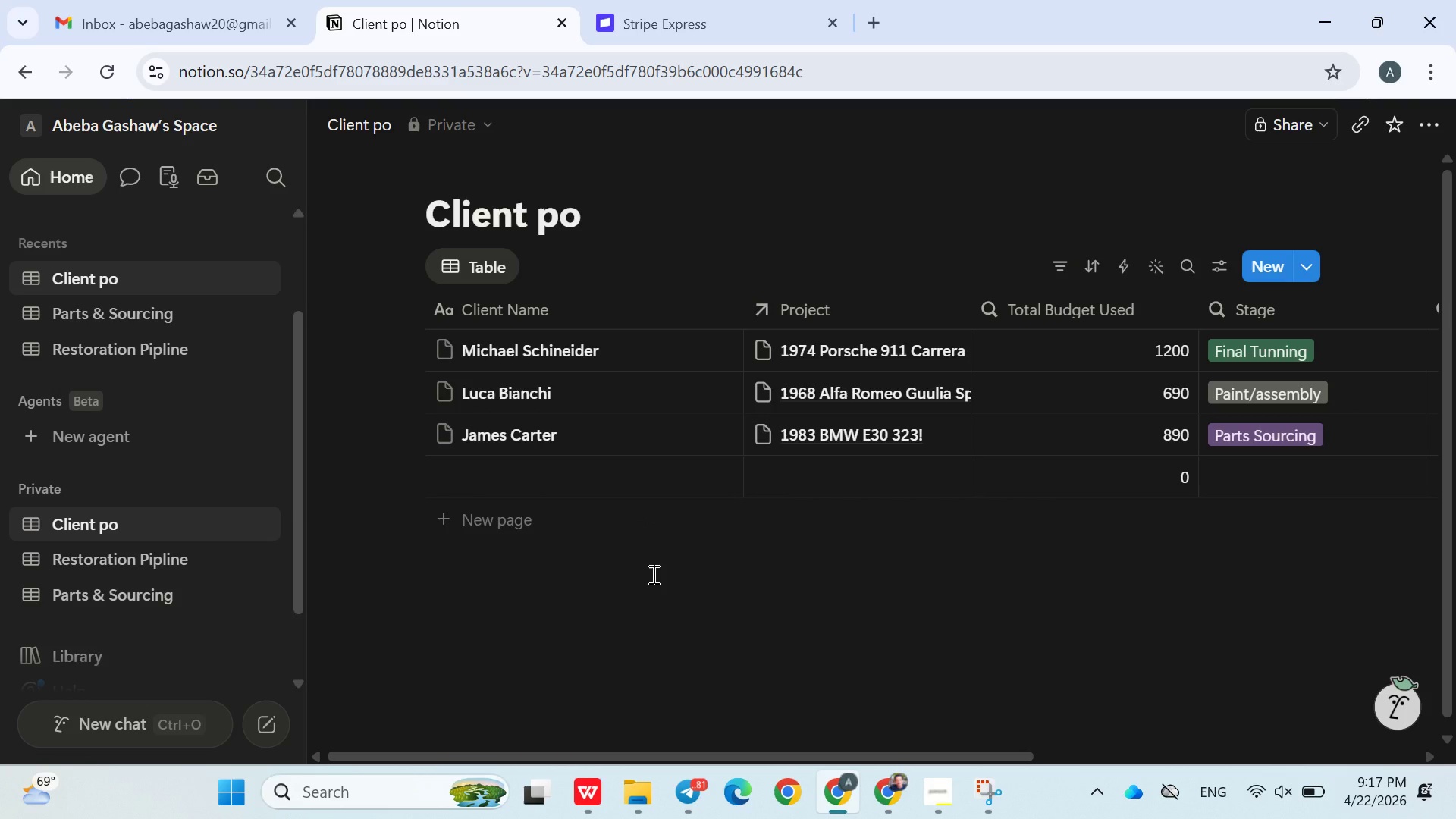 
left_click([652, 574])
 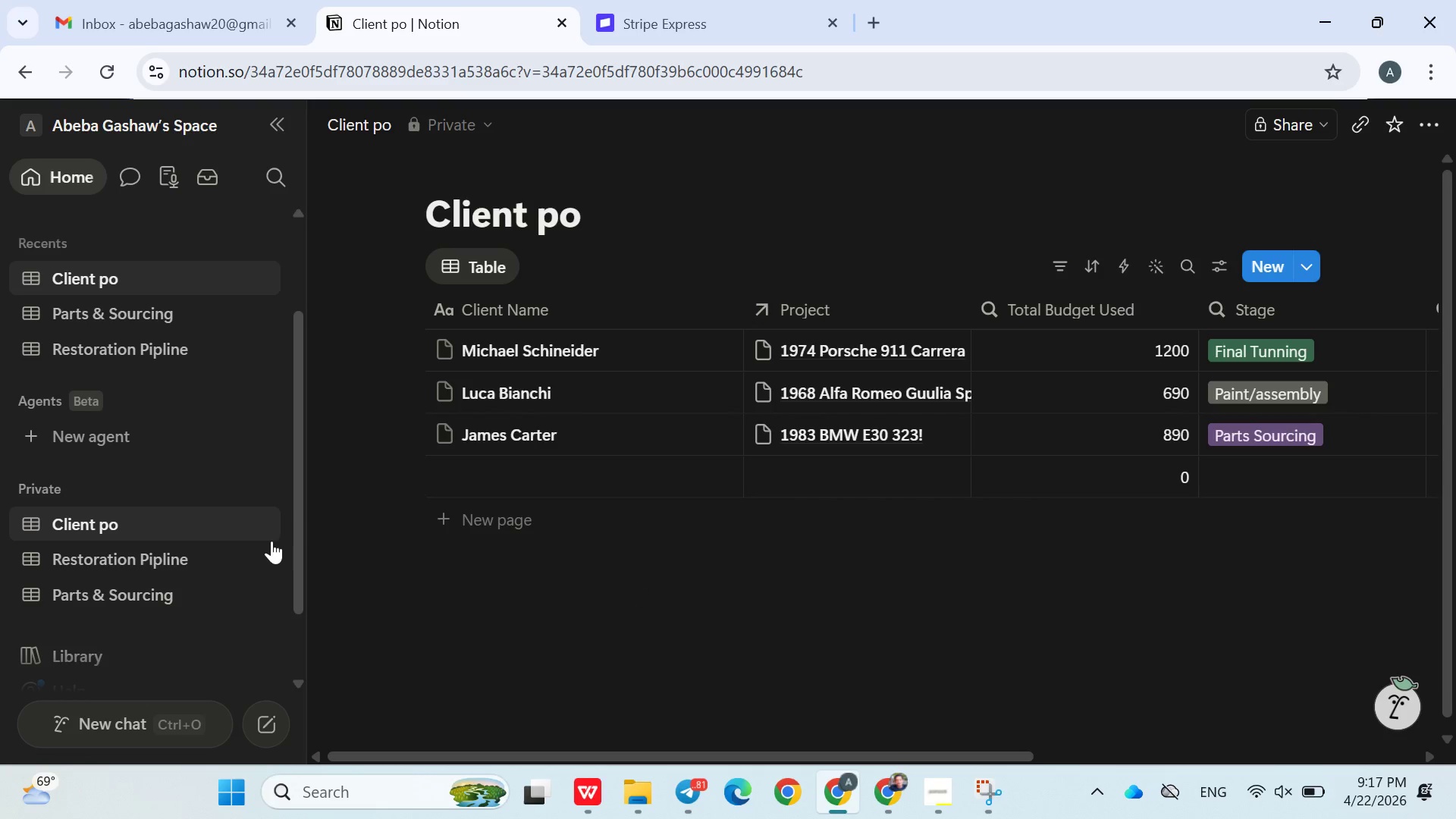 
wait(5.97)
 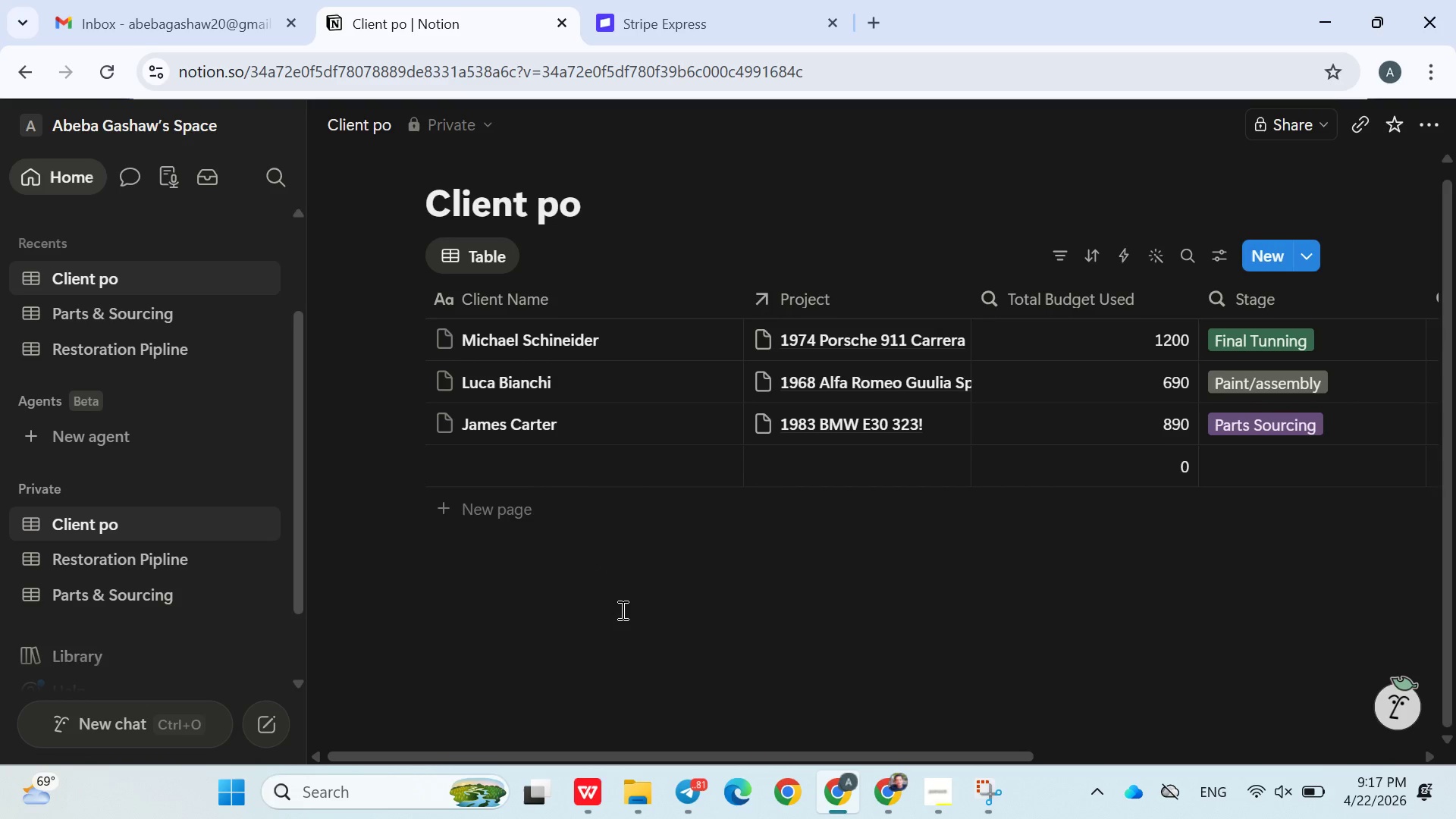 
hold_key(key=ControlLeft, duration=0.5)
 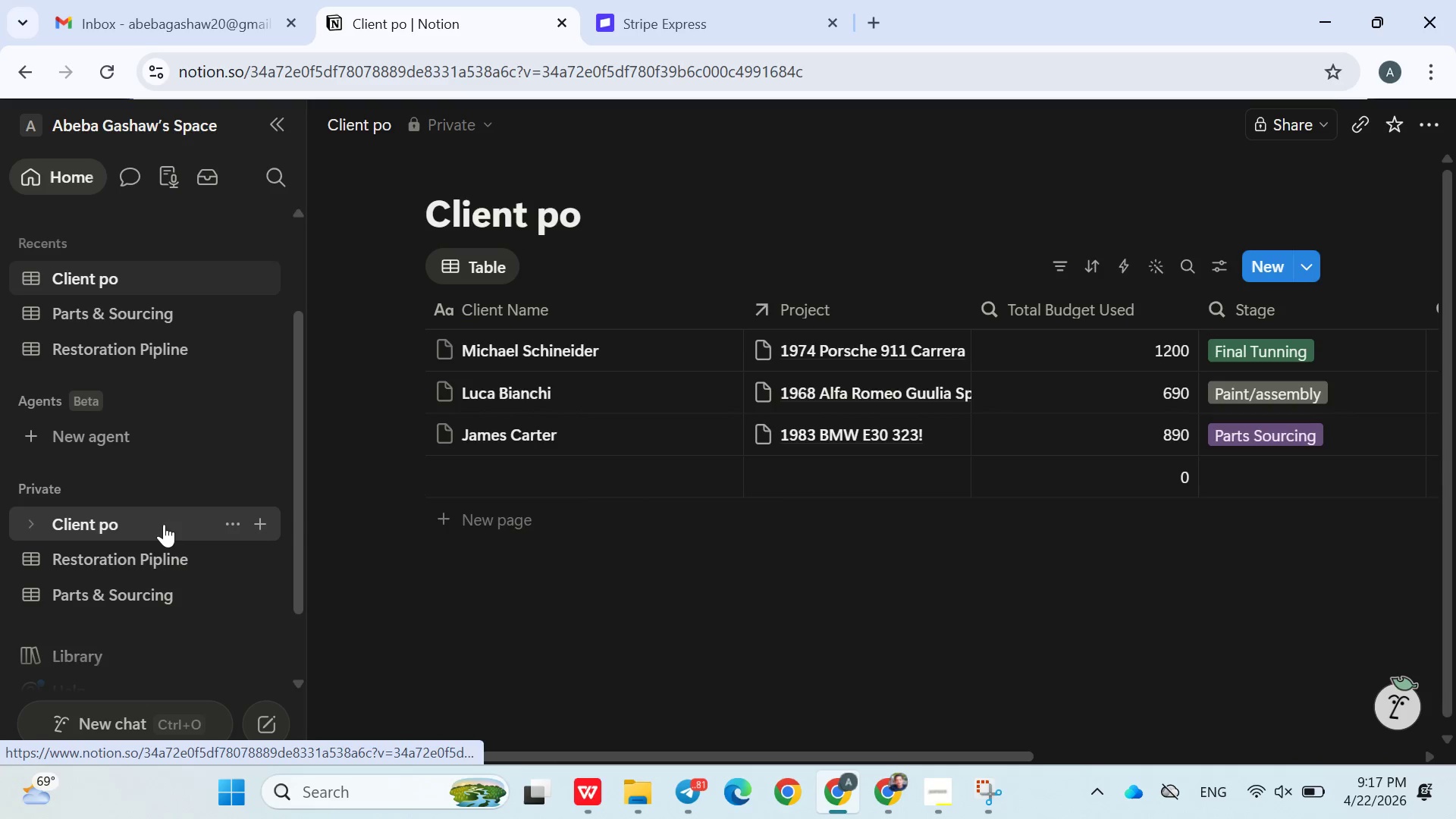 
left_click([162, 524])
 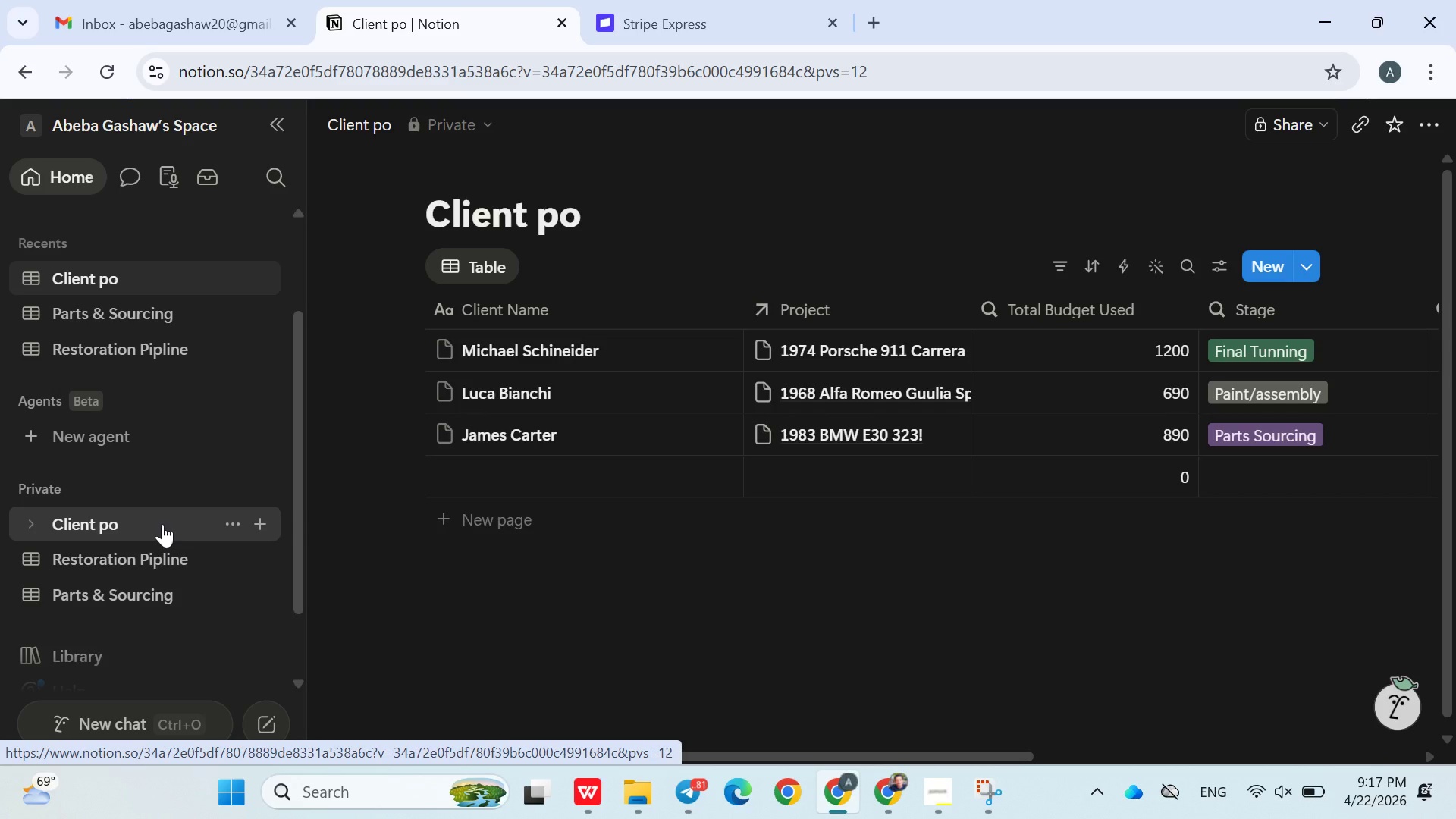 
right_click([162, 524])
 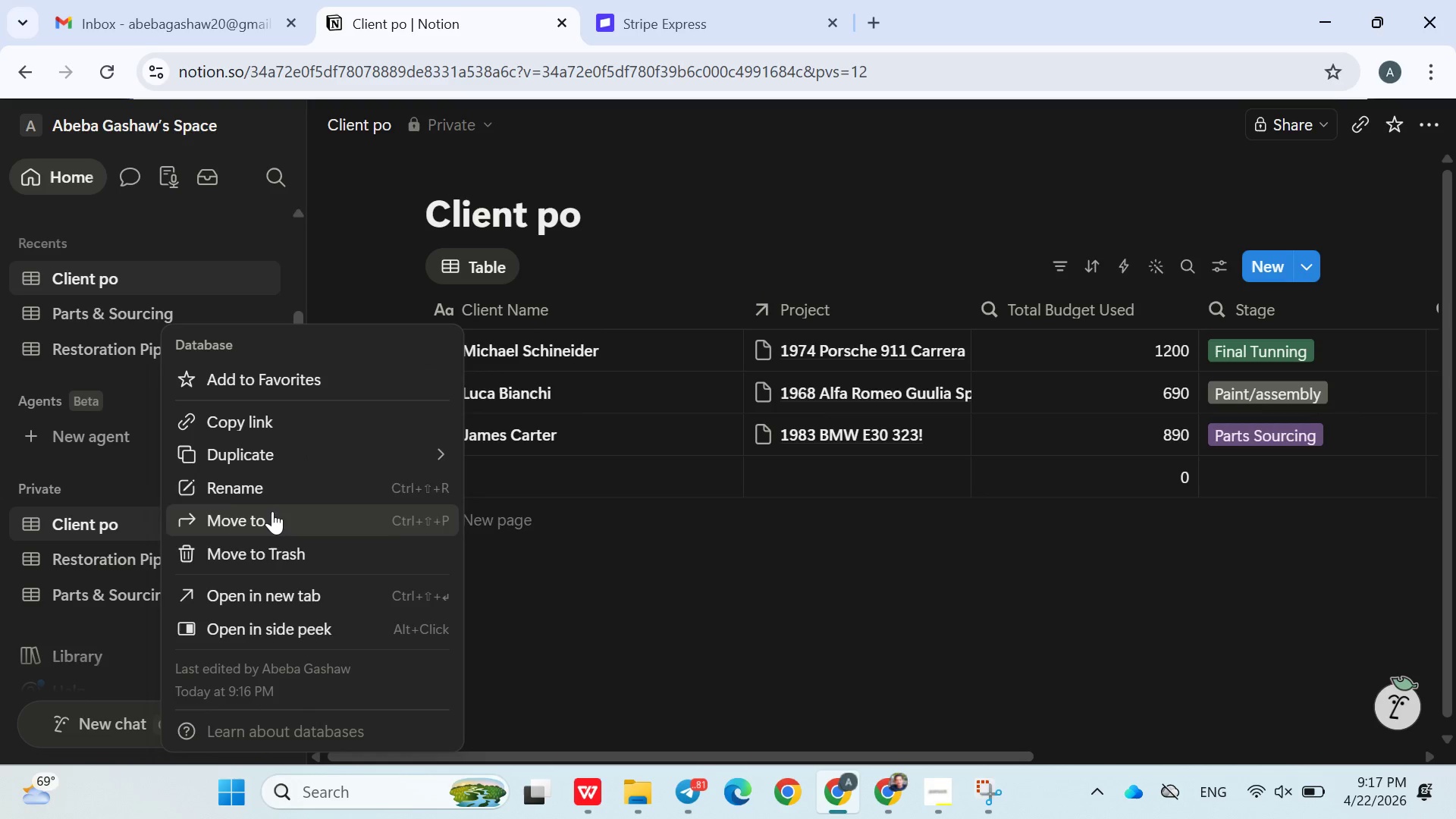 
left_click([271, 487])
 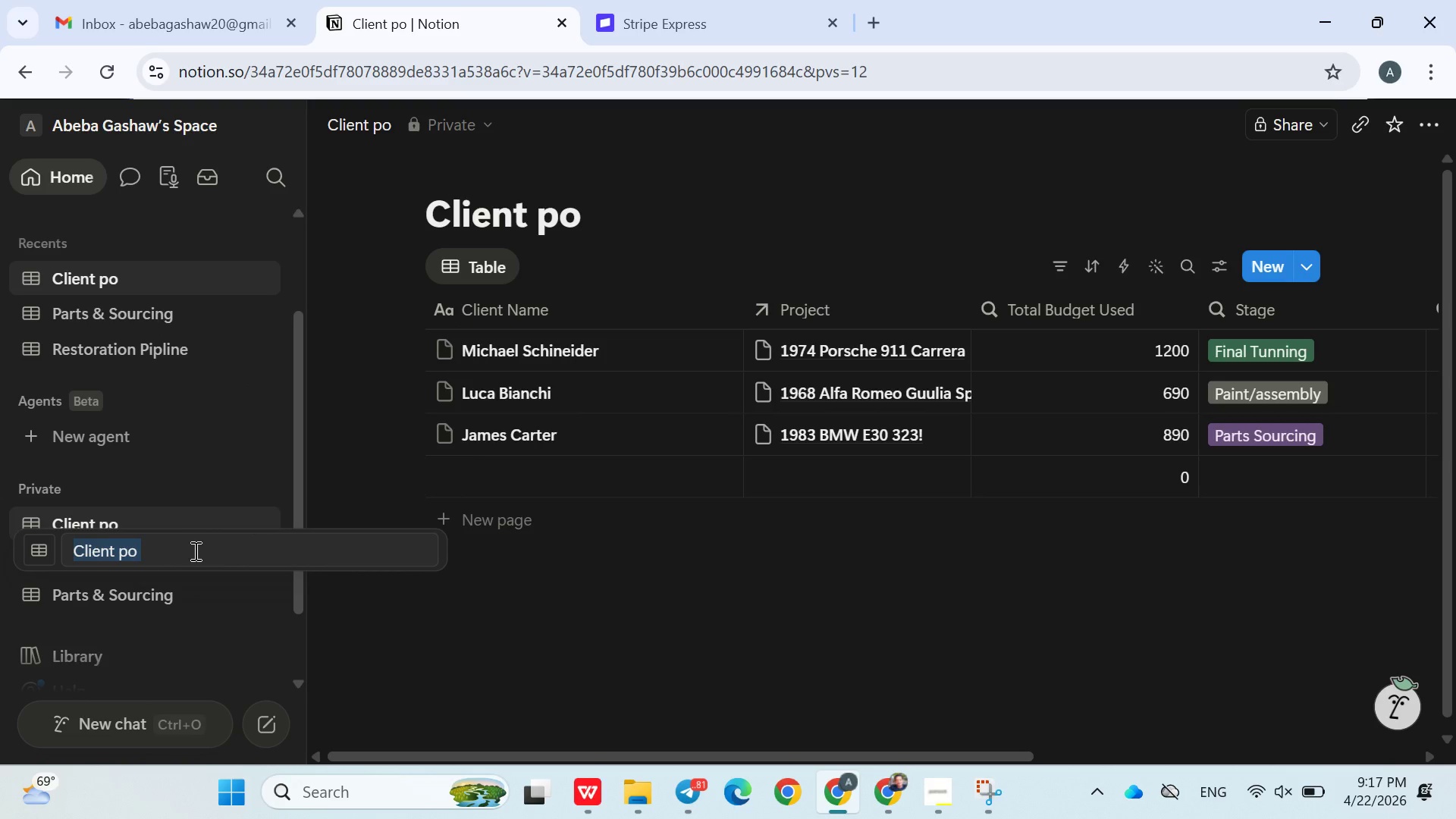 
left_click([194, 554])
 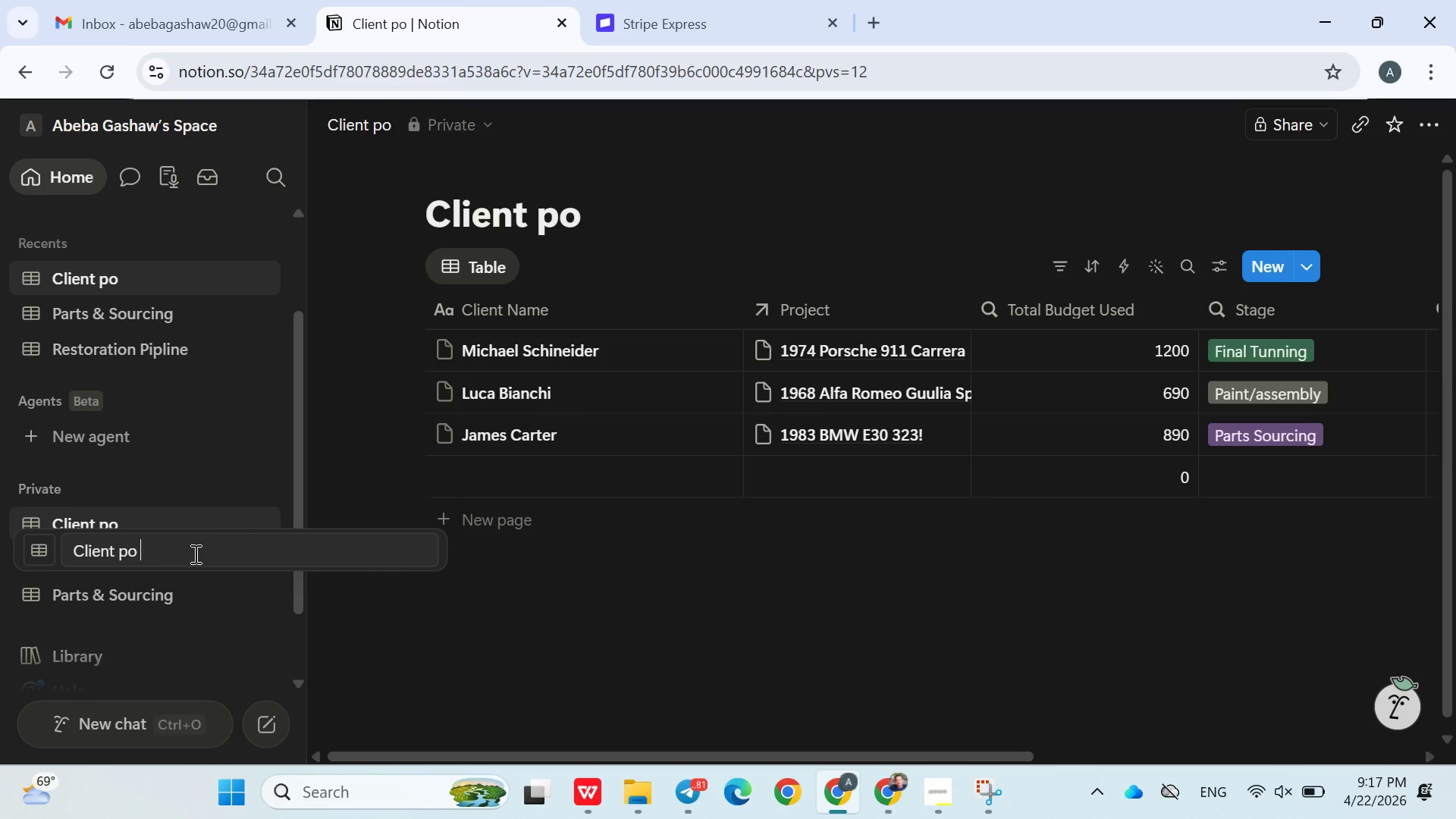 
type(rtal)
key(Backspace)
key(Backspace)
key(Backspace)
key(Backspace)
key(Backspace)
type(rtal)
 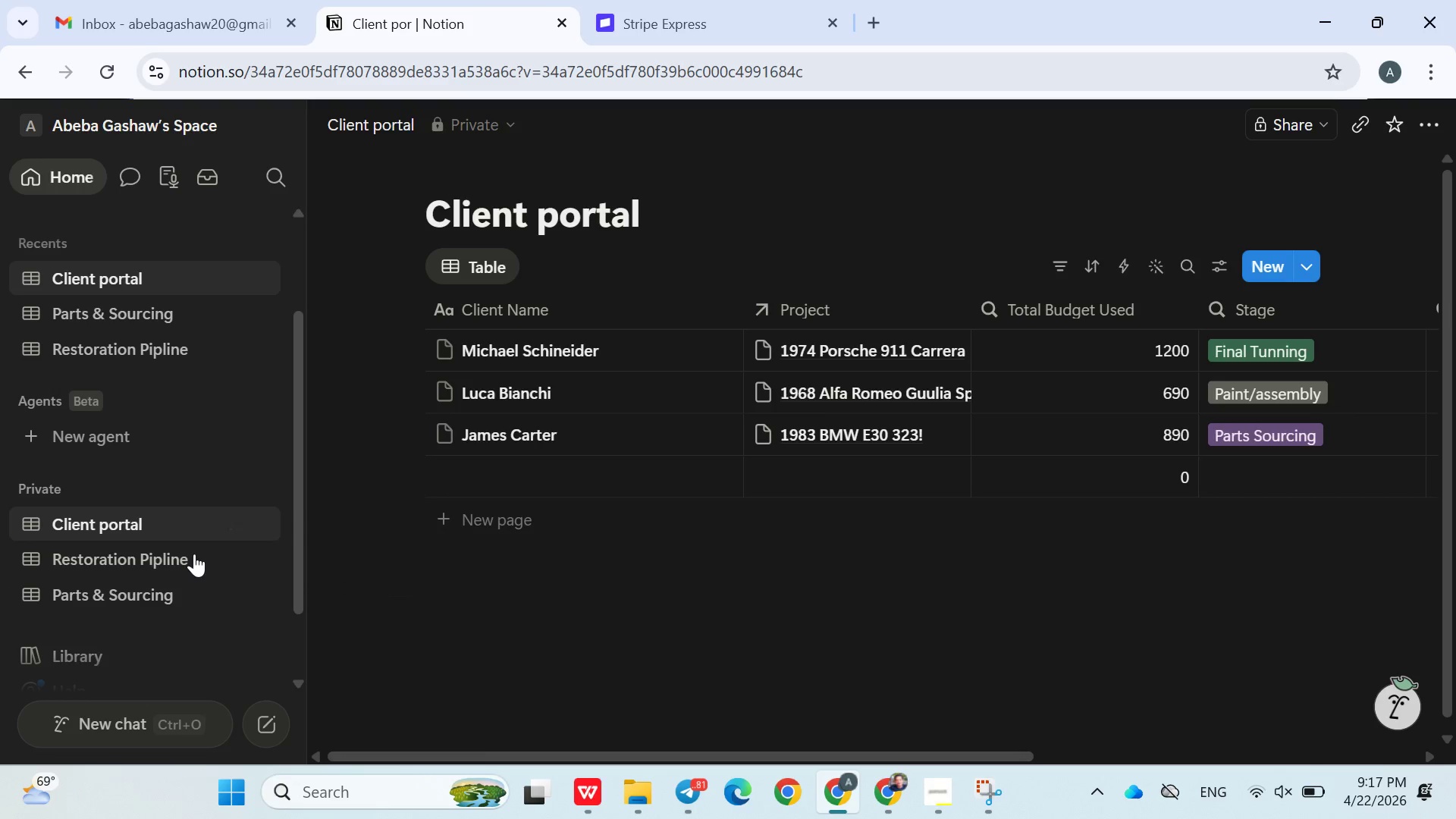 
key(Enter)
 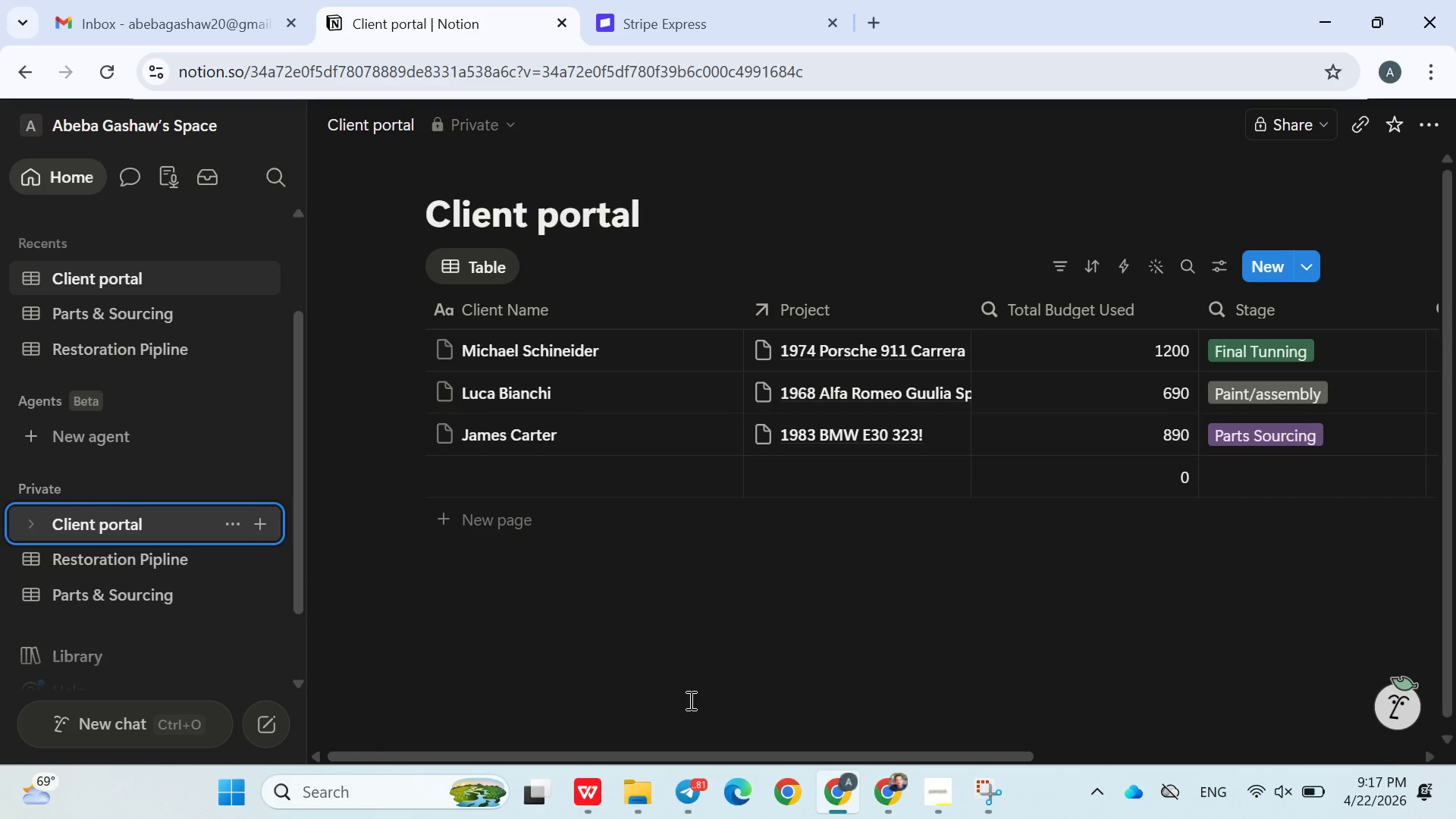 
wait(6.22)
 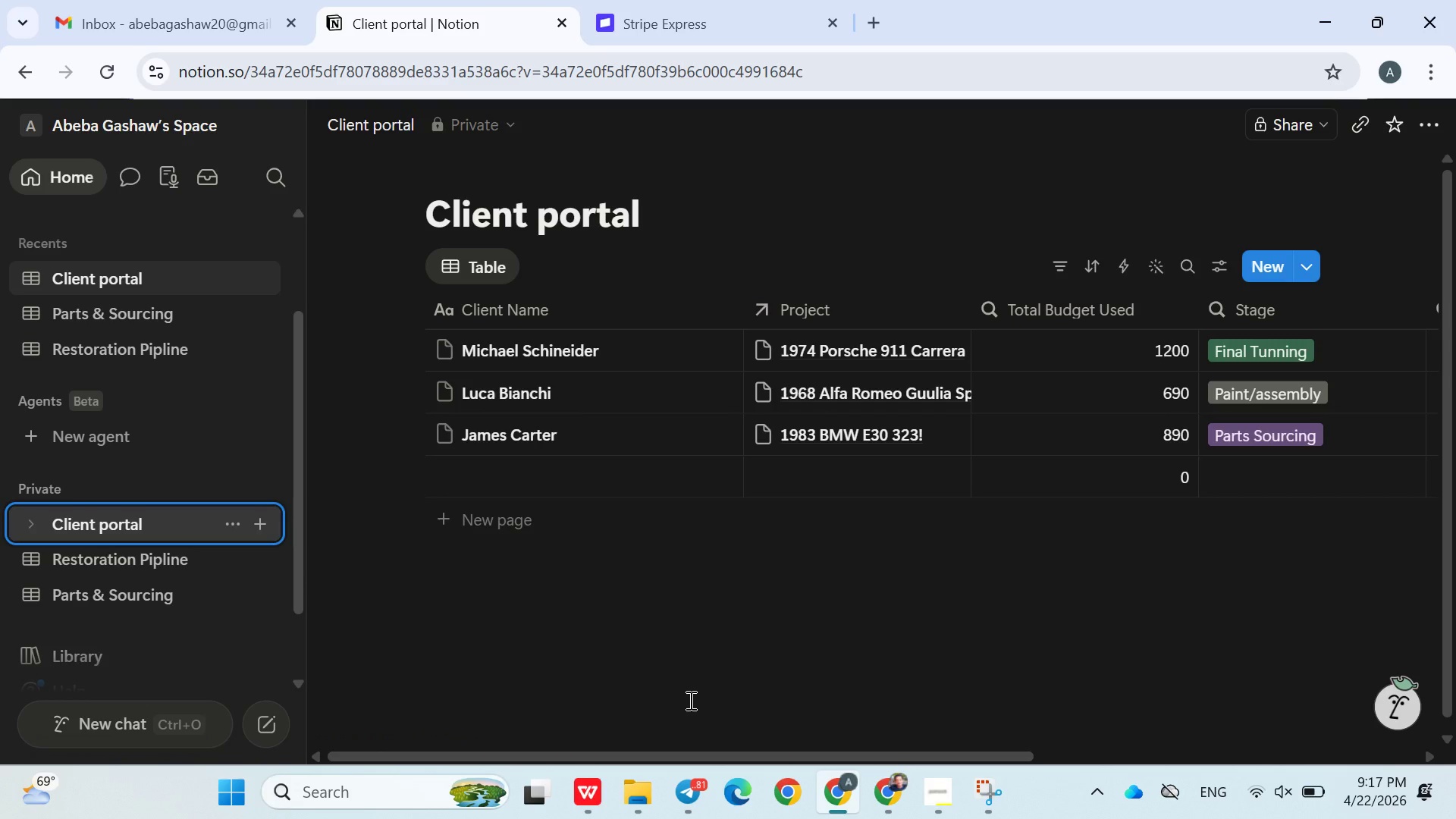 
left_click([488, 517])
 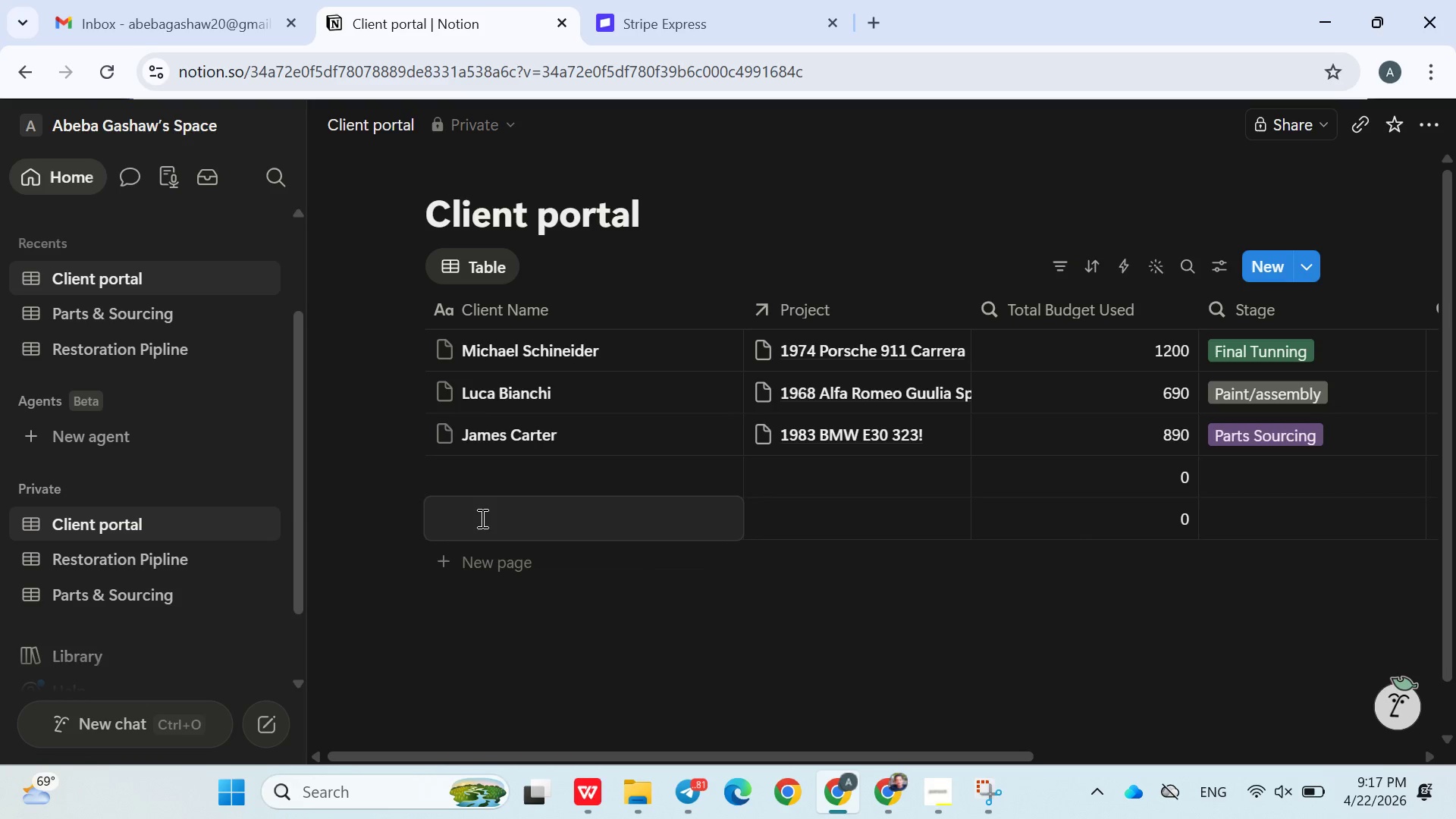 
wait(6.98)
 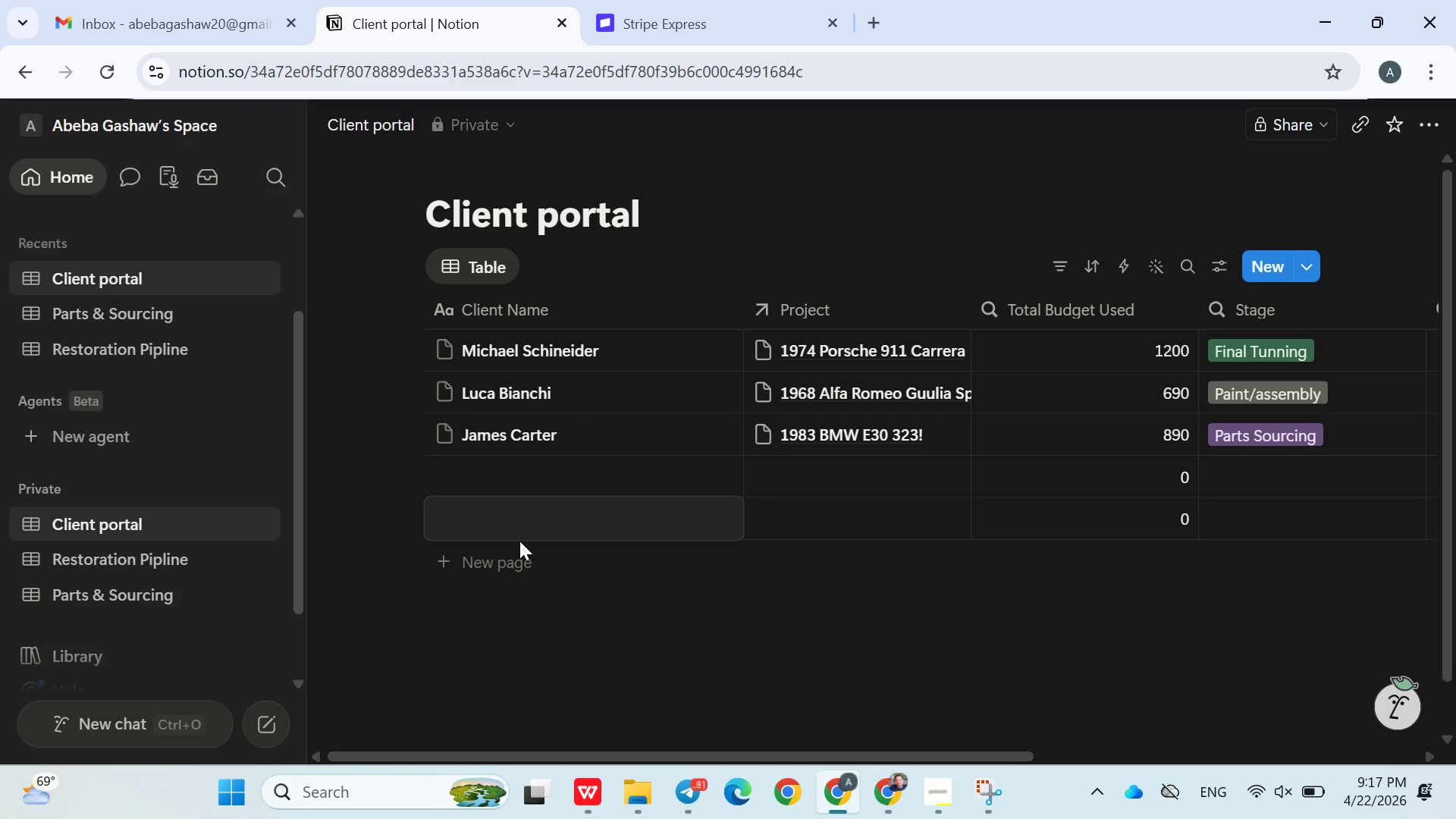 
left_click([667, 584])
 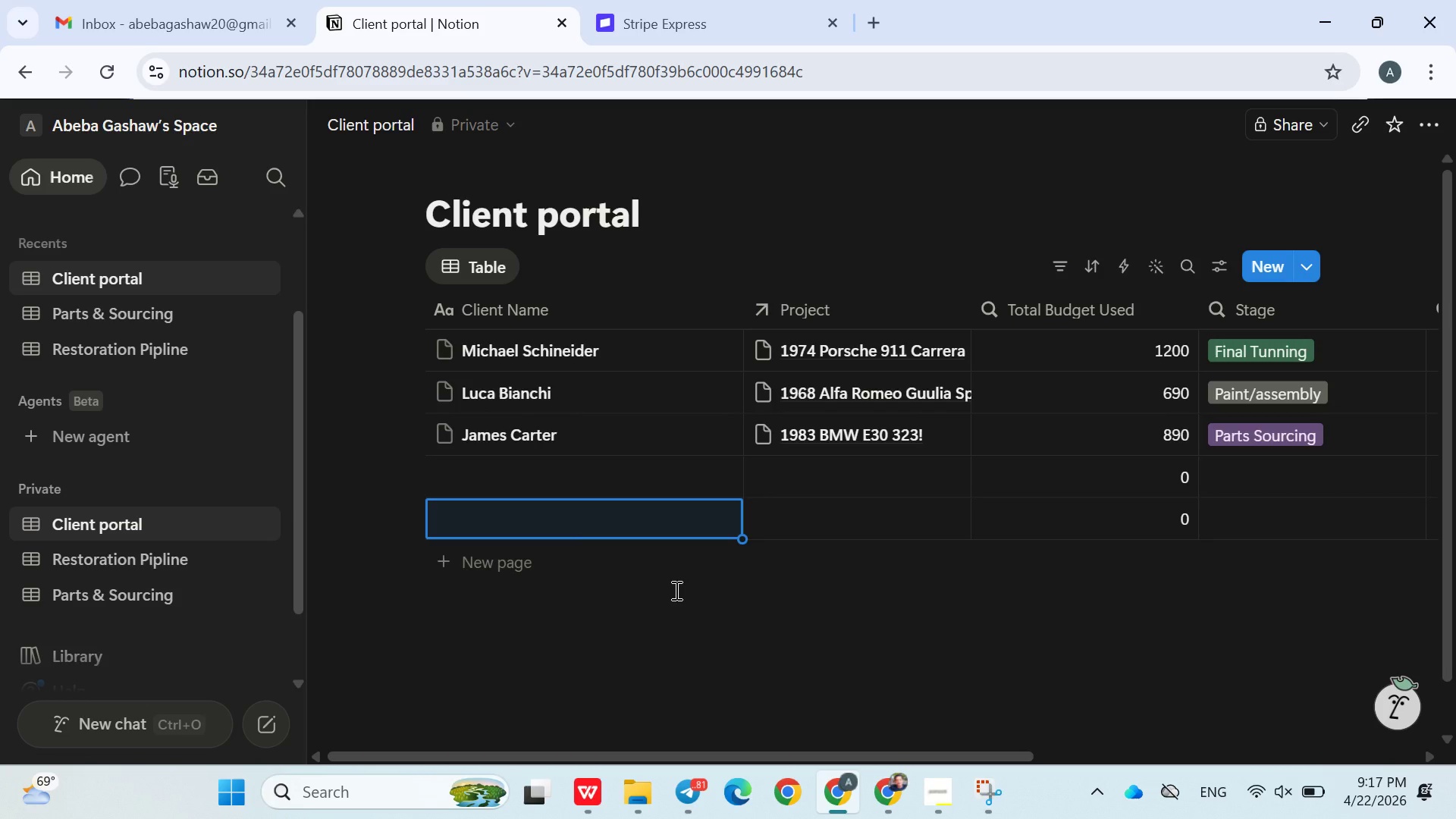 
left_click([748, 654])
 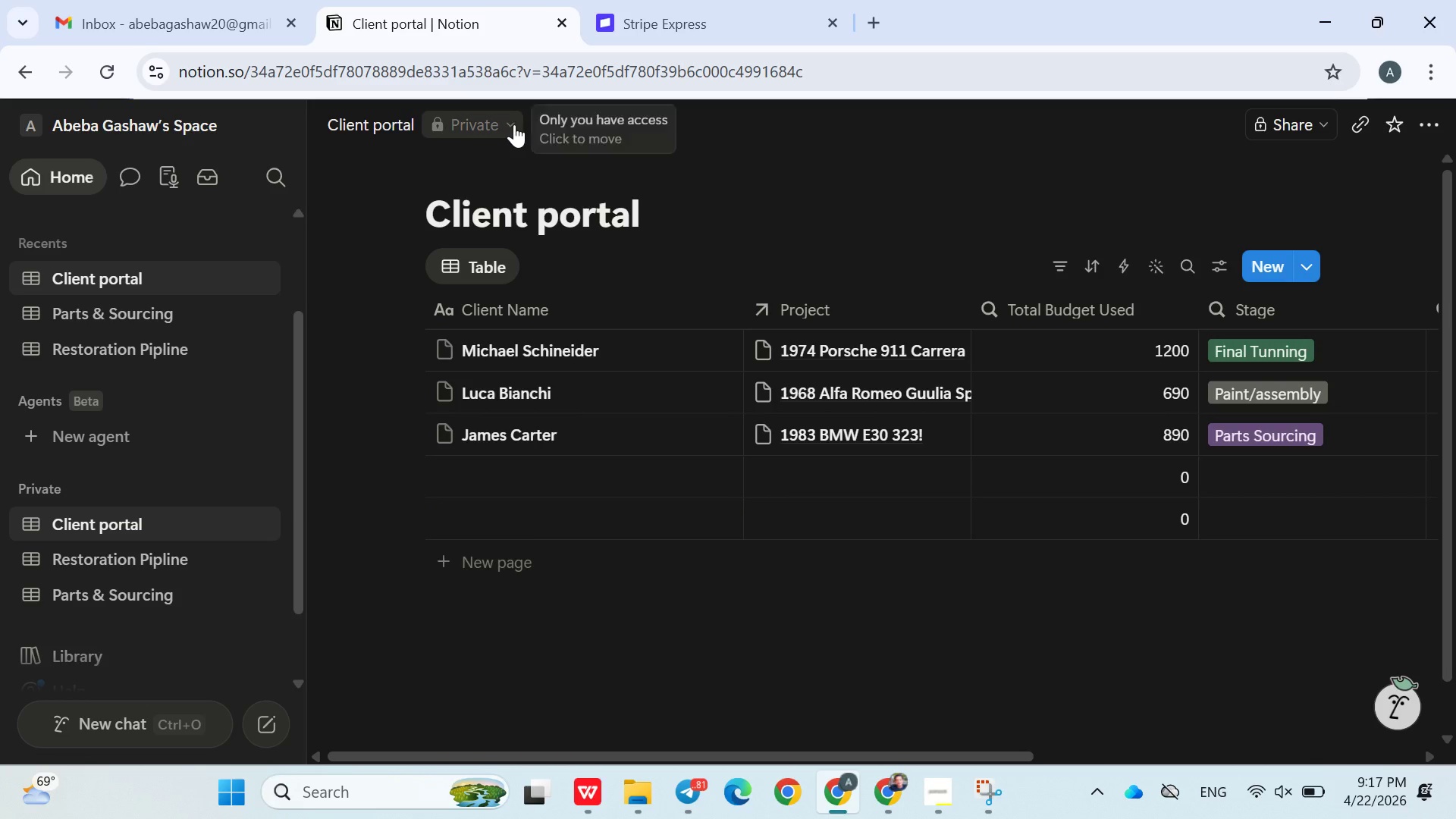 
left_click([514, 124])
 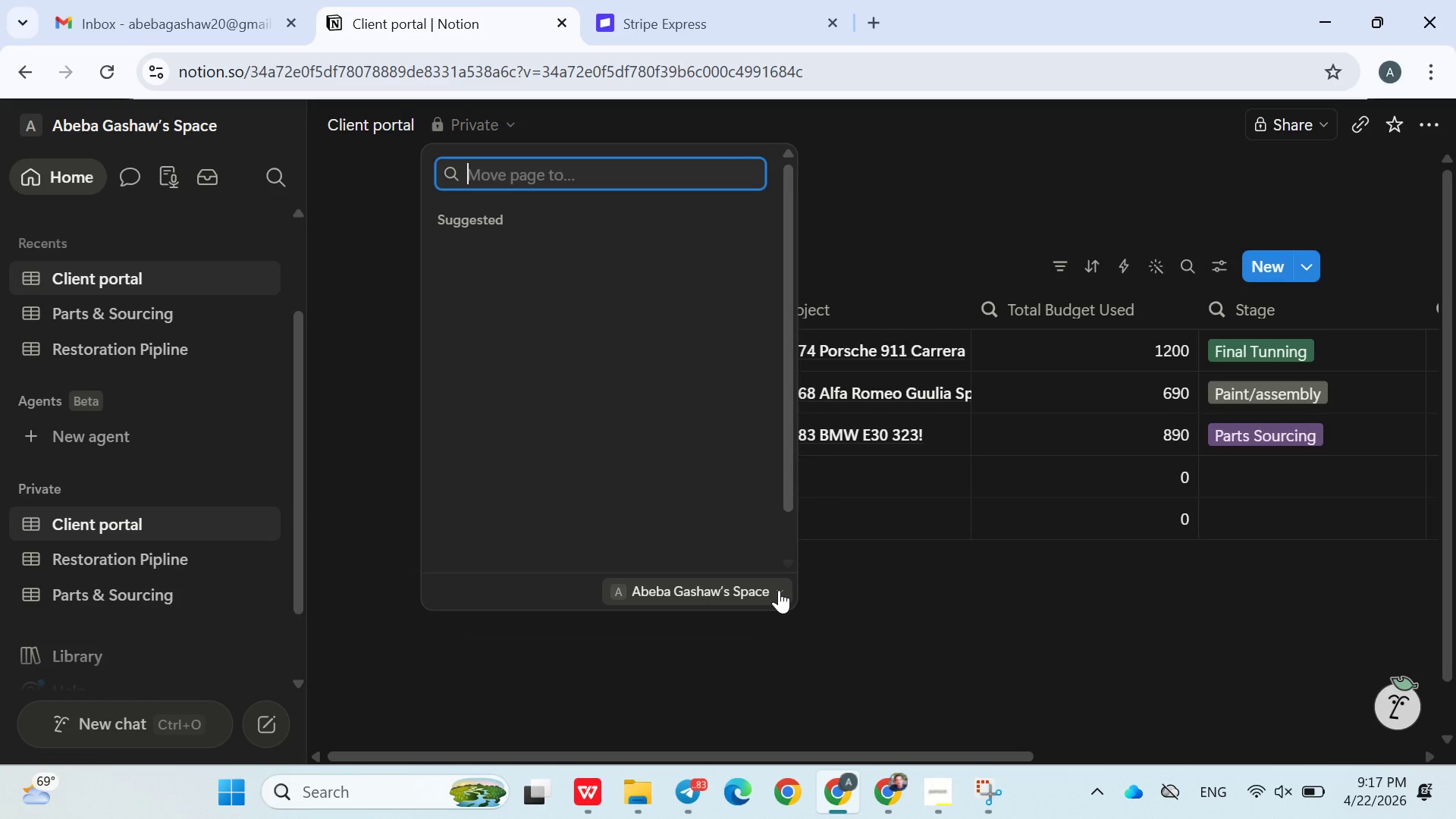 
wait(15.84)
 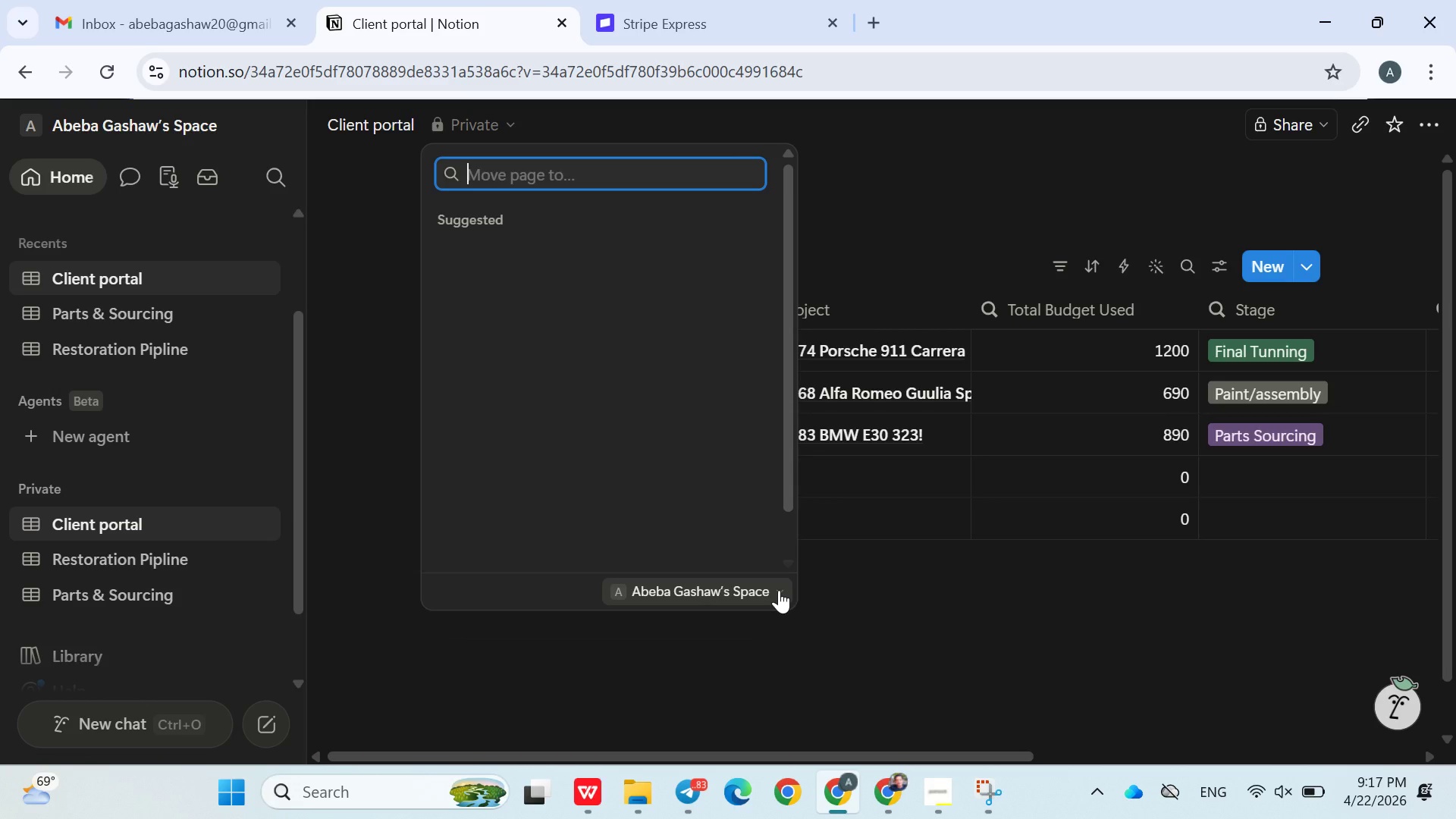 
left_click([946, 664])
 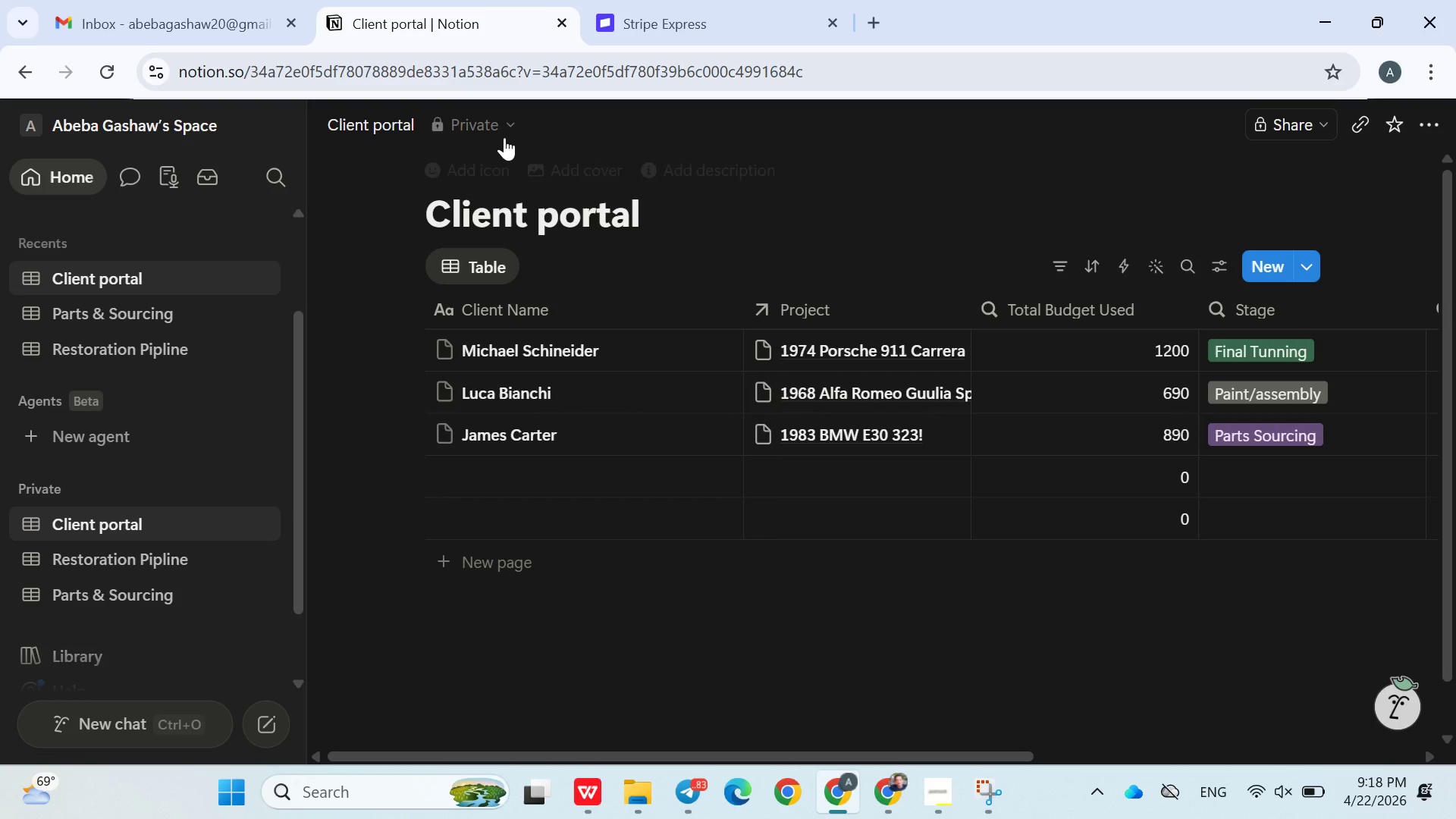 
left_click([503, 136])
 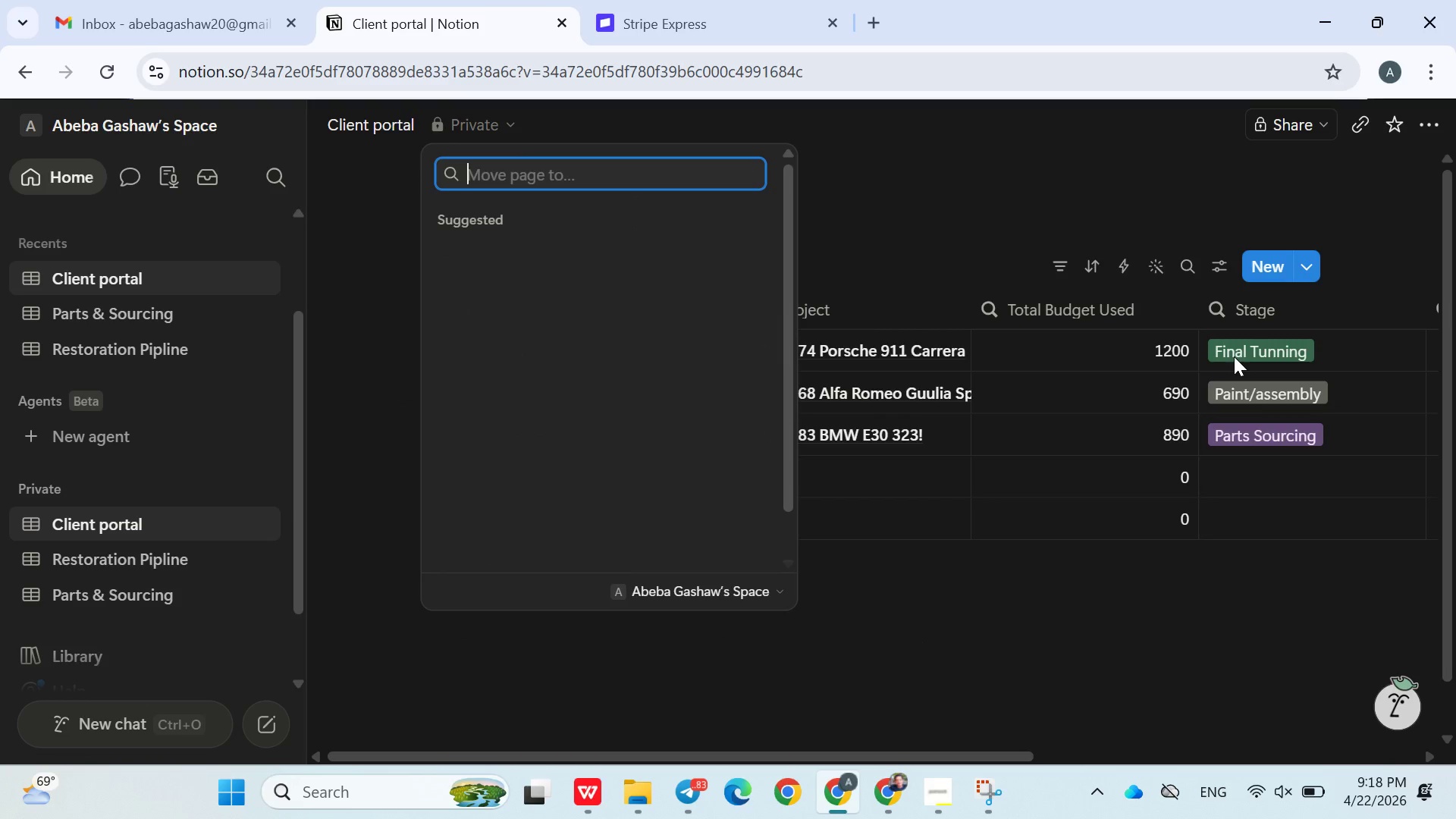 
left_click([1126, 664])
 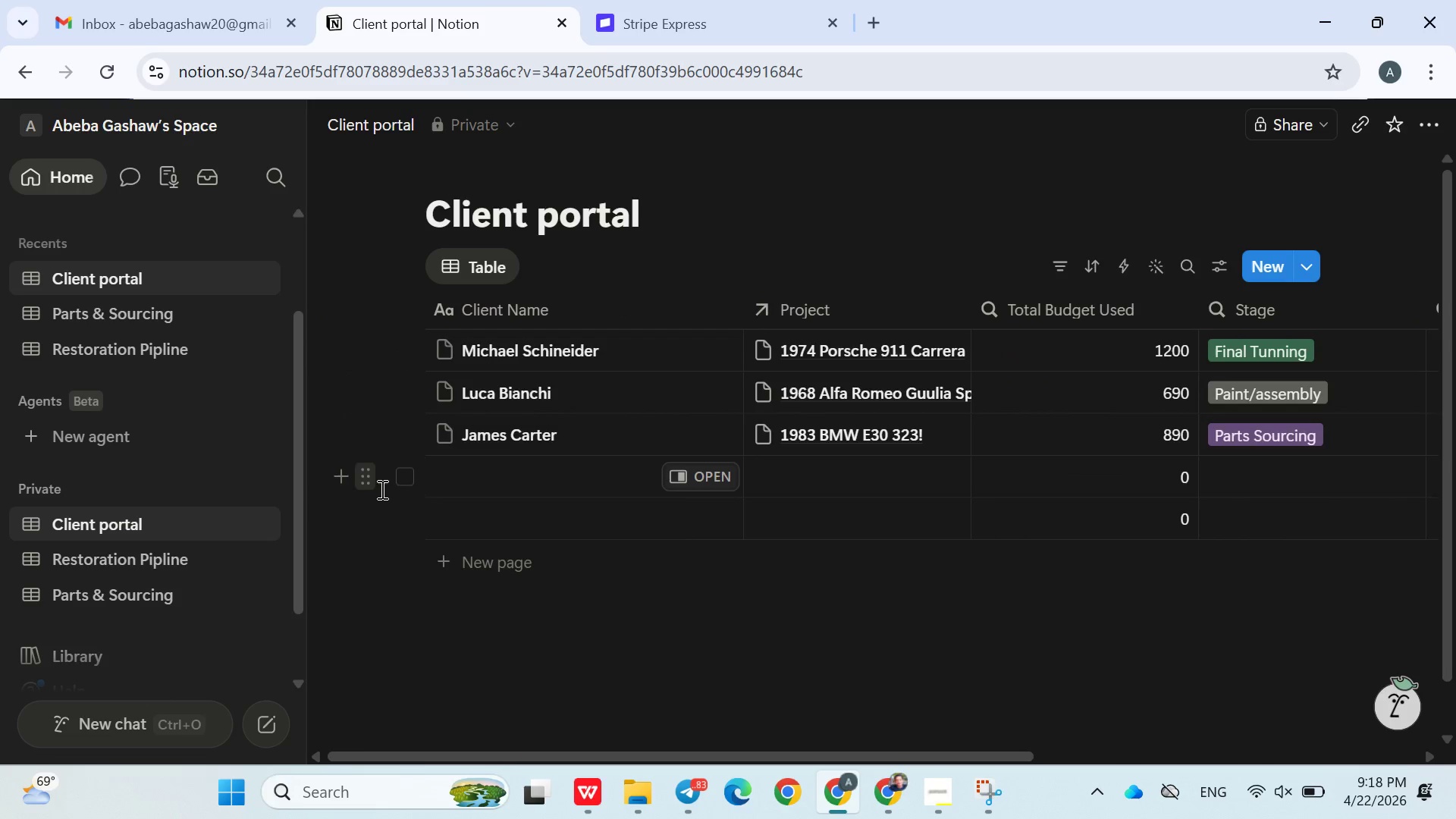 
left_click([398, 477])
 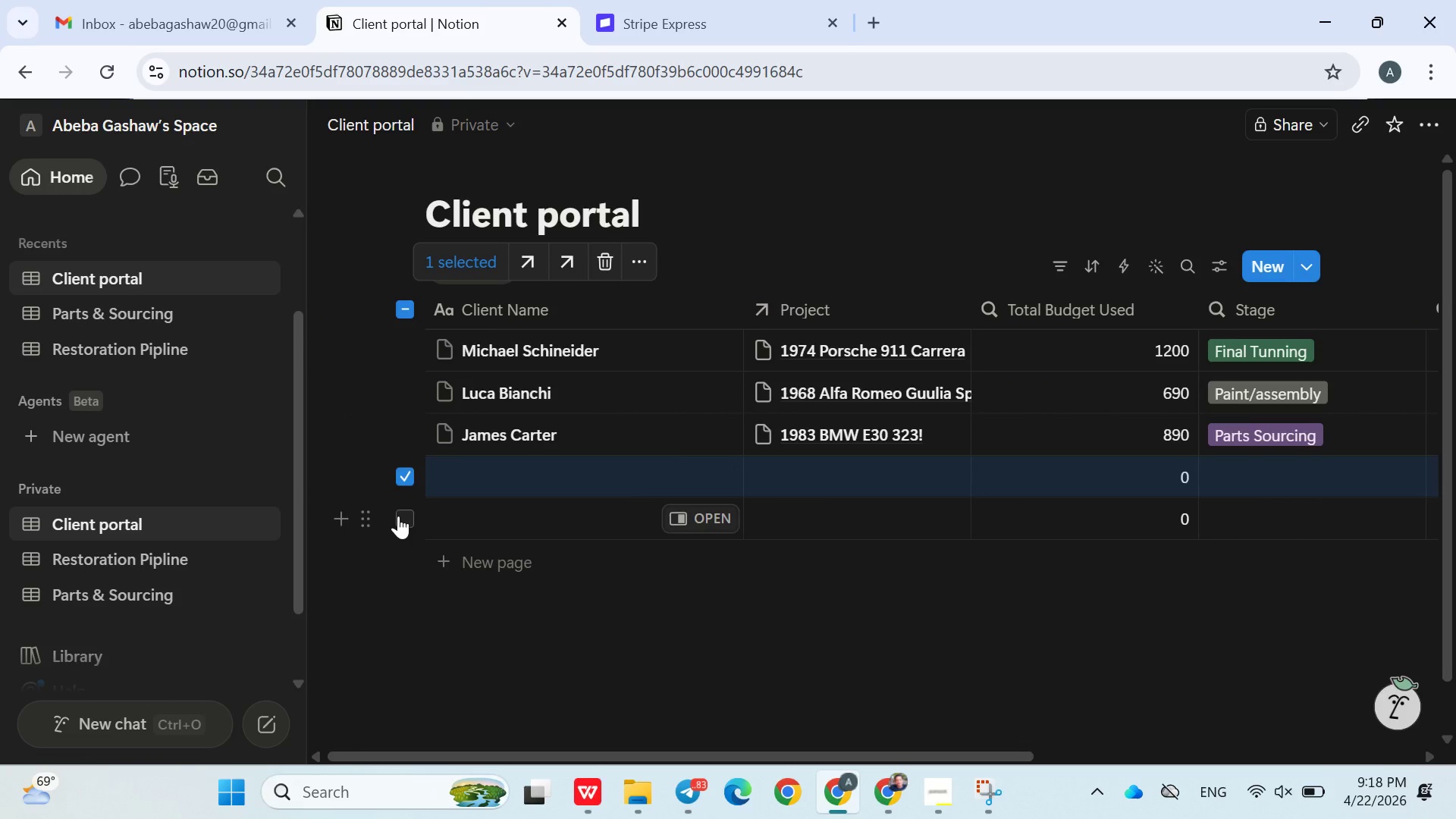 
left_click([398, 516])
 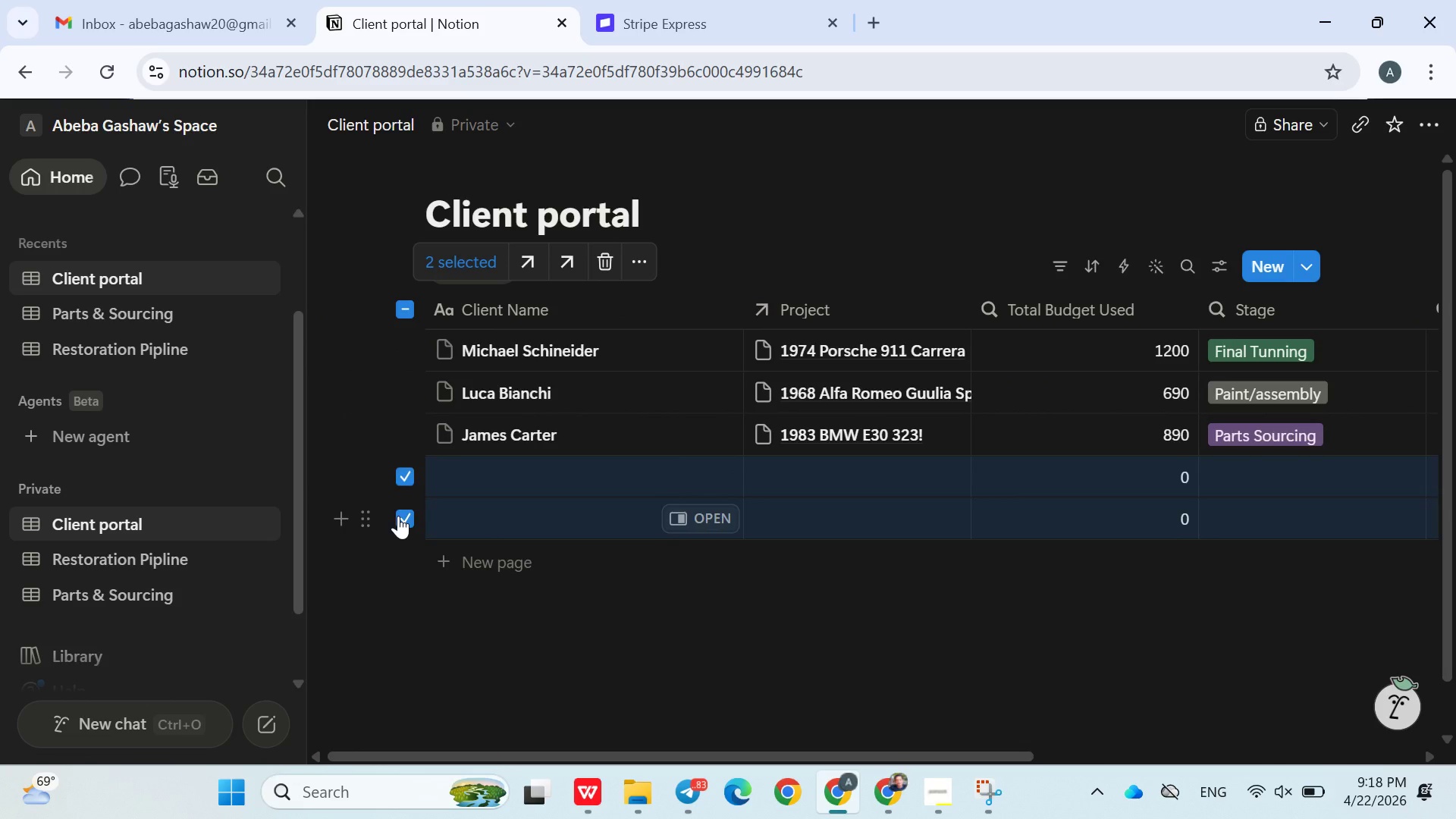 
key(Shift+Delete)
 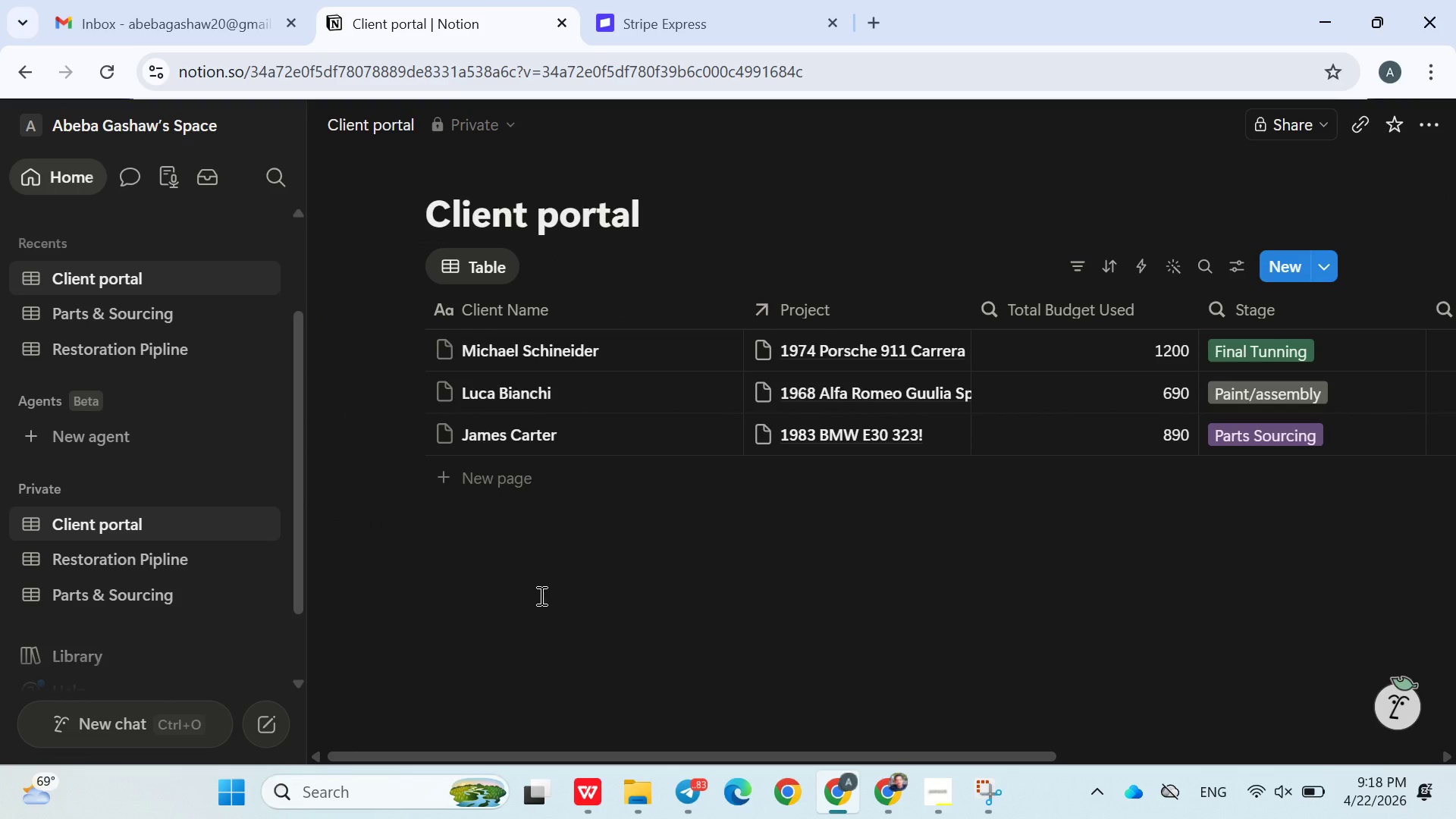 
left_click([541, 596])
 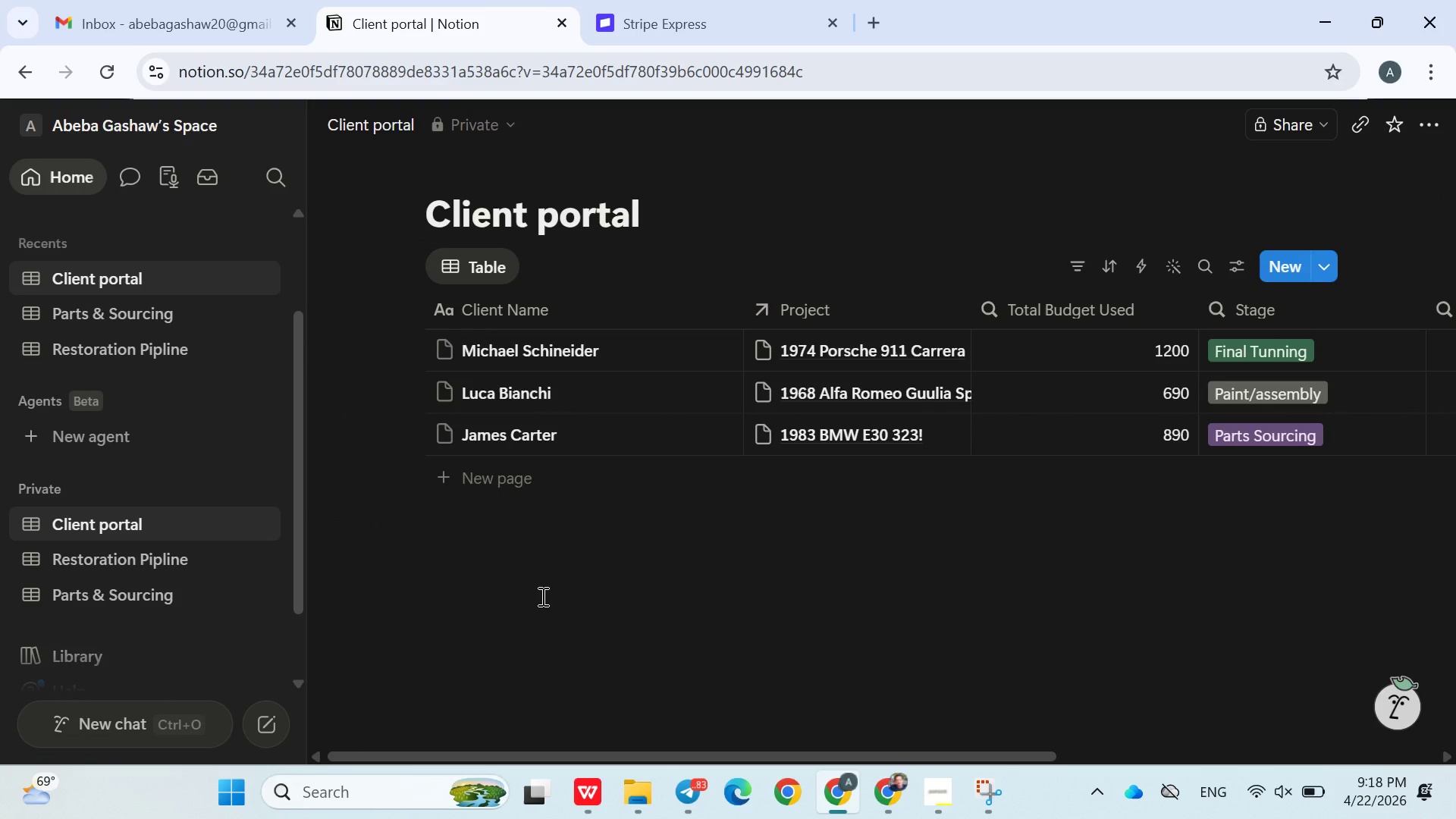 
wait(8.14)
 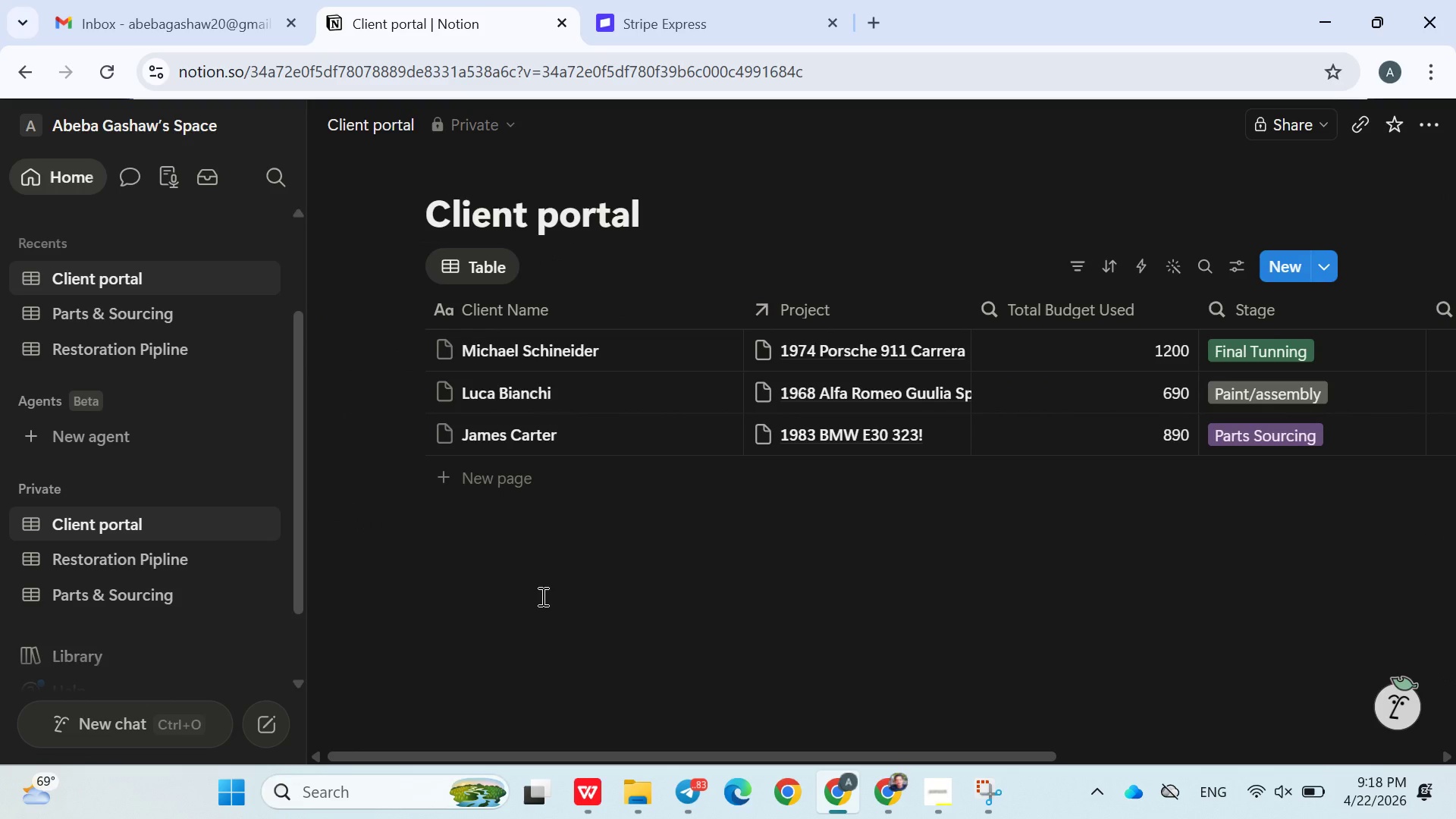 
left_click([619, 629])
 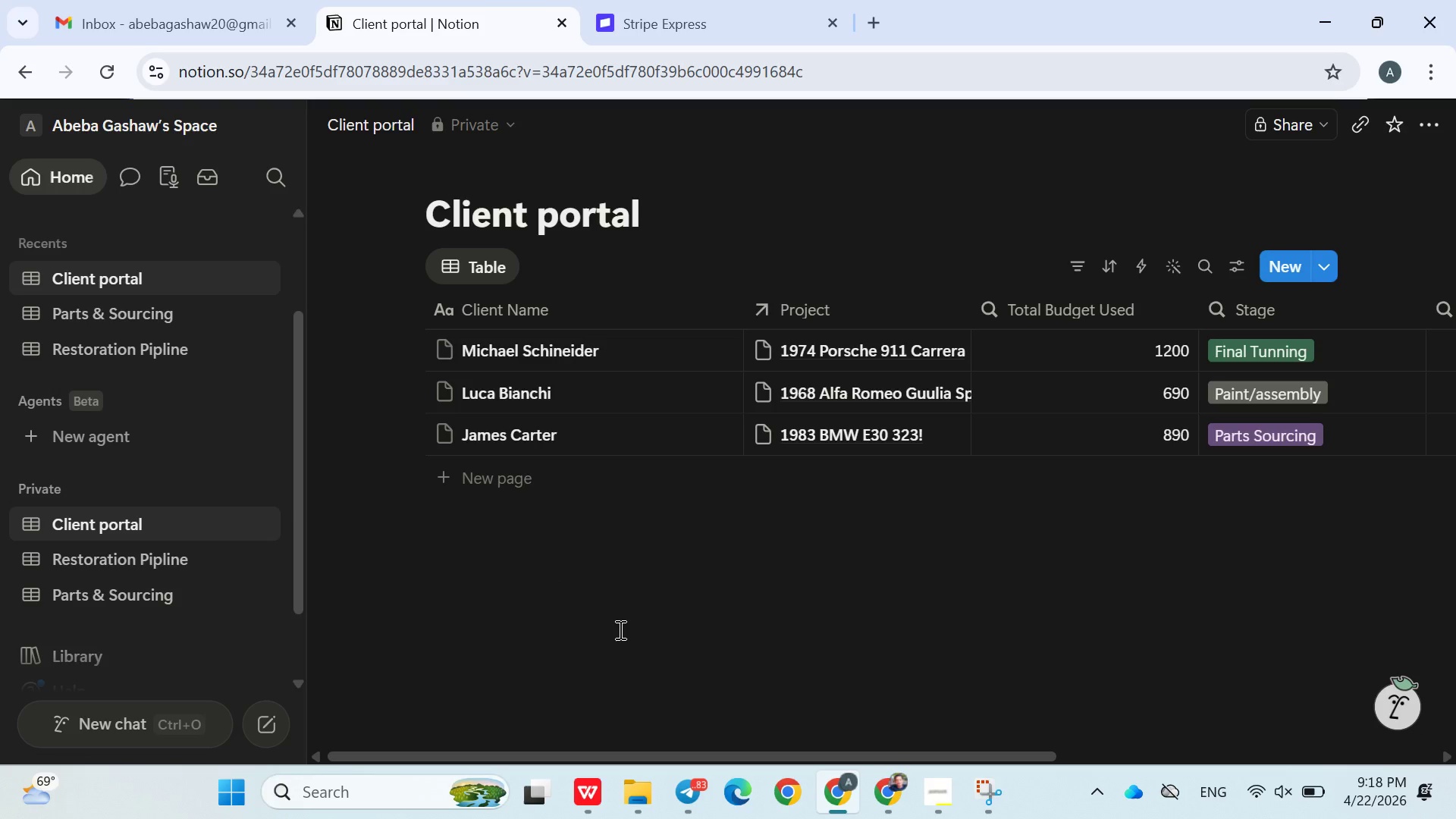 
wait(8.14)
 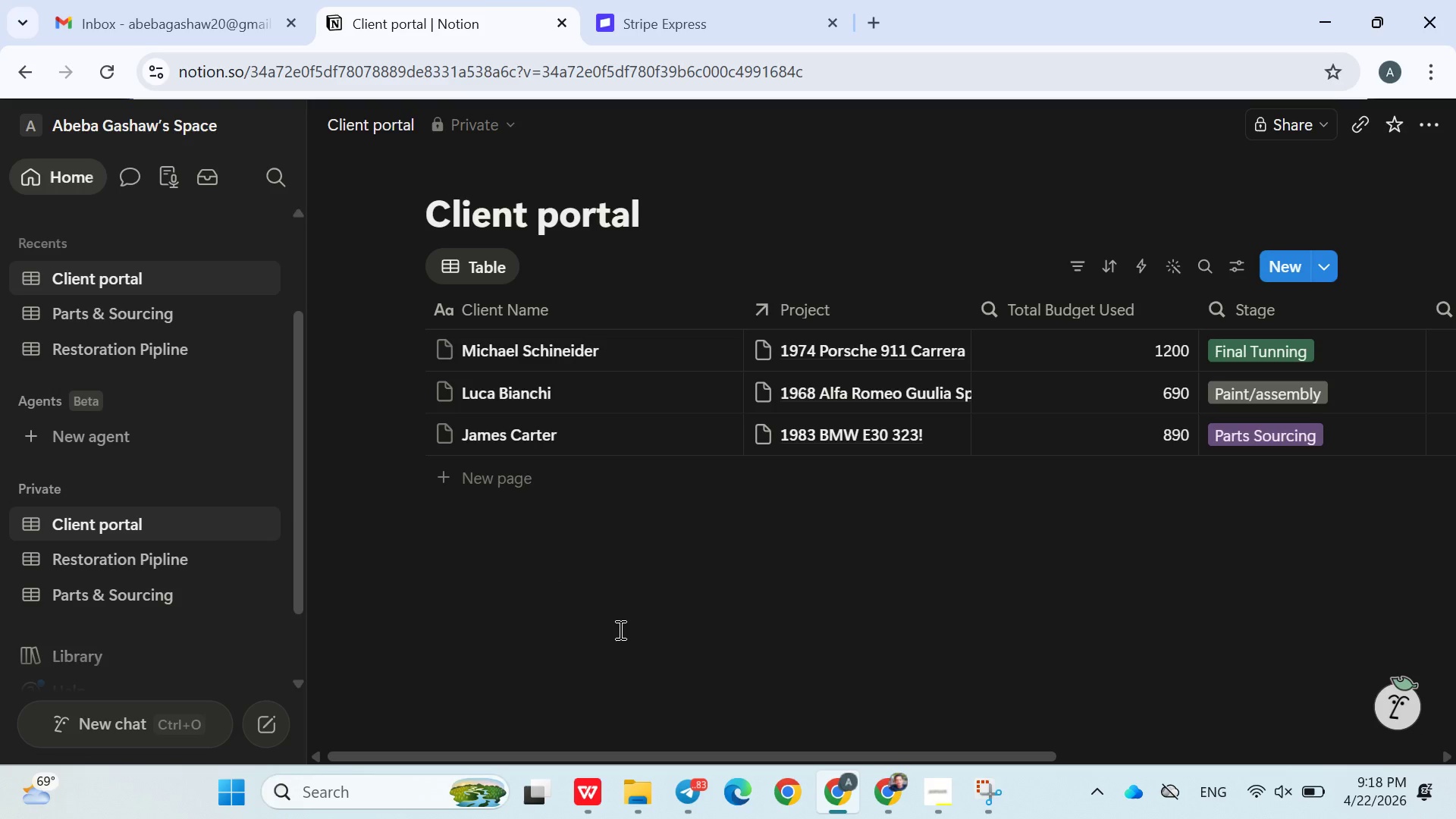 
left_click([98, 531])
 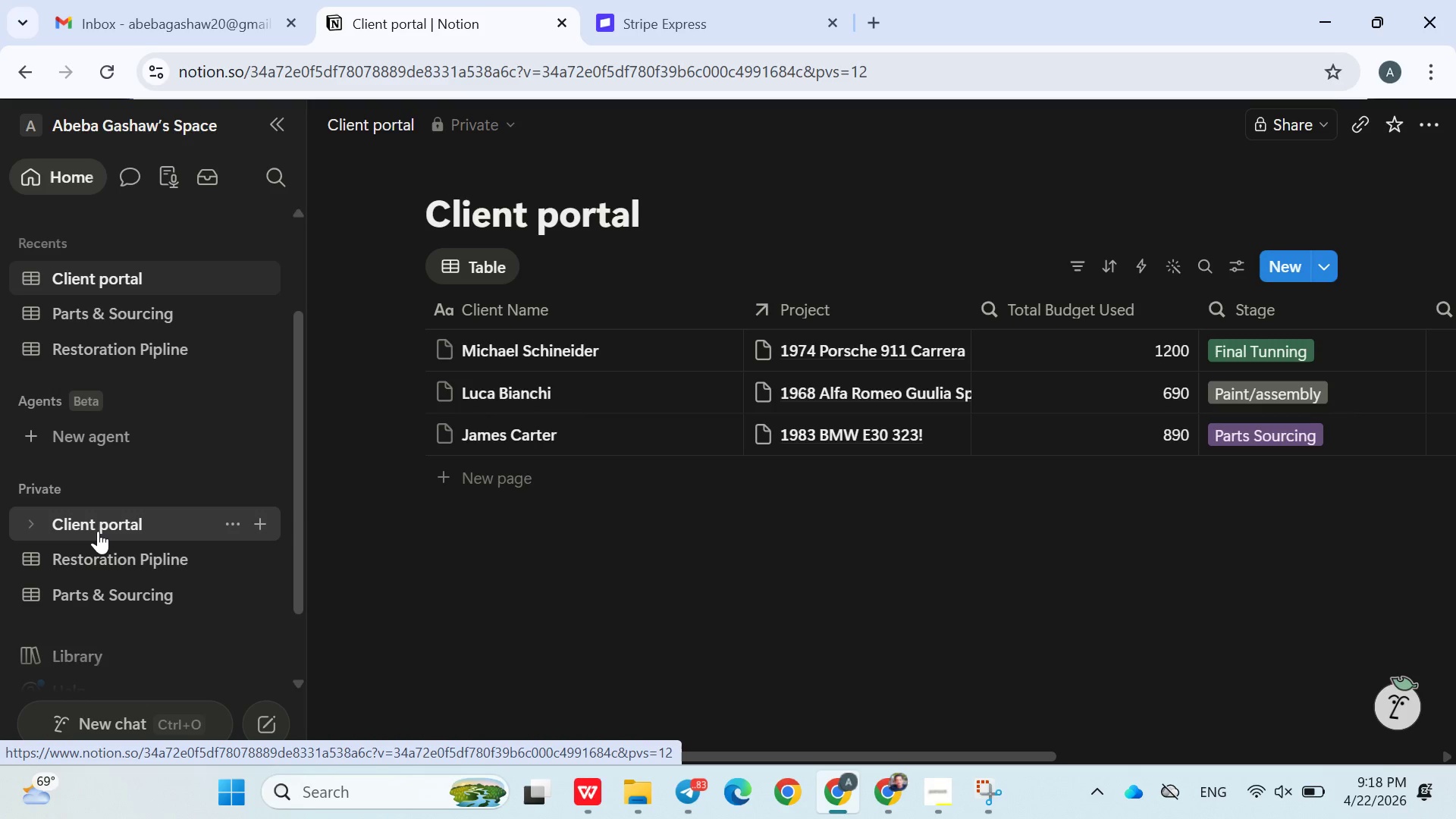 
wait(7.47)
 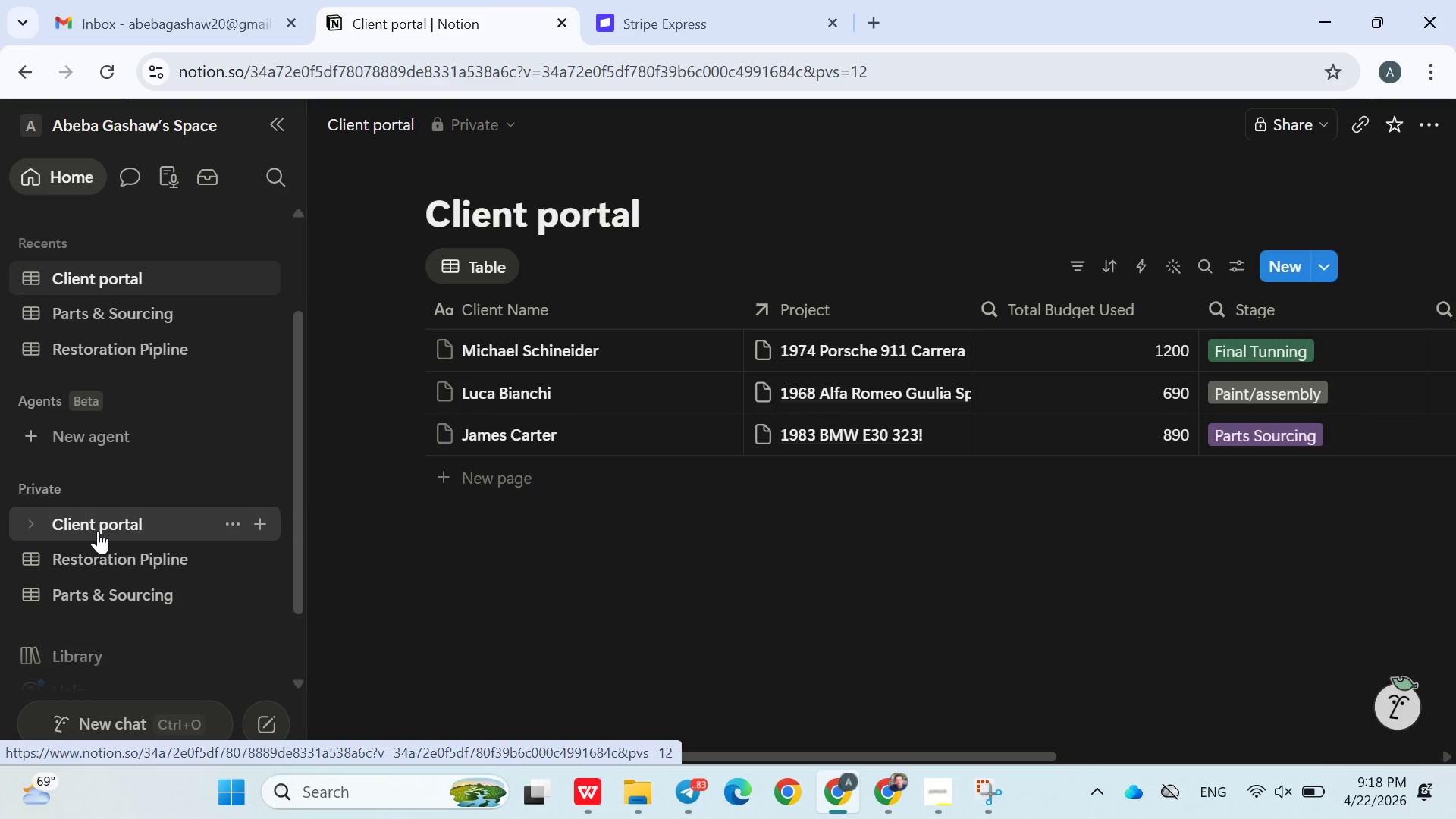 
left_click([93, 533])
 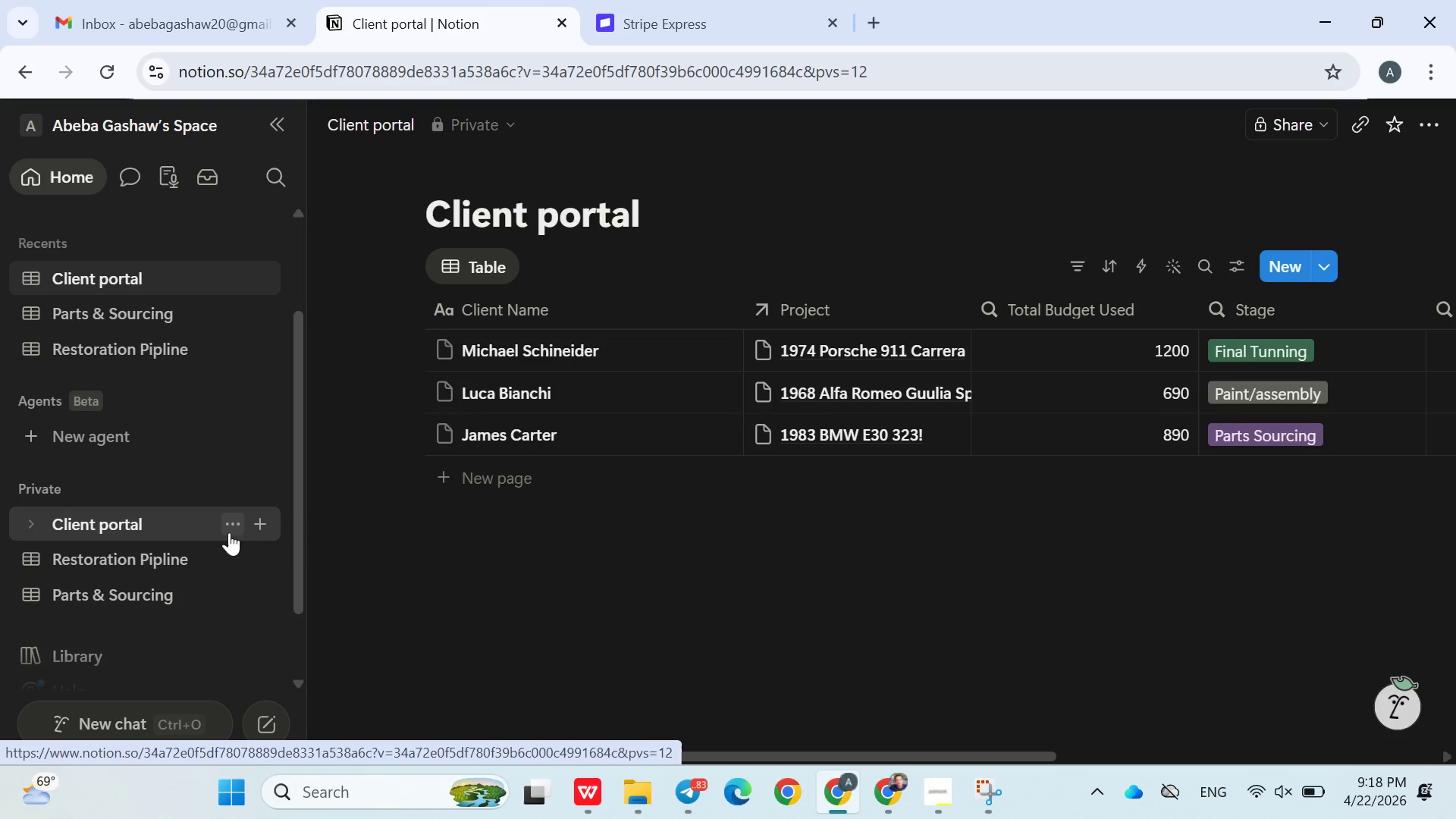 
left_click([229, 525])
 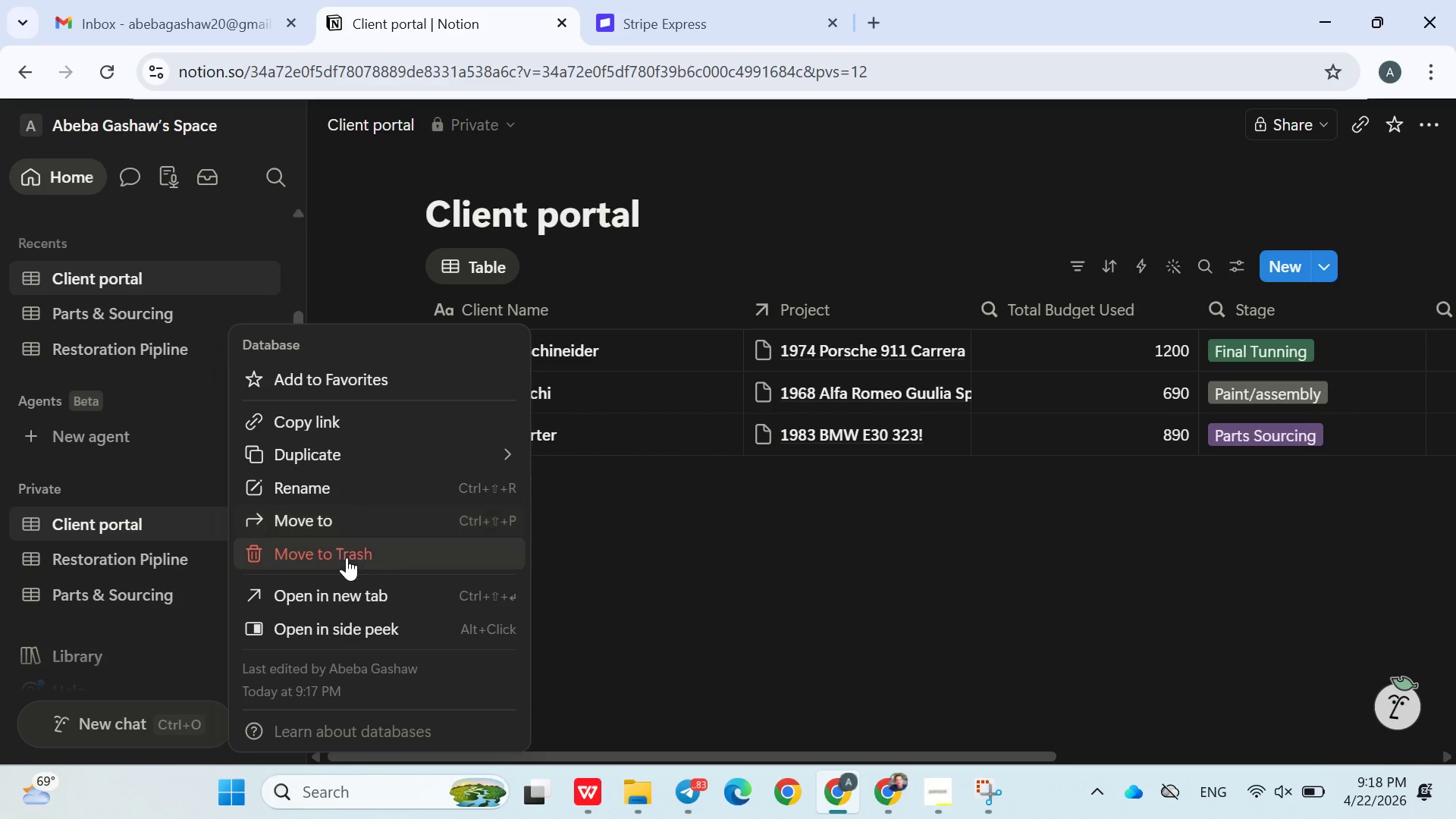 
wait(24.72)
 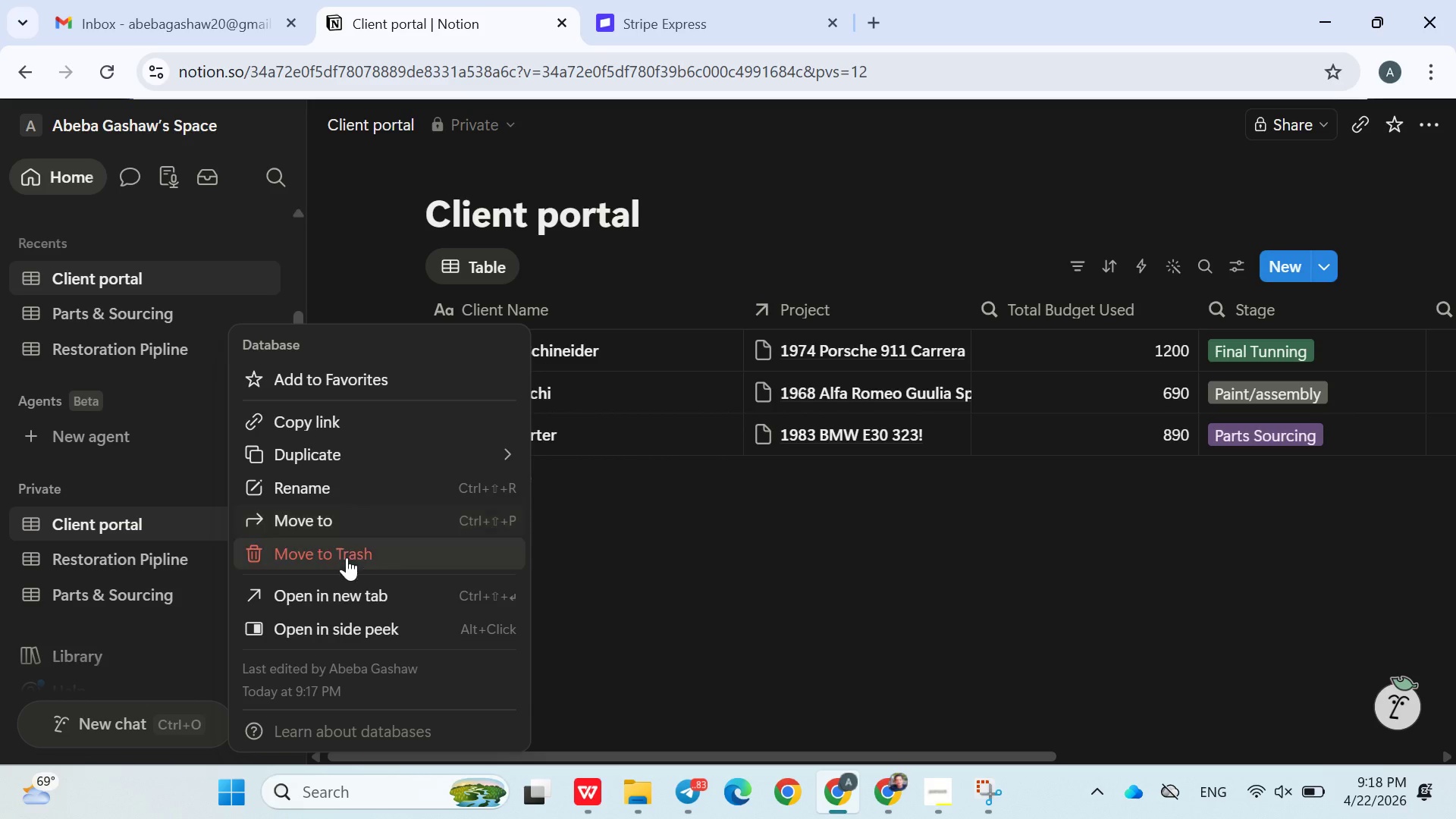 
left_click([704, 670])
 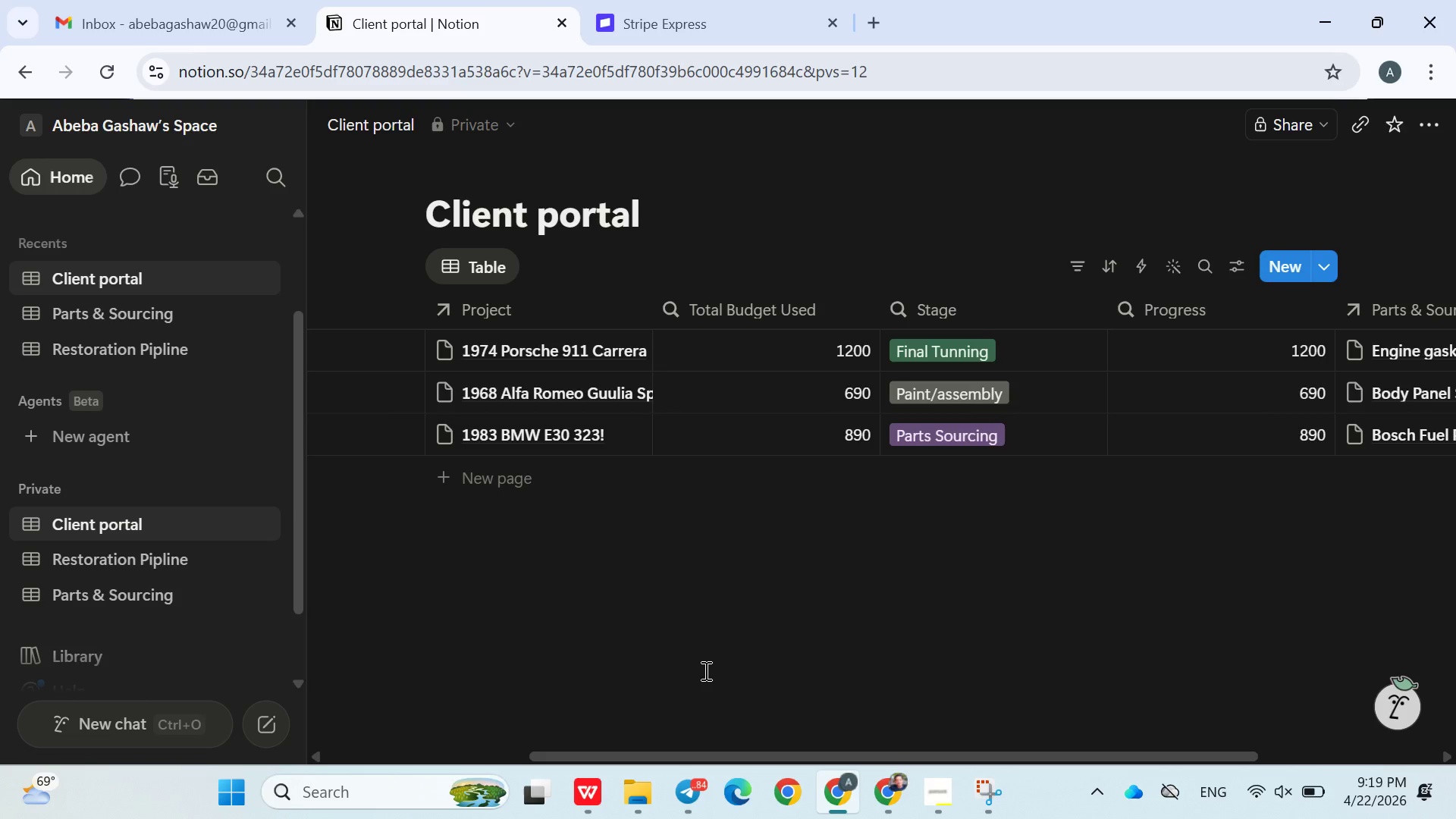 
wait(30.67)
 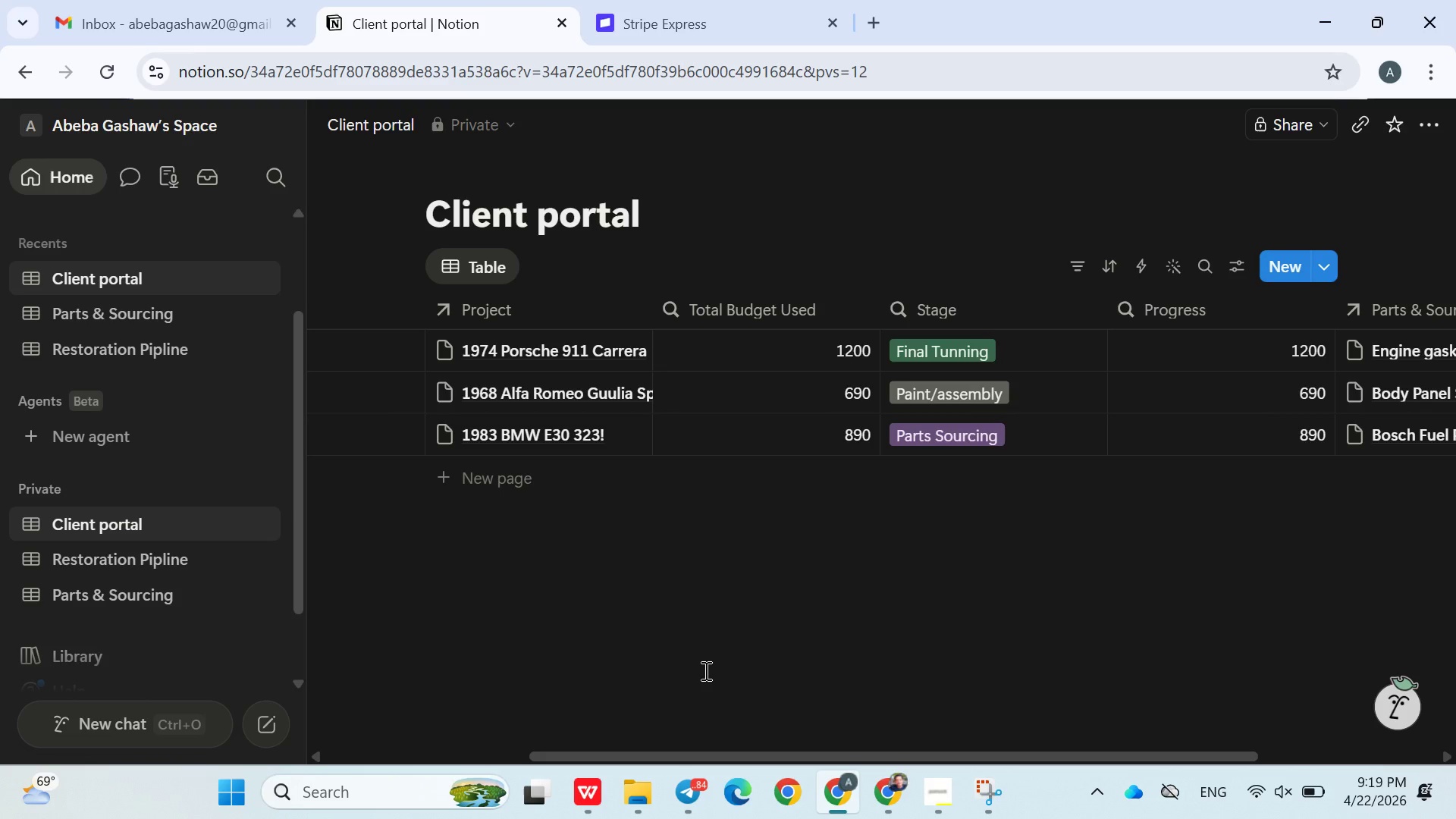 
left_click([502, 479])
 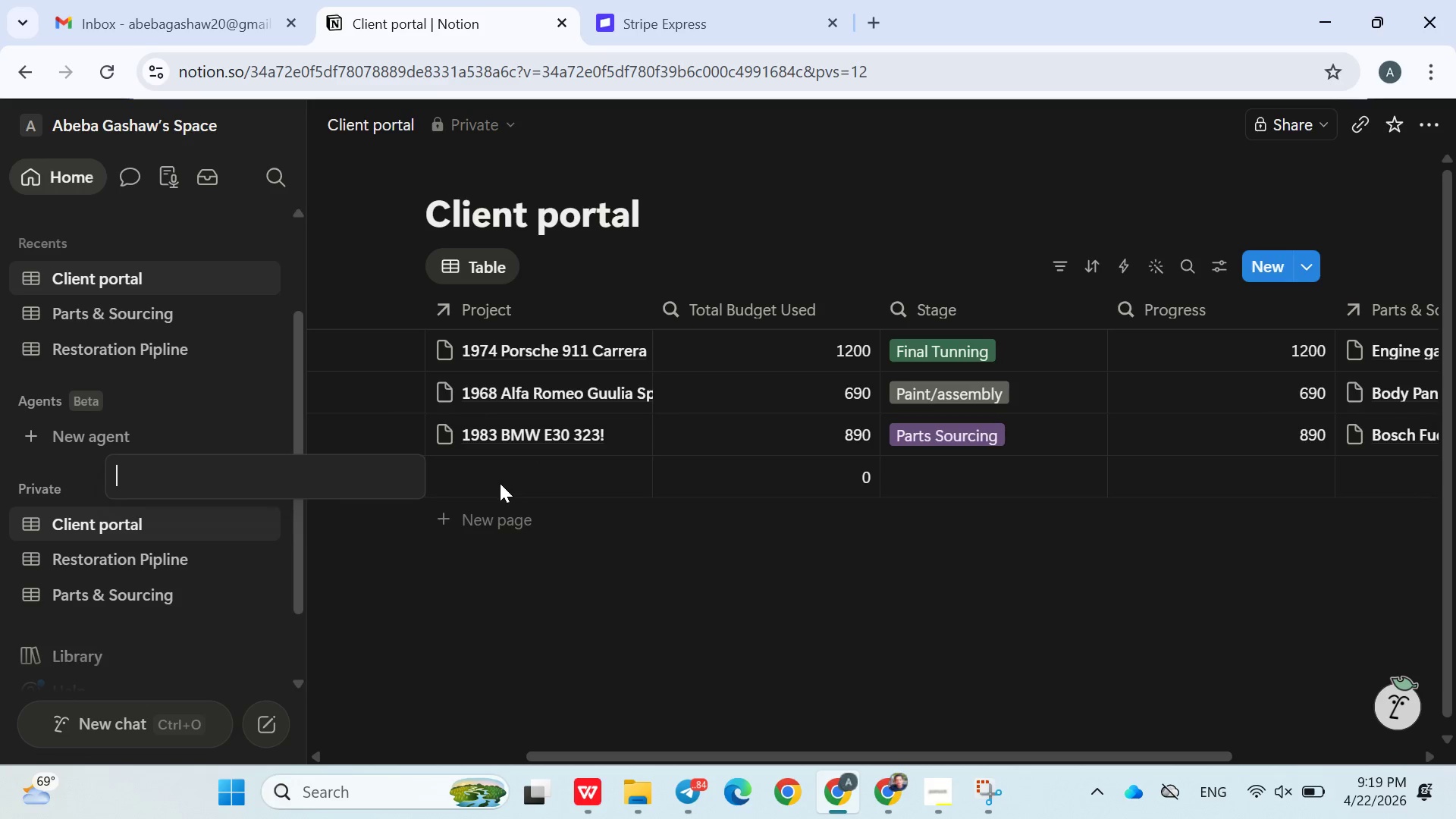 
left_click([500, 485])
 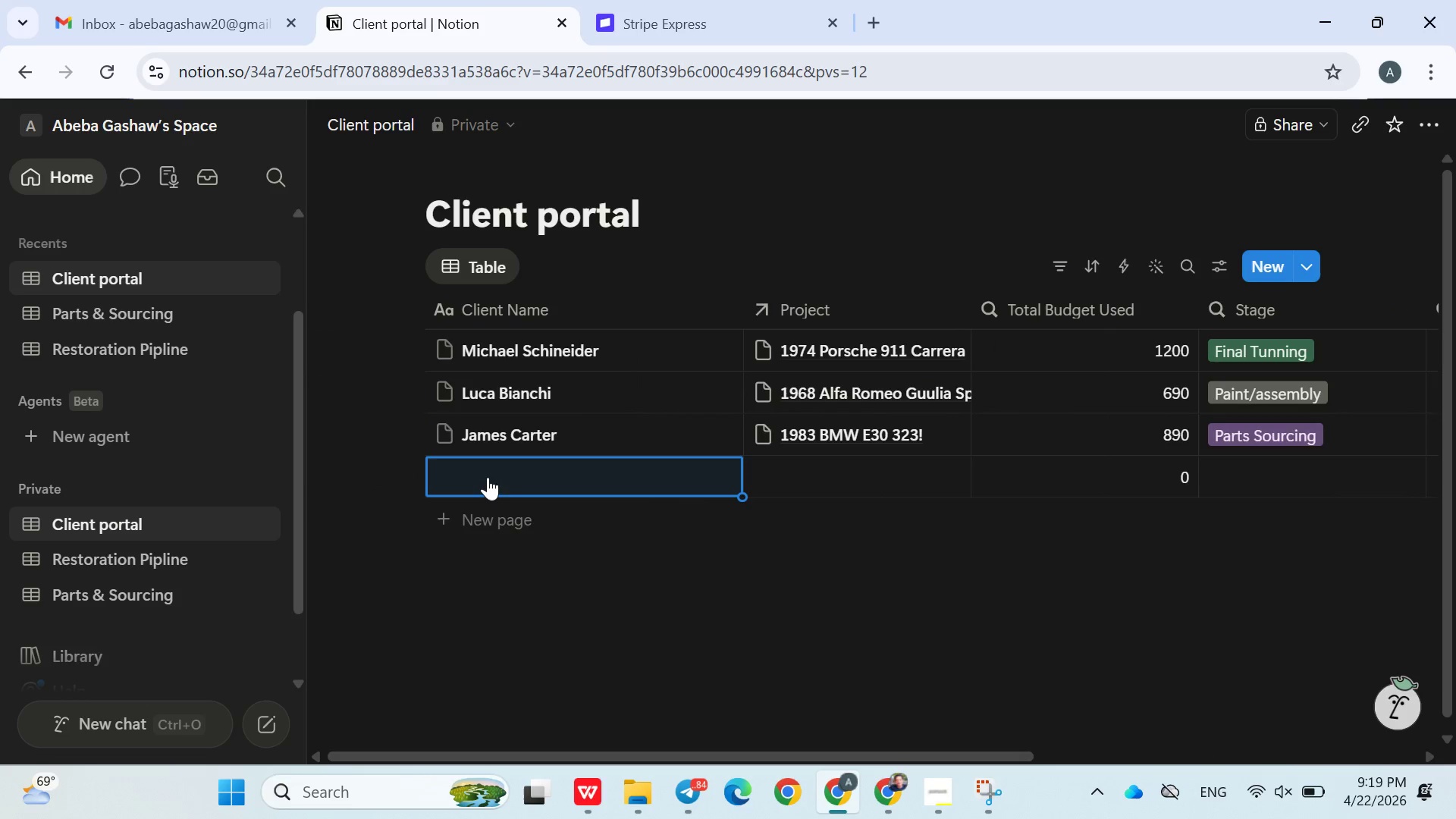 
left_click([502, 472])
 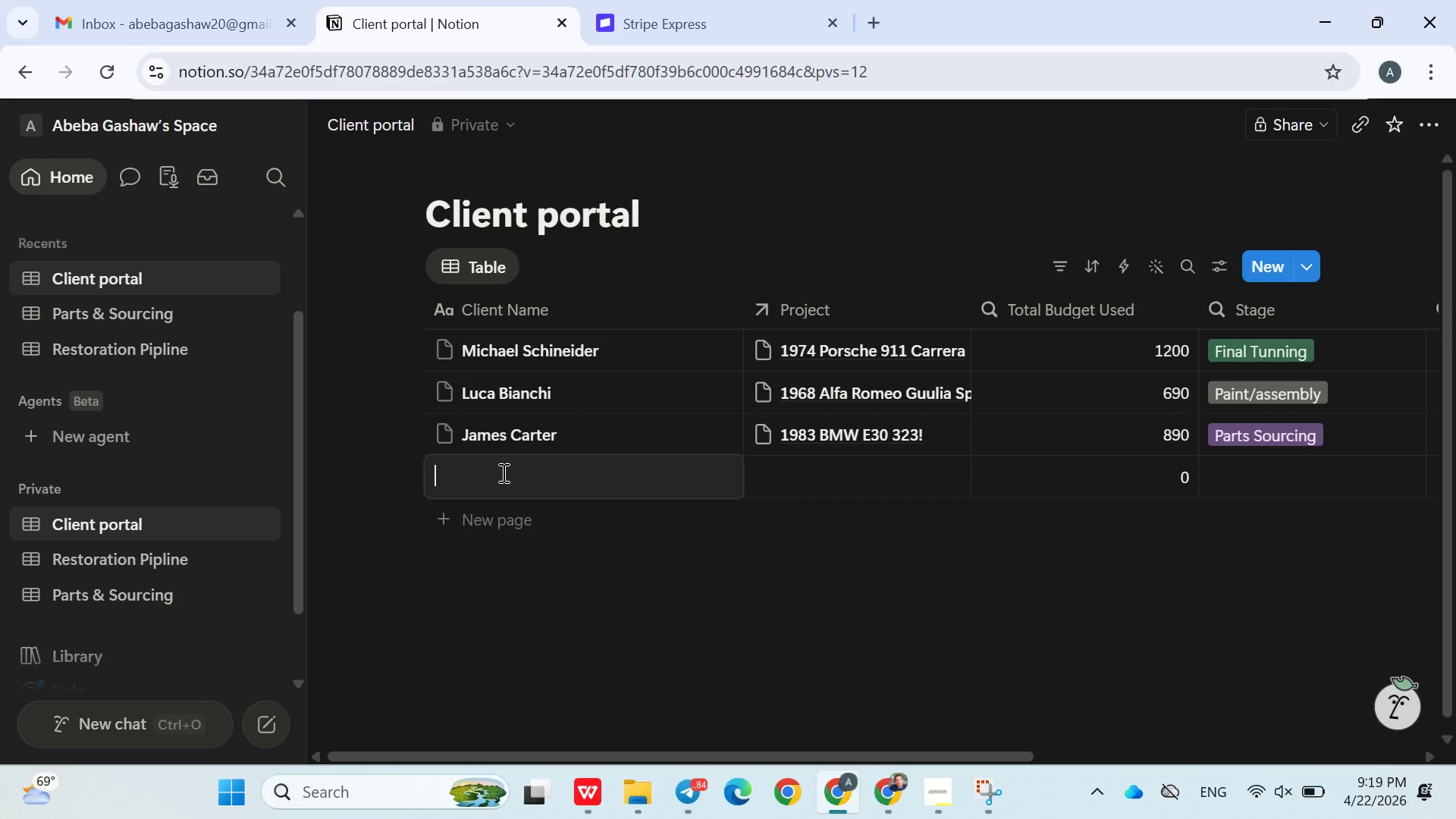 
wait(7.09)
 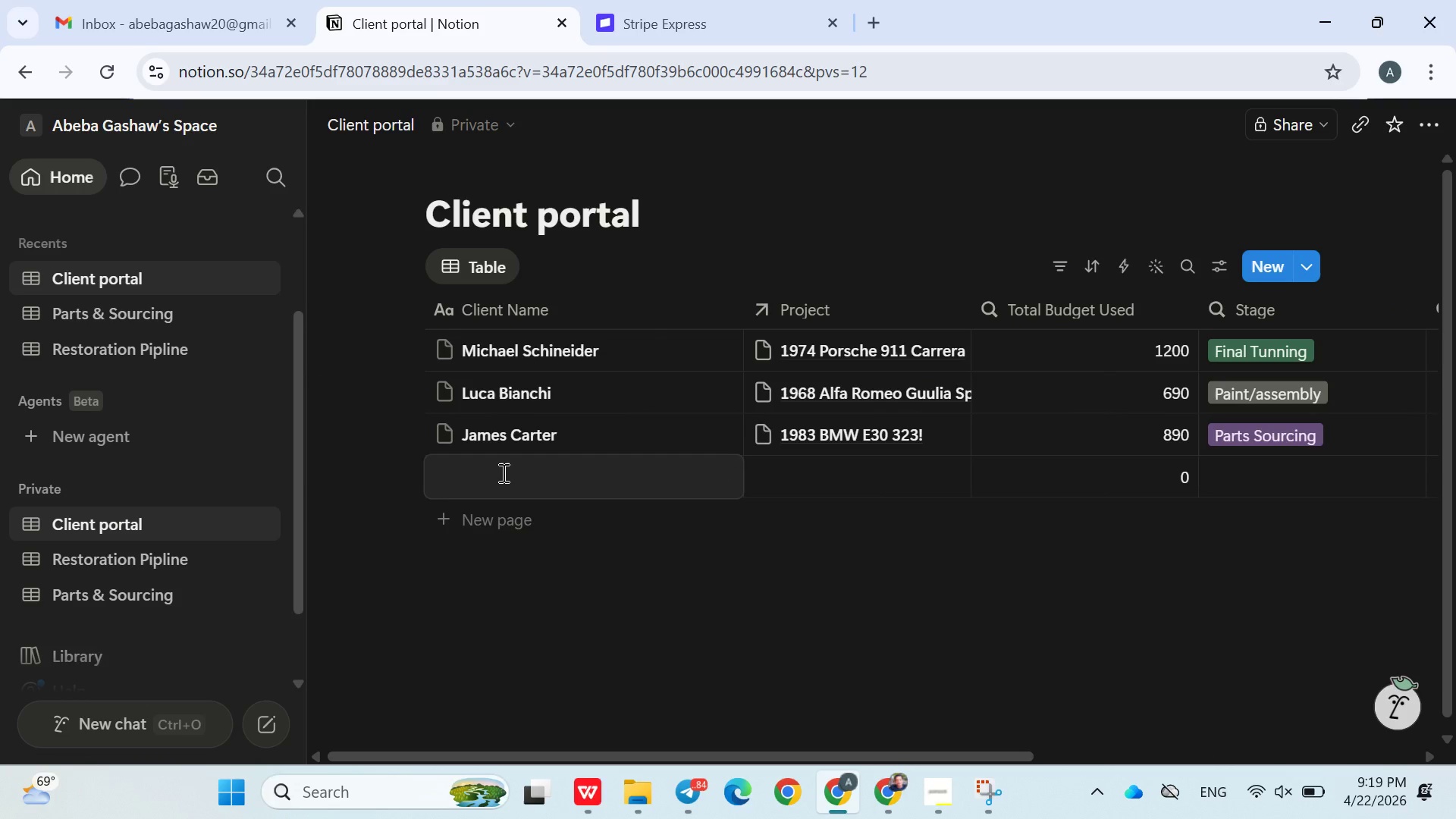 
type(/synced block)
 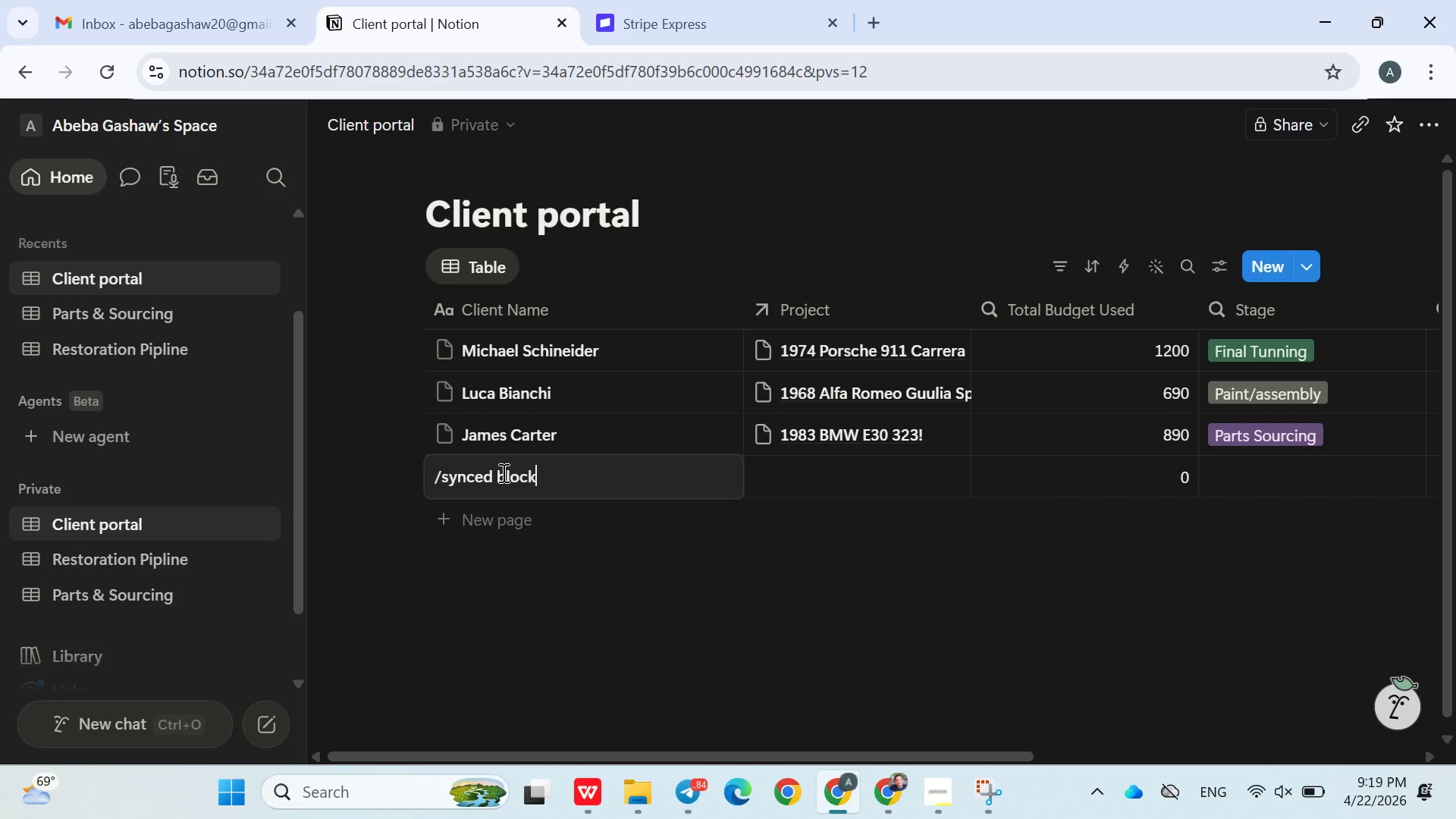 
key(Enter)
 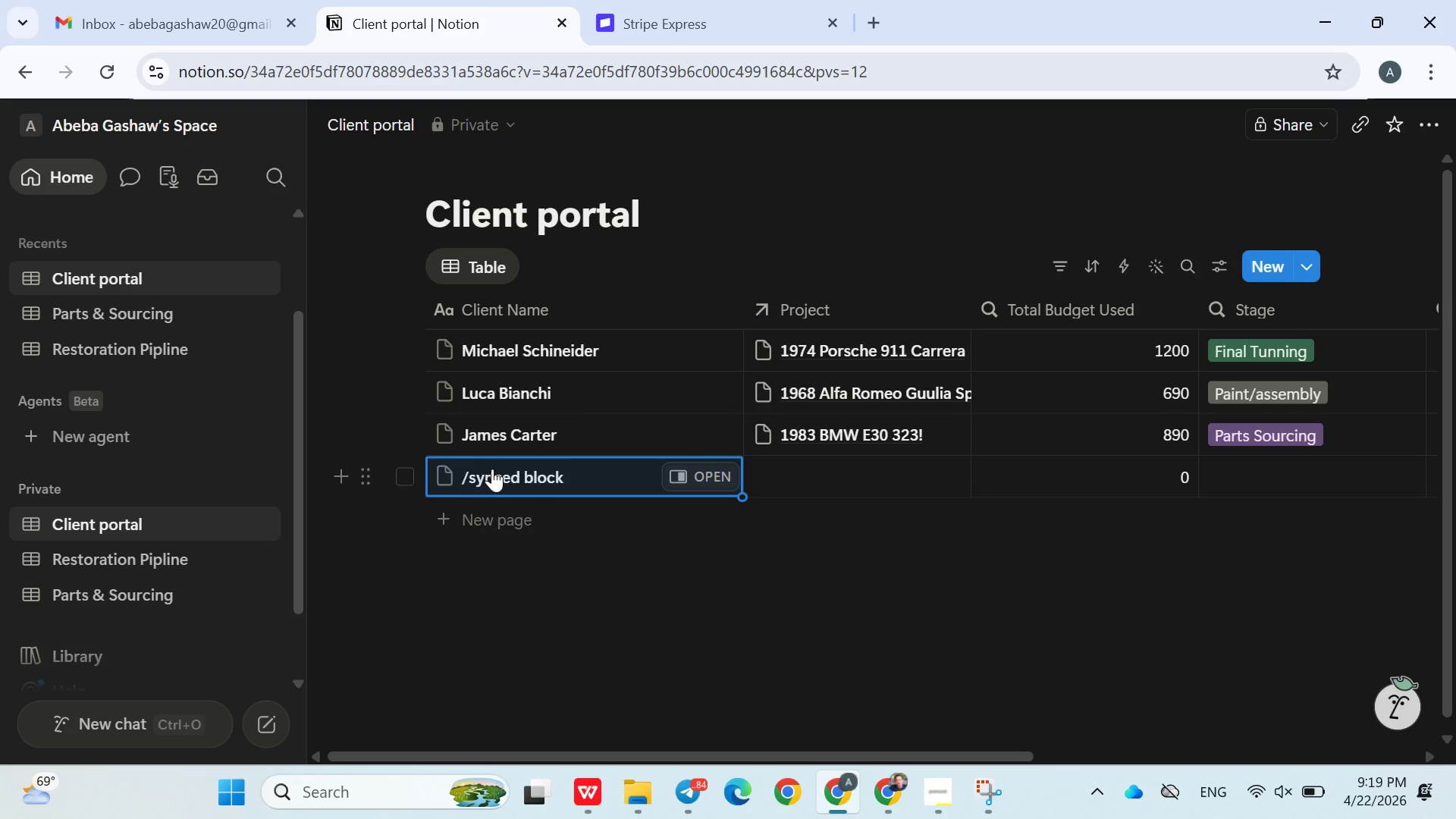 
wait(11.94)
 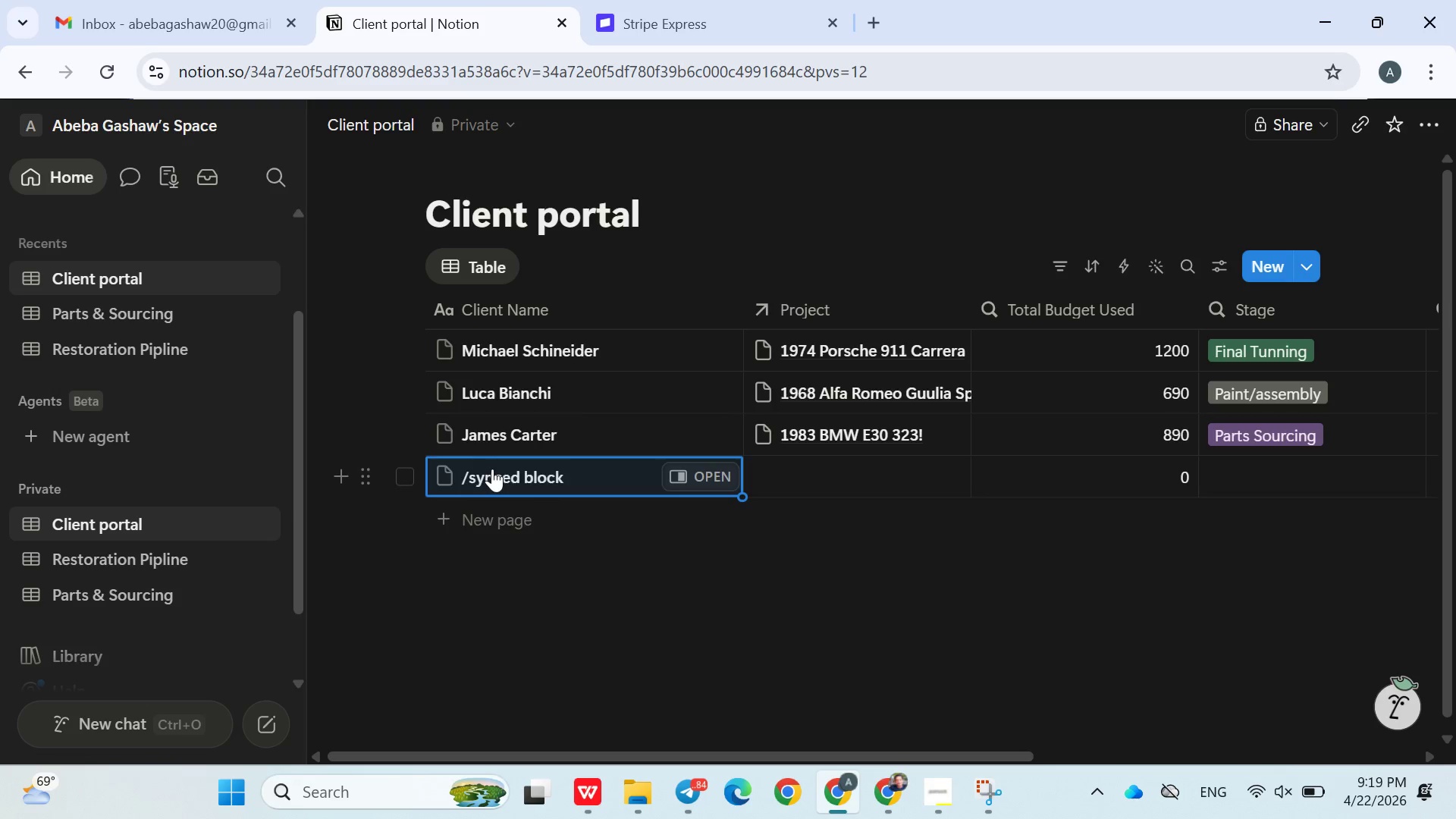 
left_click([509, 477])
 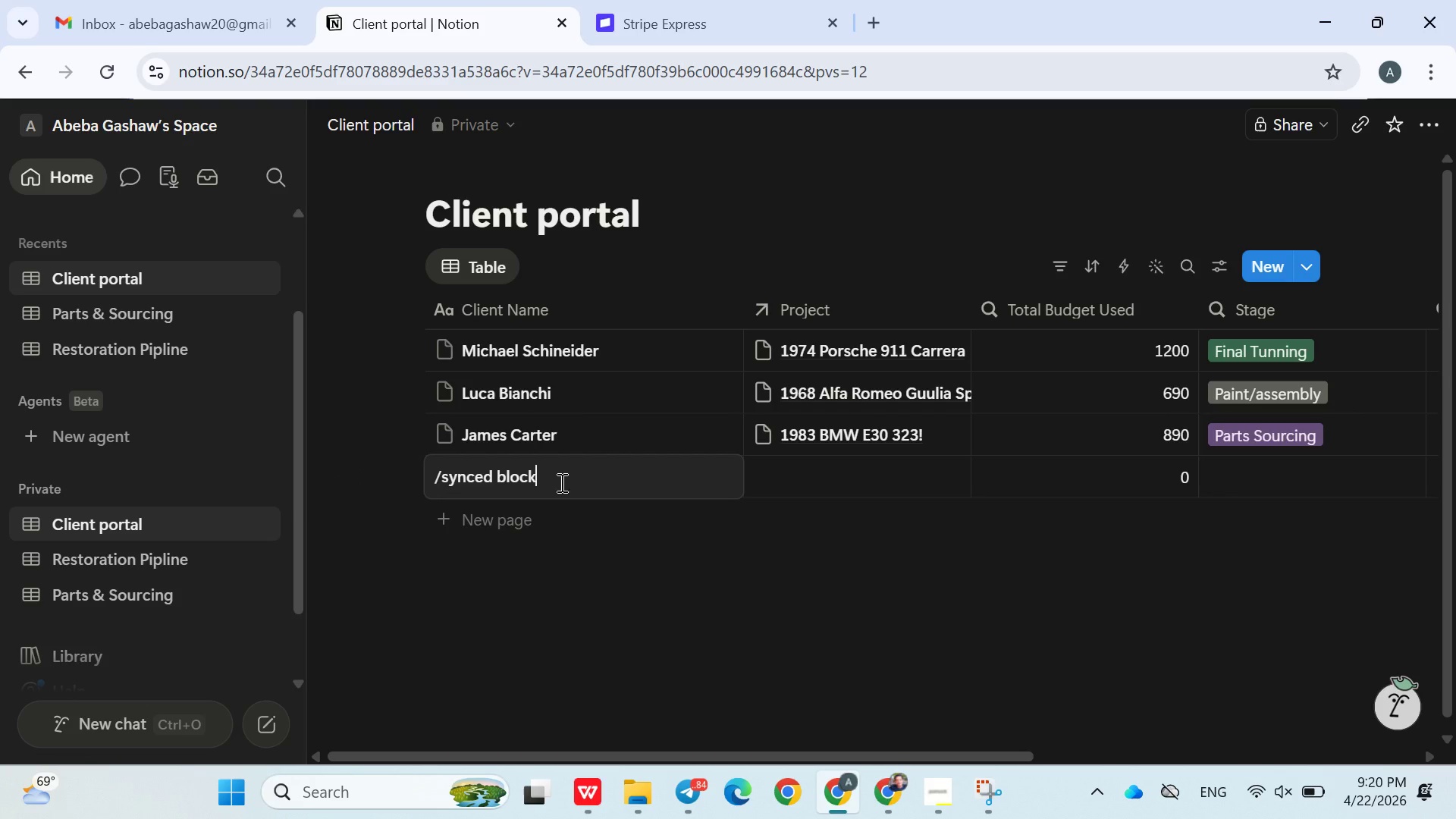 
left_click([593, 539])
 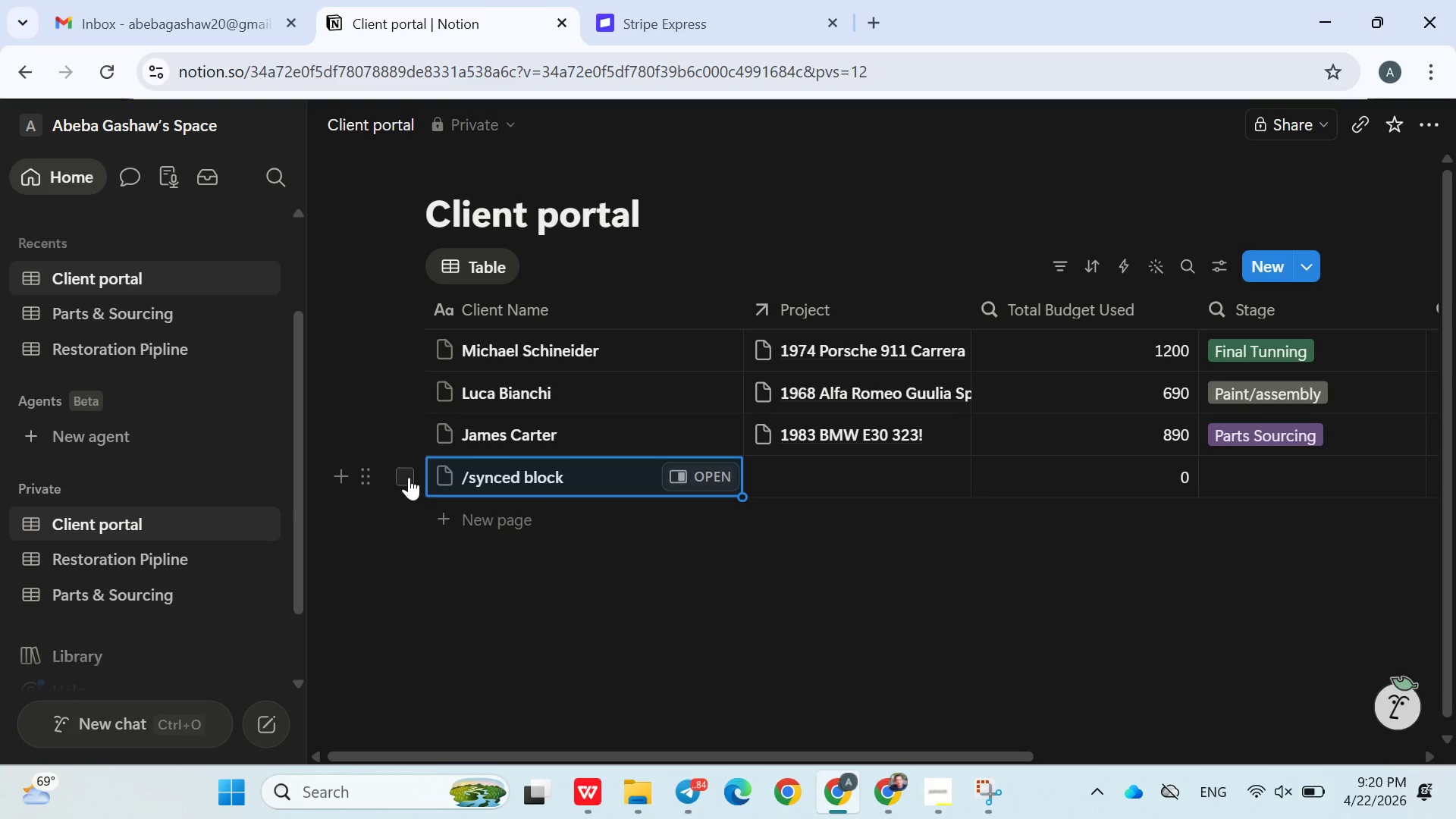 
mouse_move([642, 483])
 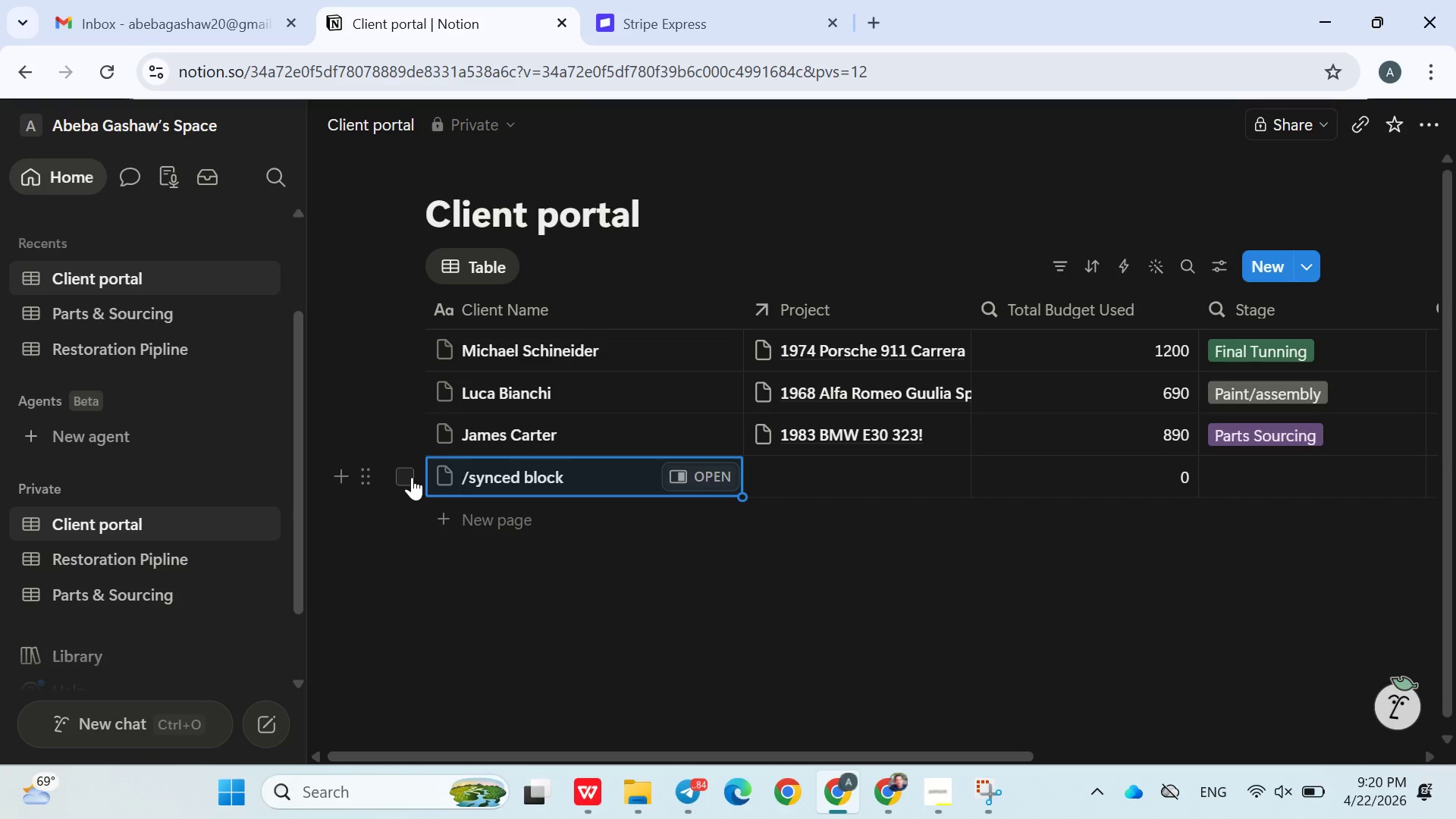 
left_click([412, 477])
 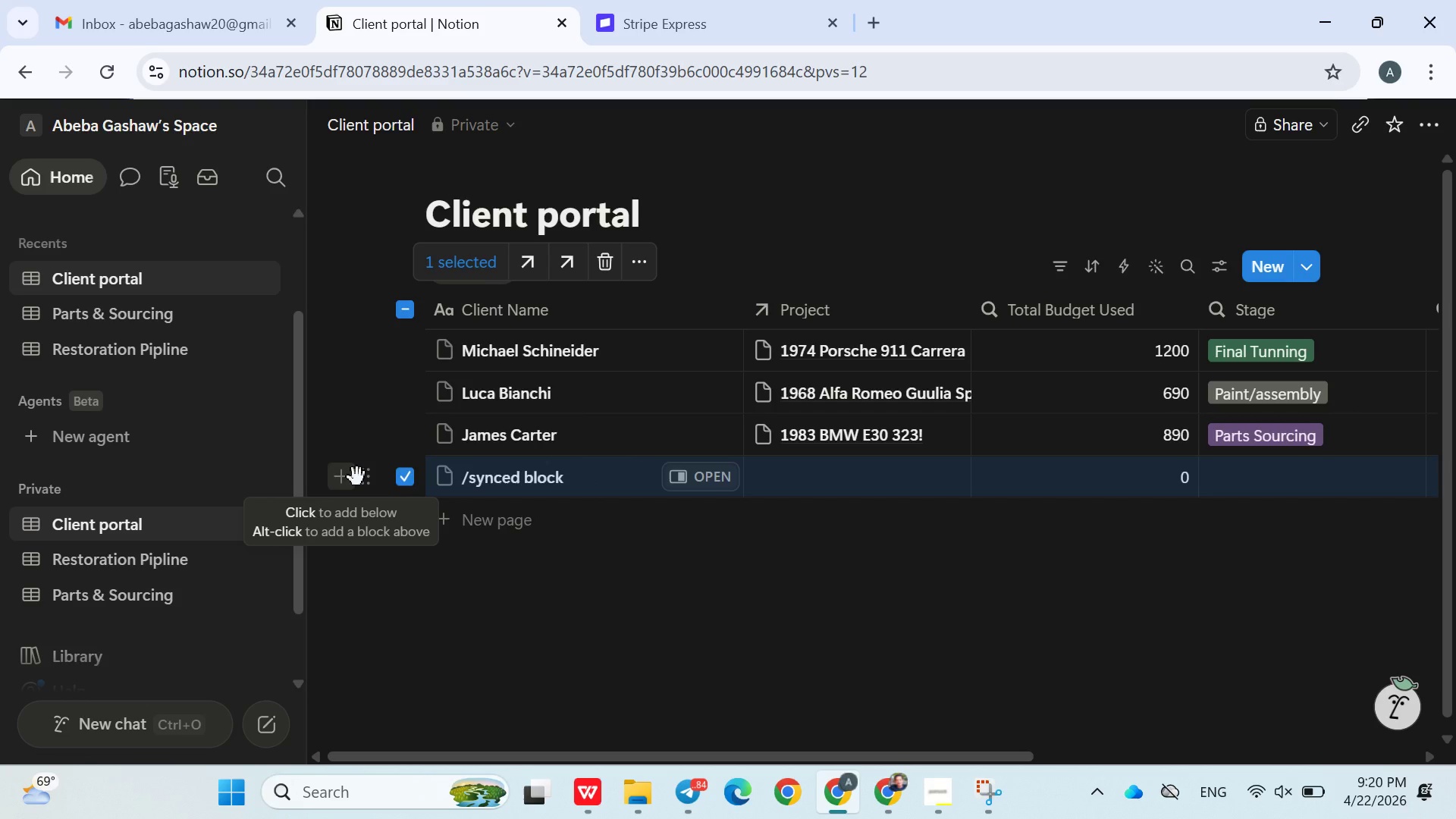 
wait(21.11)
 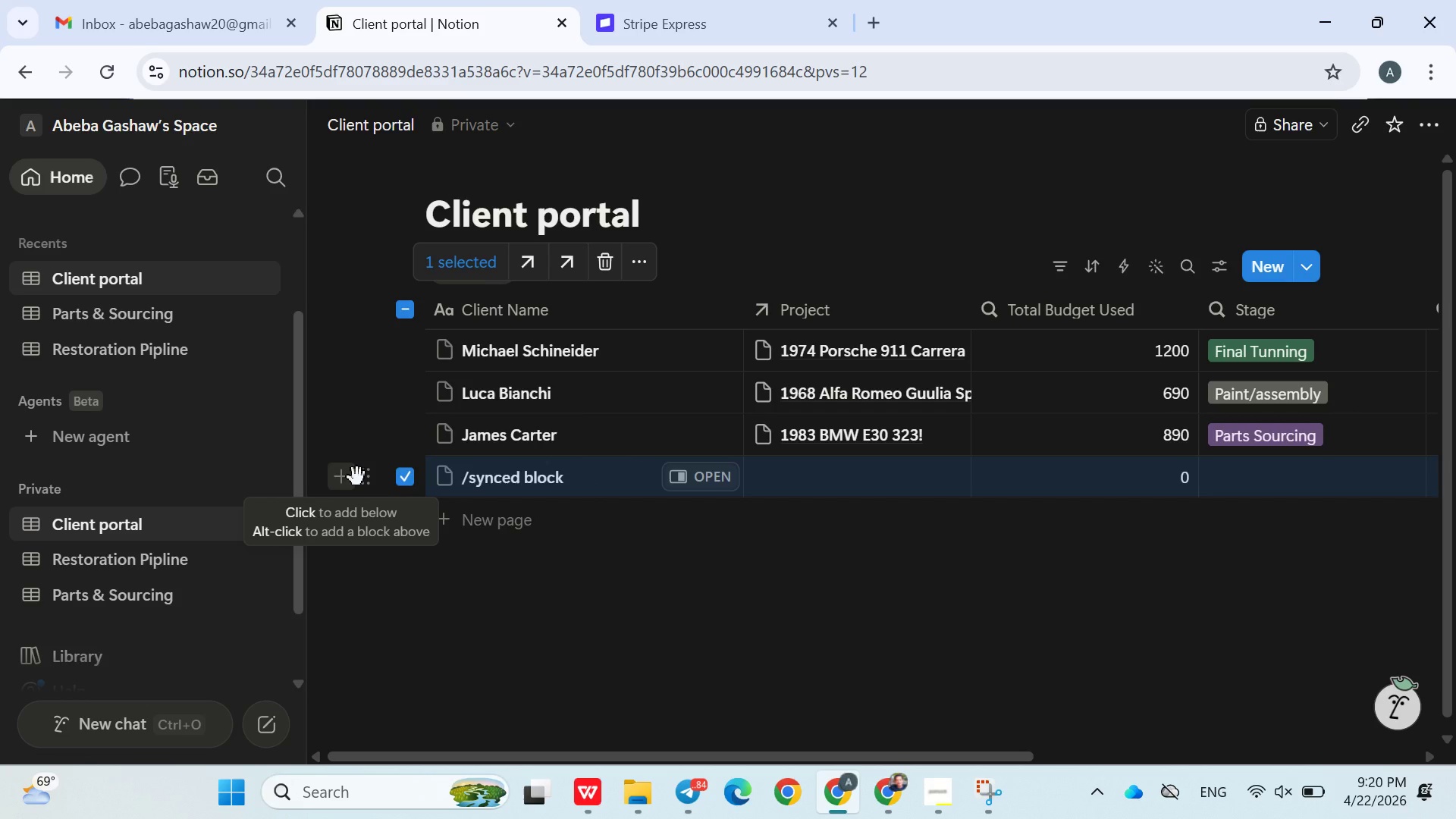 
left_click([1301, 310])
 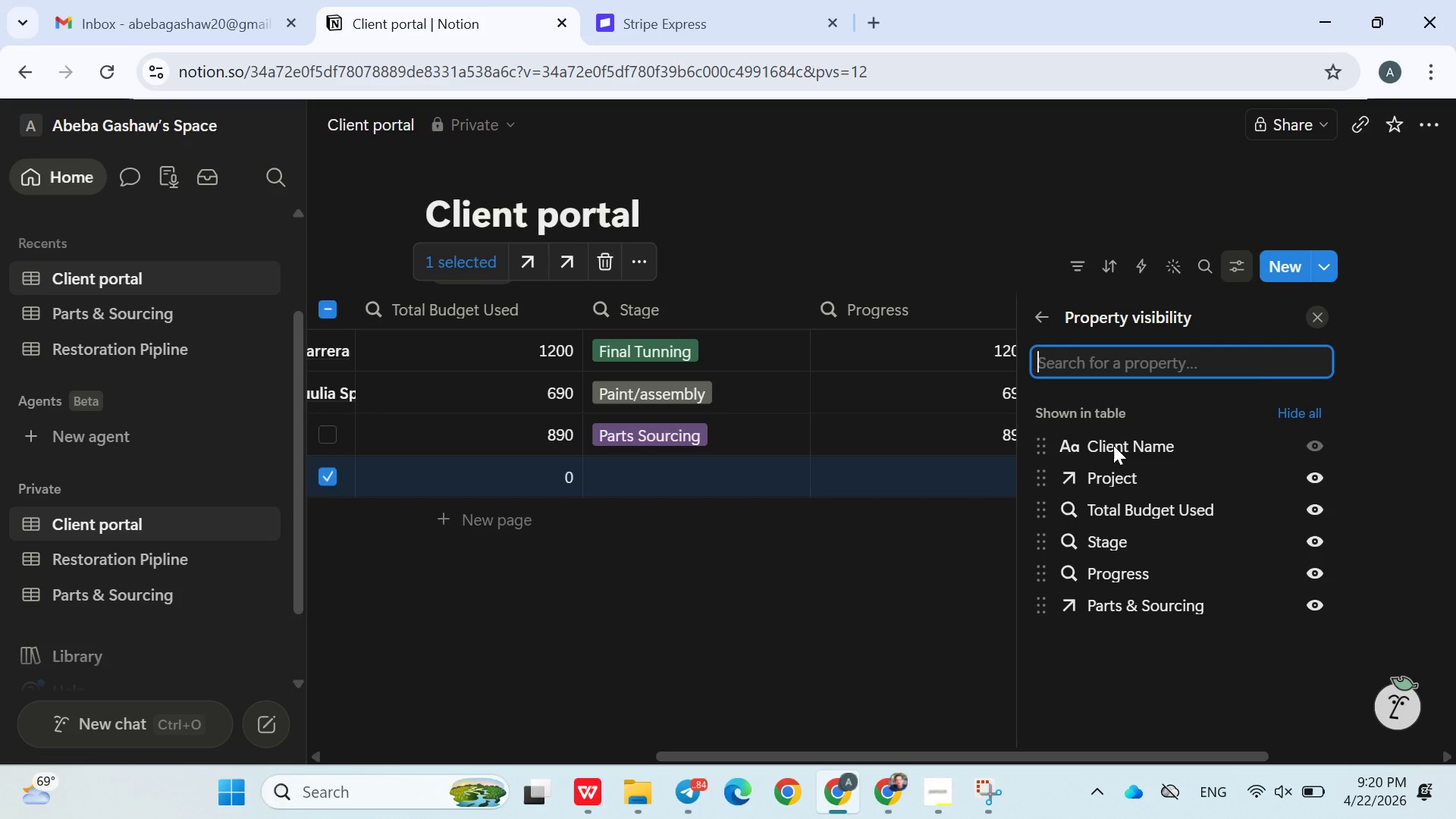 
left_click([824, 642])
 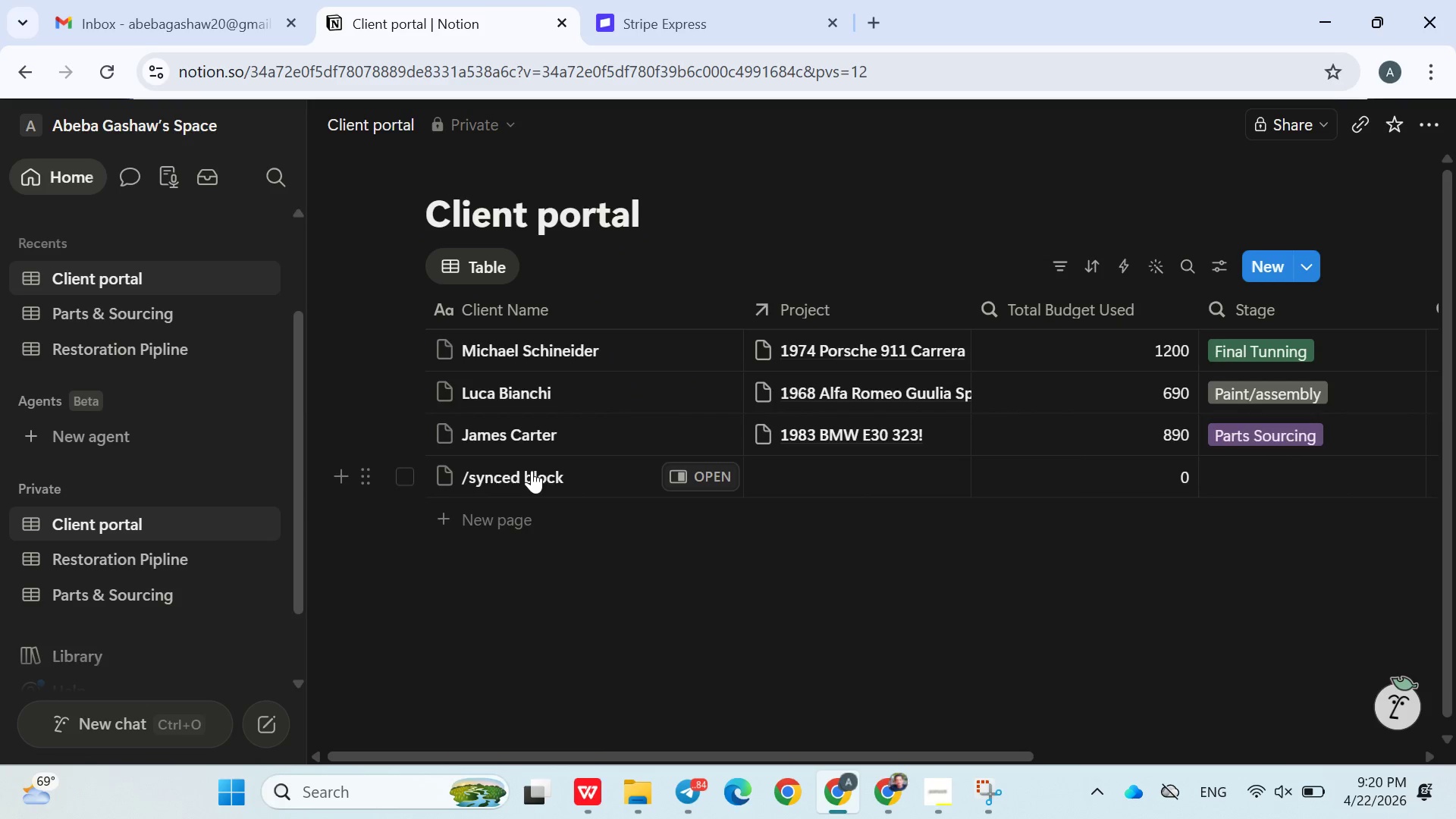 
left_click([532, 469])
 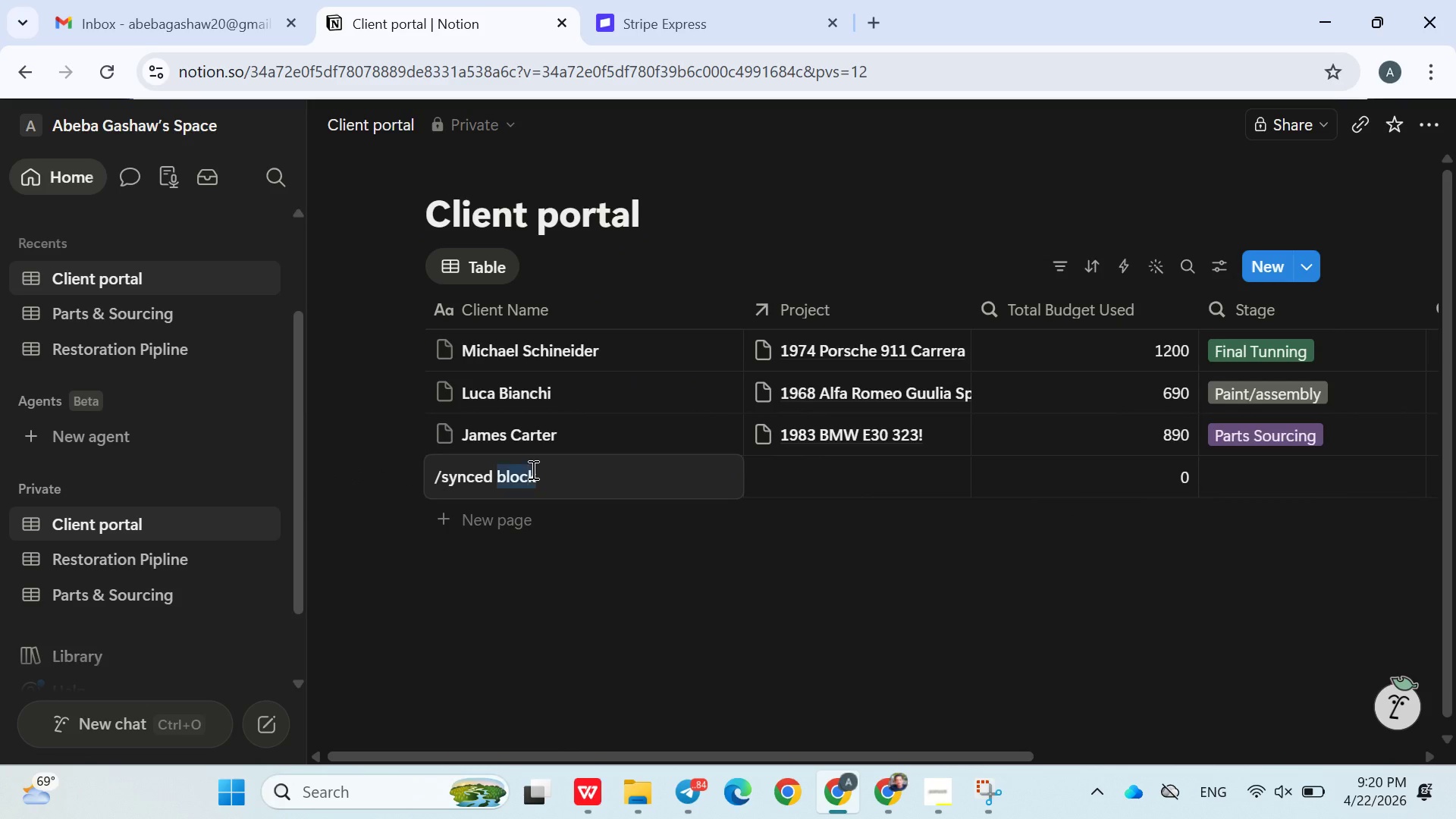 
double_click([532, 469])
 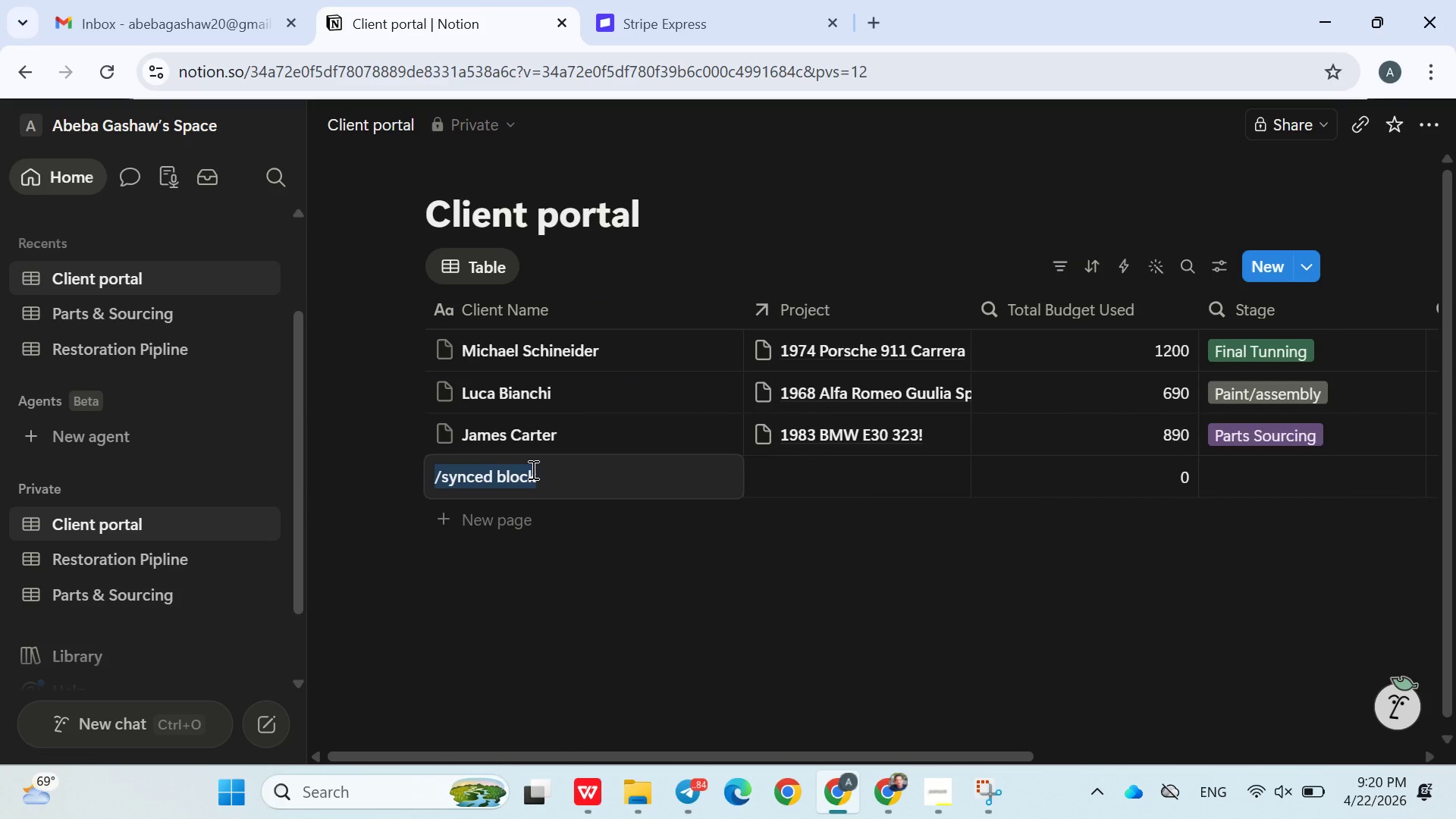 
triple_click([532, 469])
 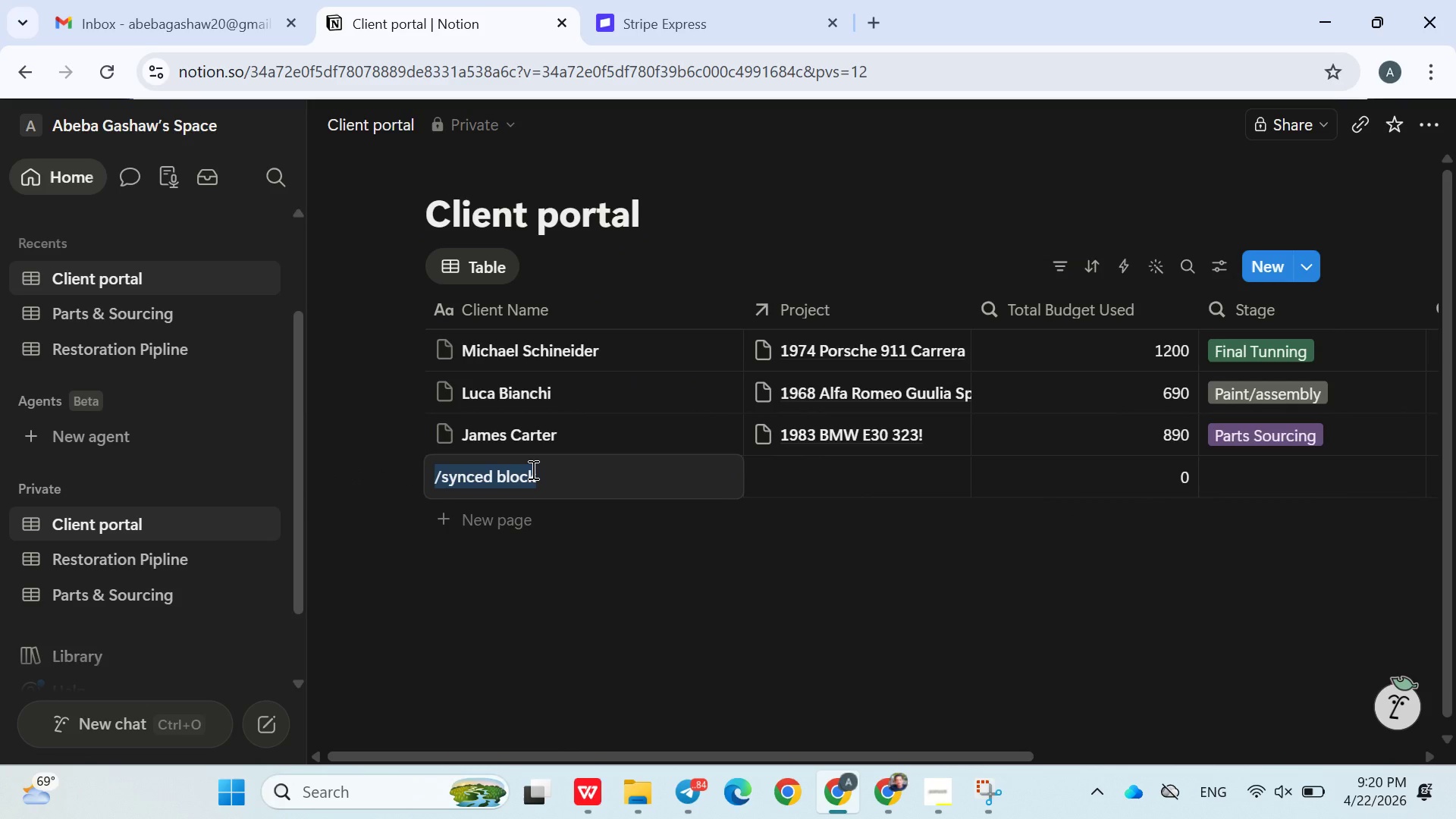 
key(Control+X)
 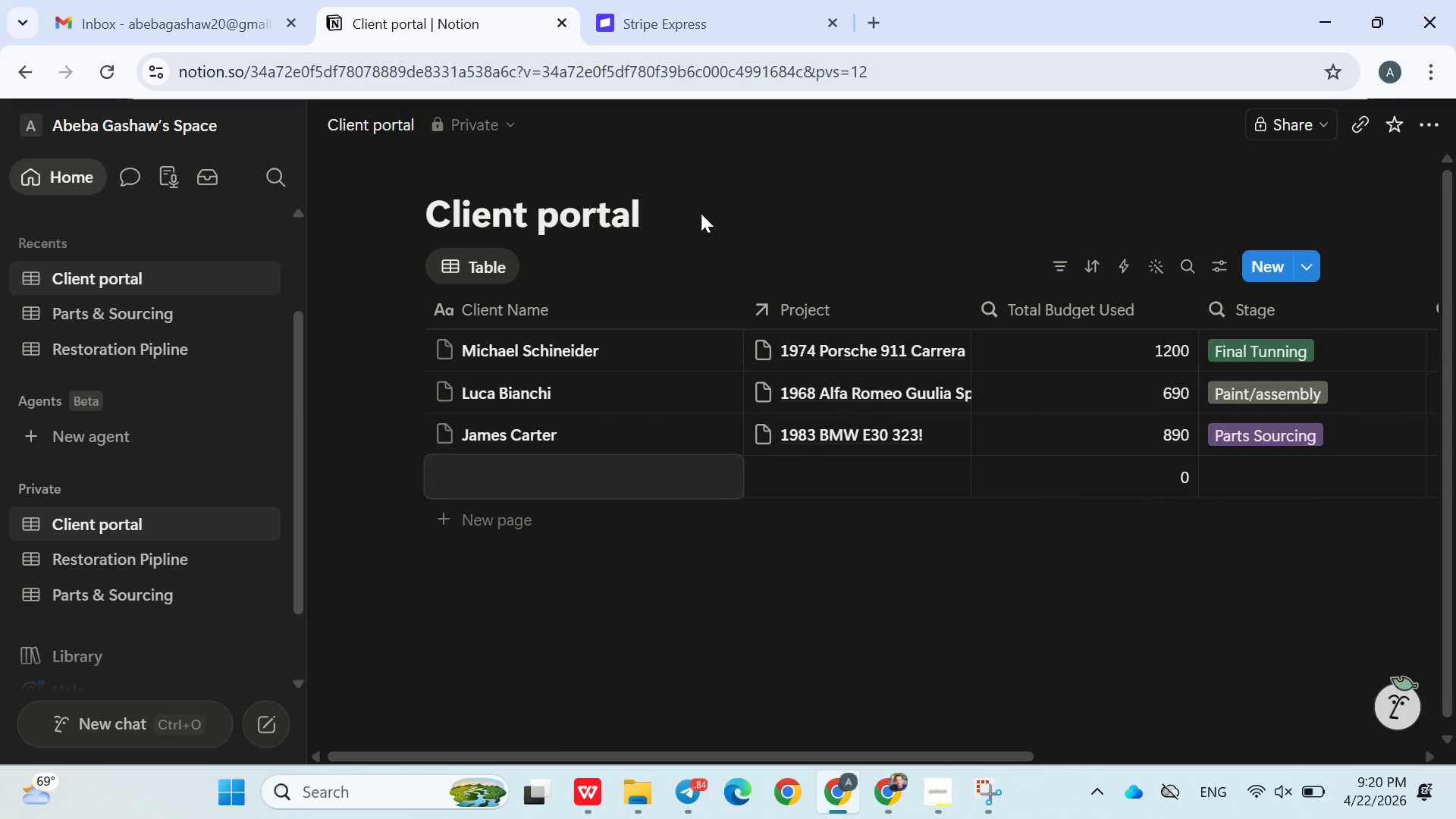 
left_click([701, 213])
 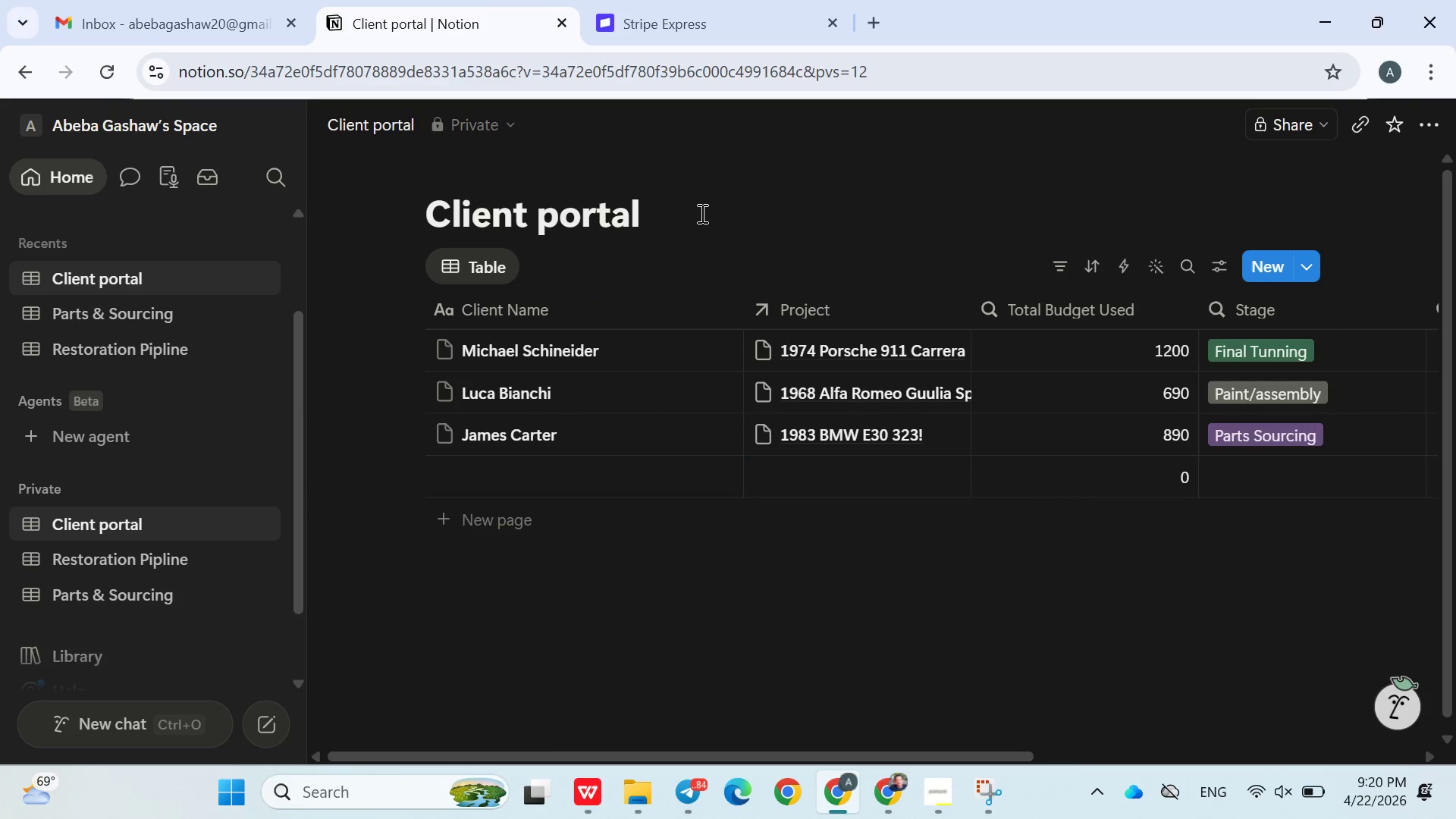 
left_click([701, 213])
 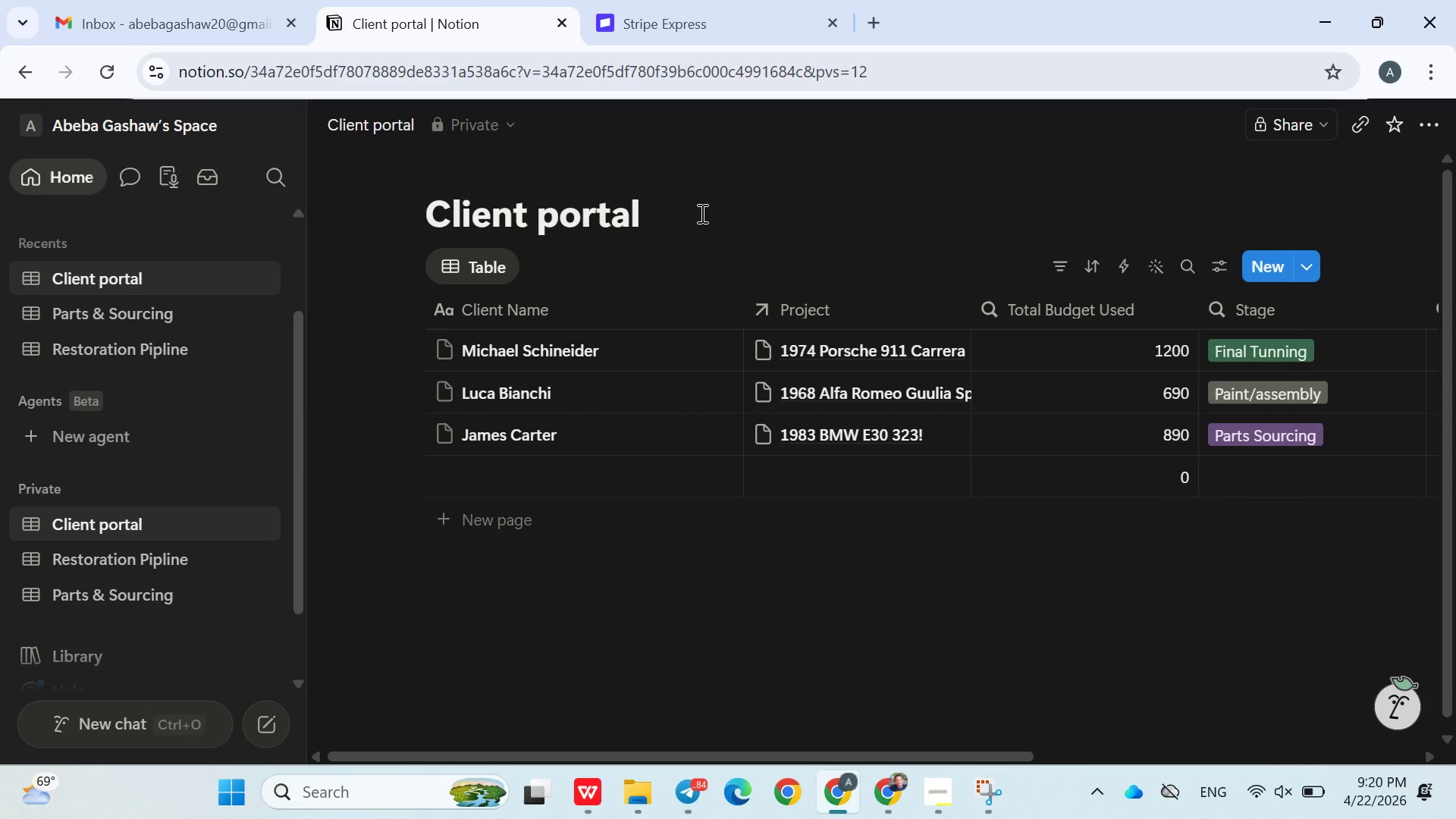 
left_click([701, 213])
 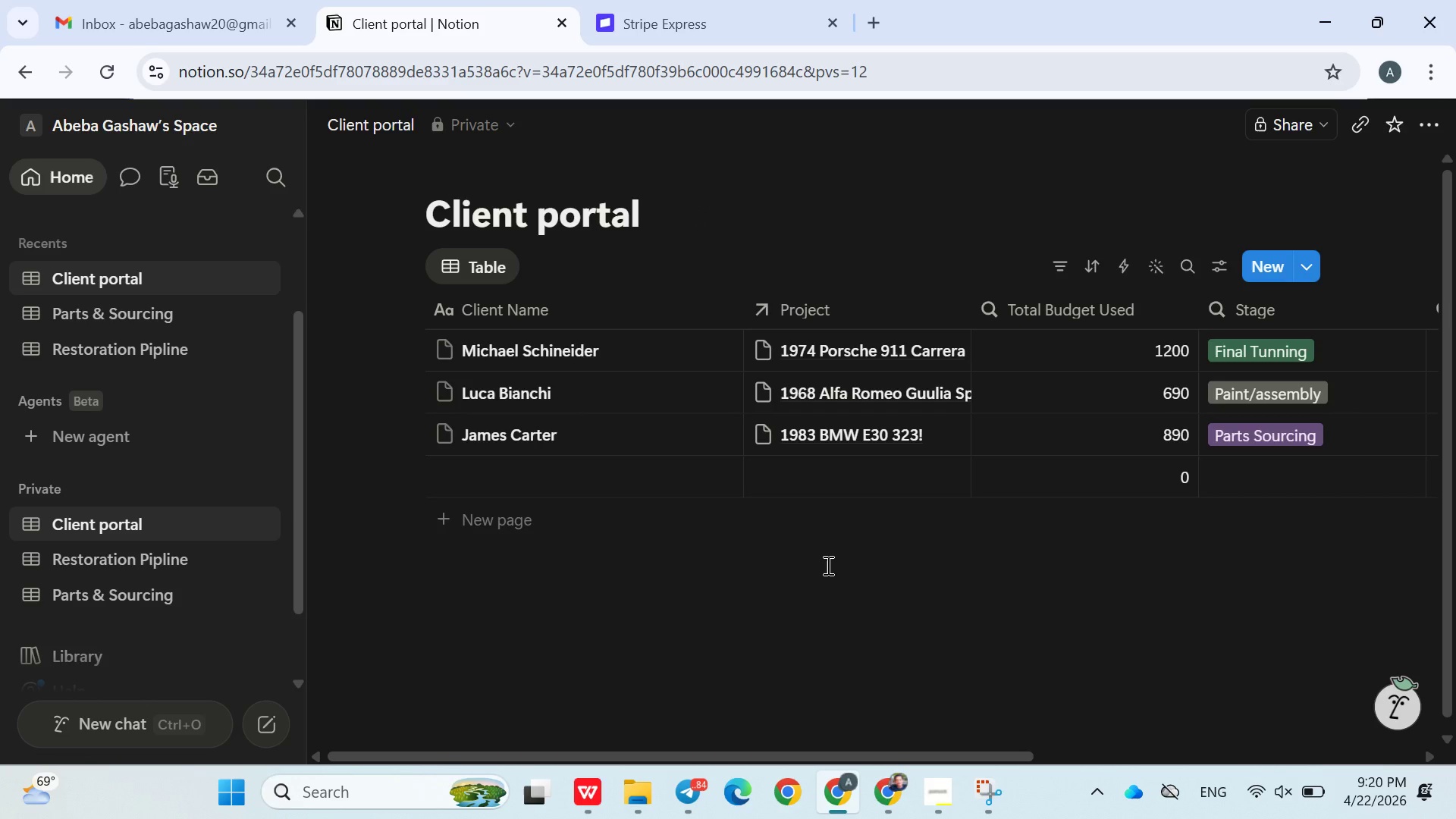 
left_click([804, 617])
 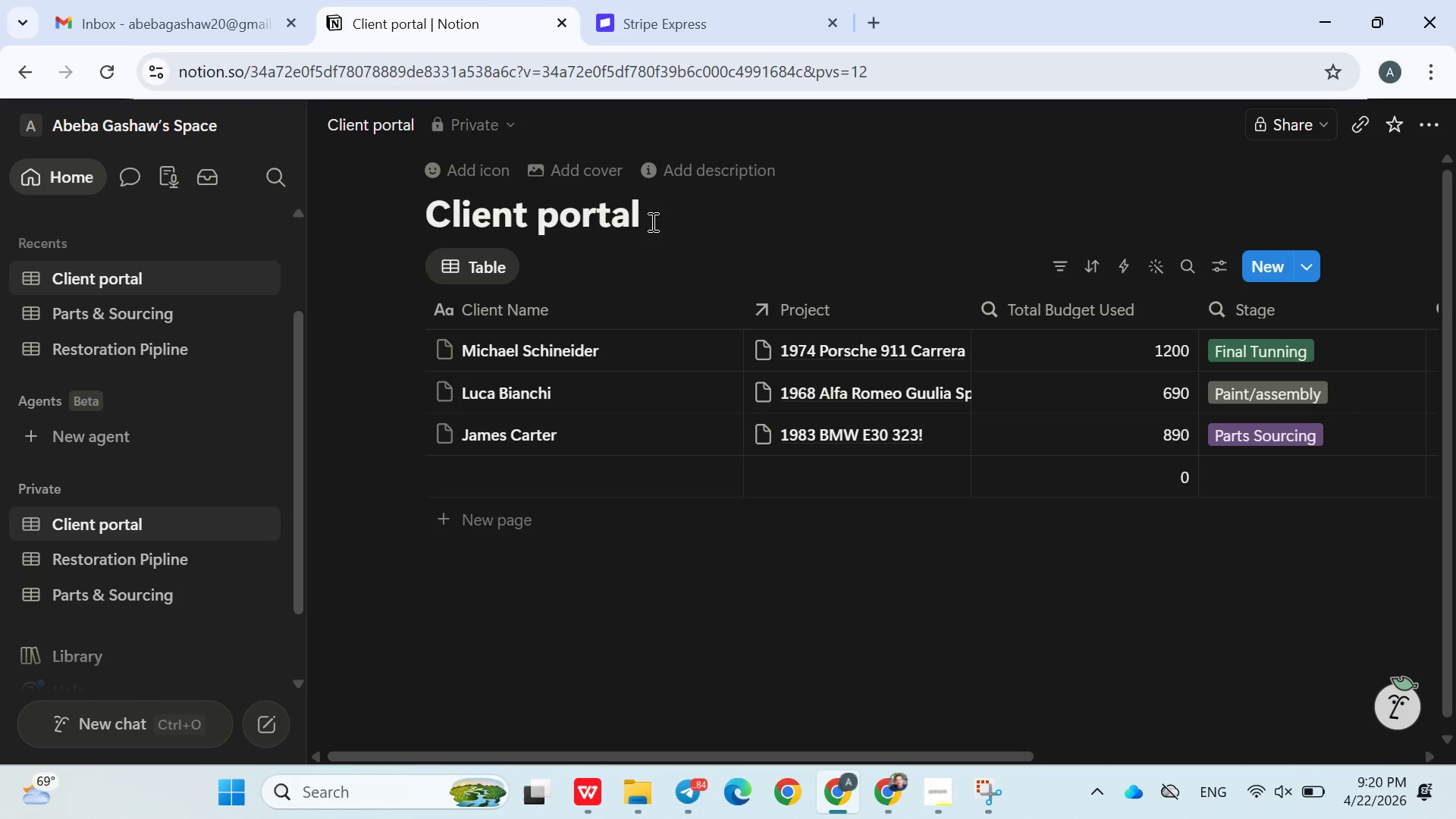 
left_click([652, 221])
 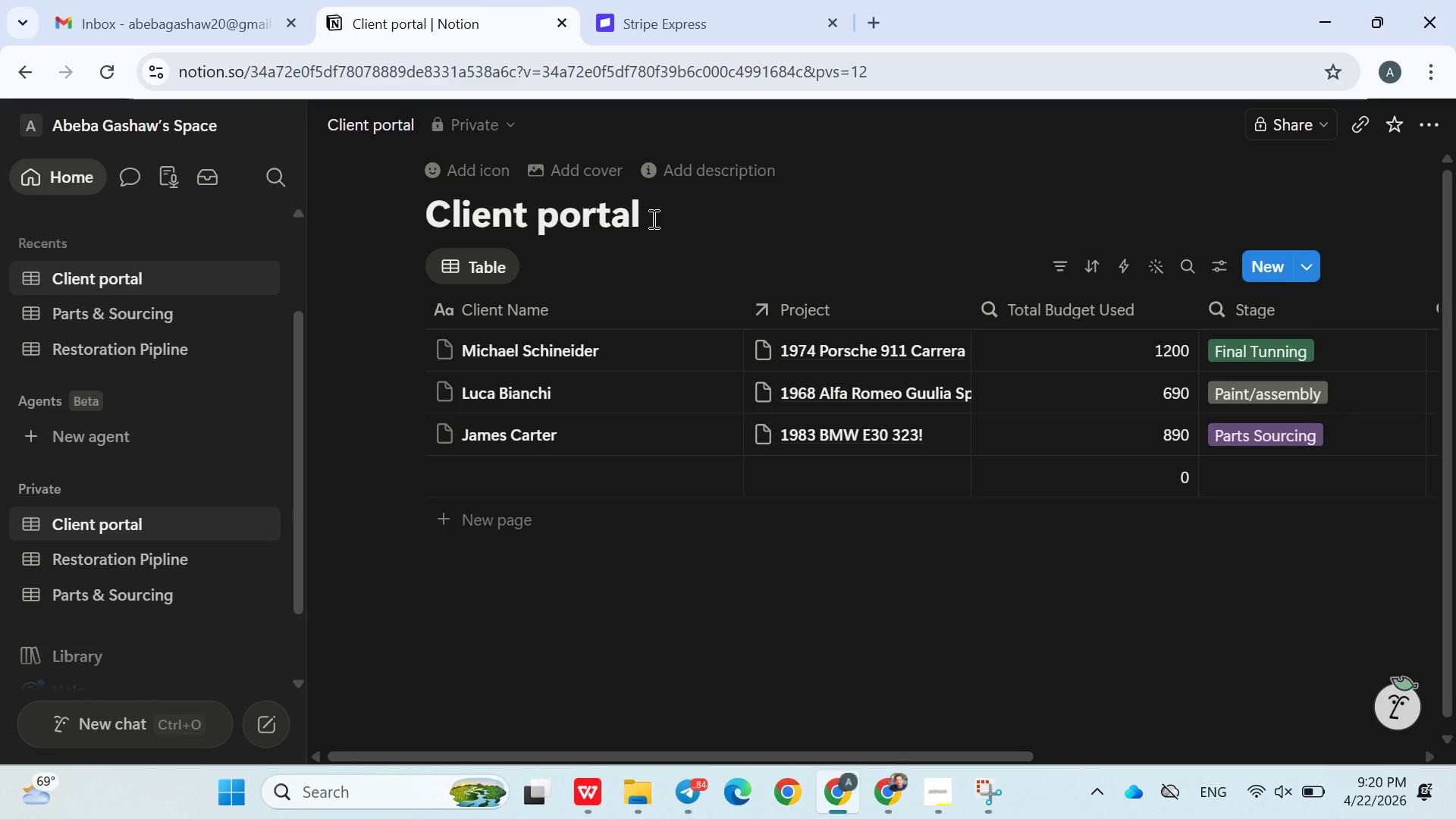 
left_click([652, 218])
 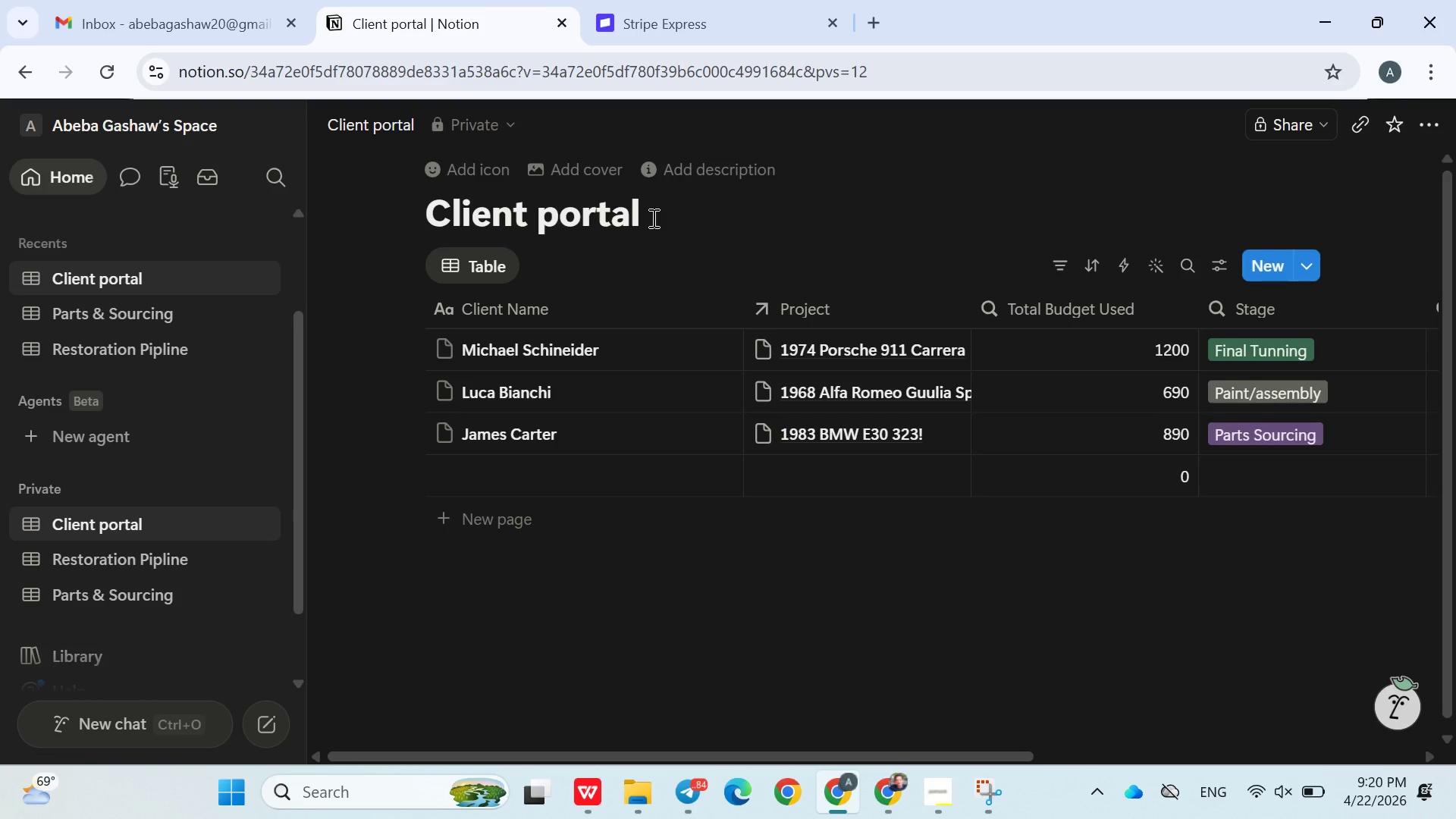 
key(Space)
 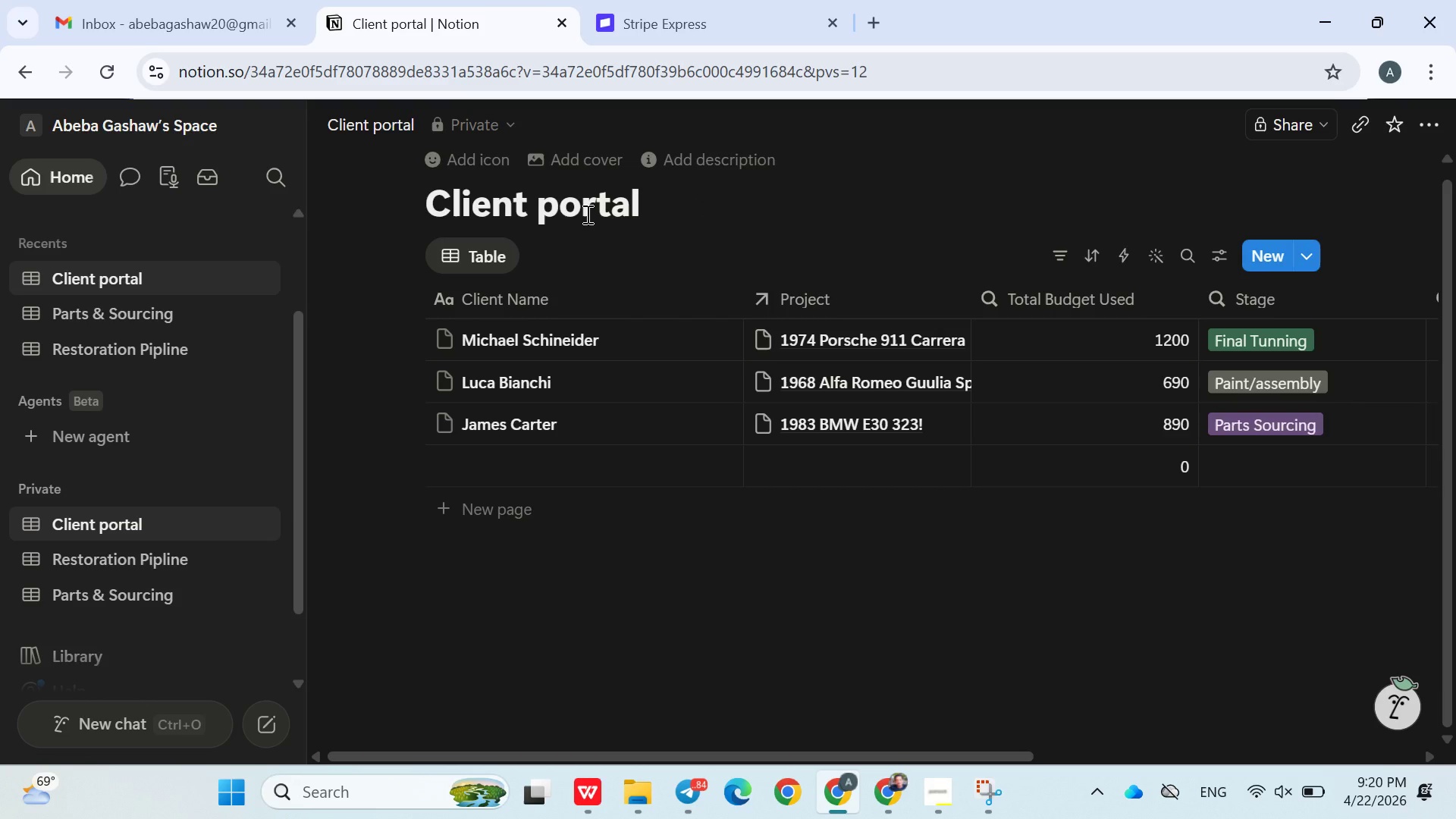 
left_click([586, 214])
 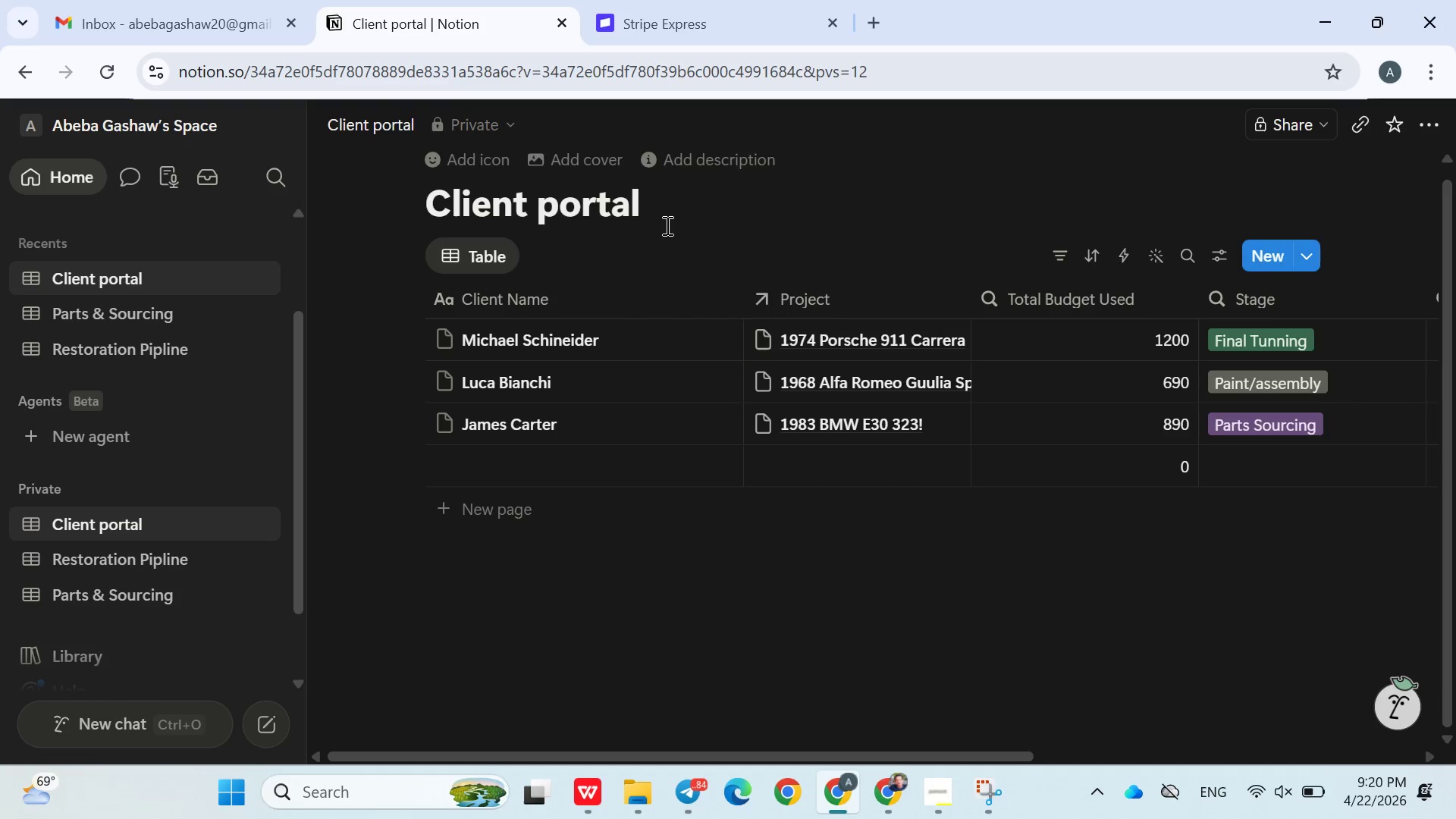 
hold_key(key=ArrowRight, duration=0.7)
 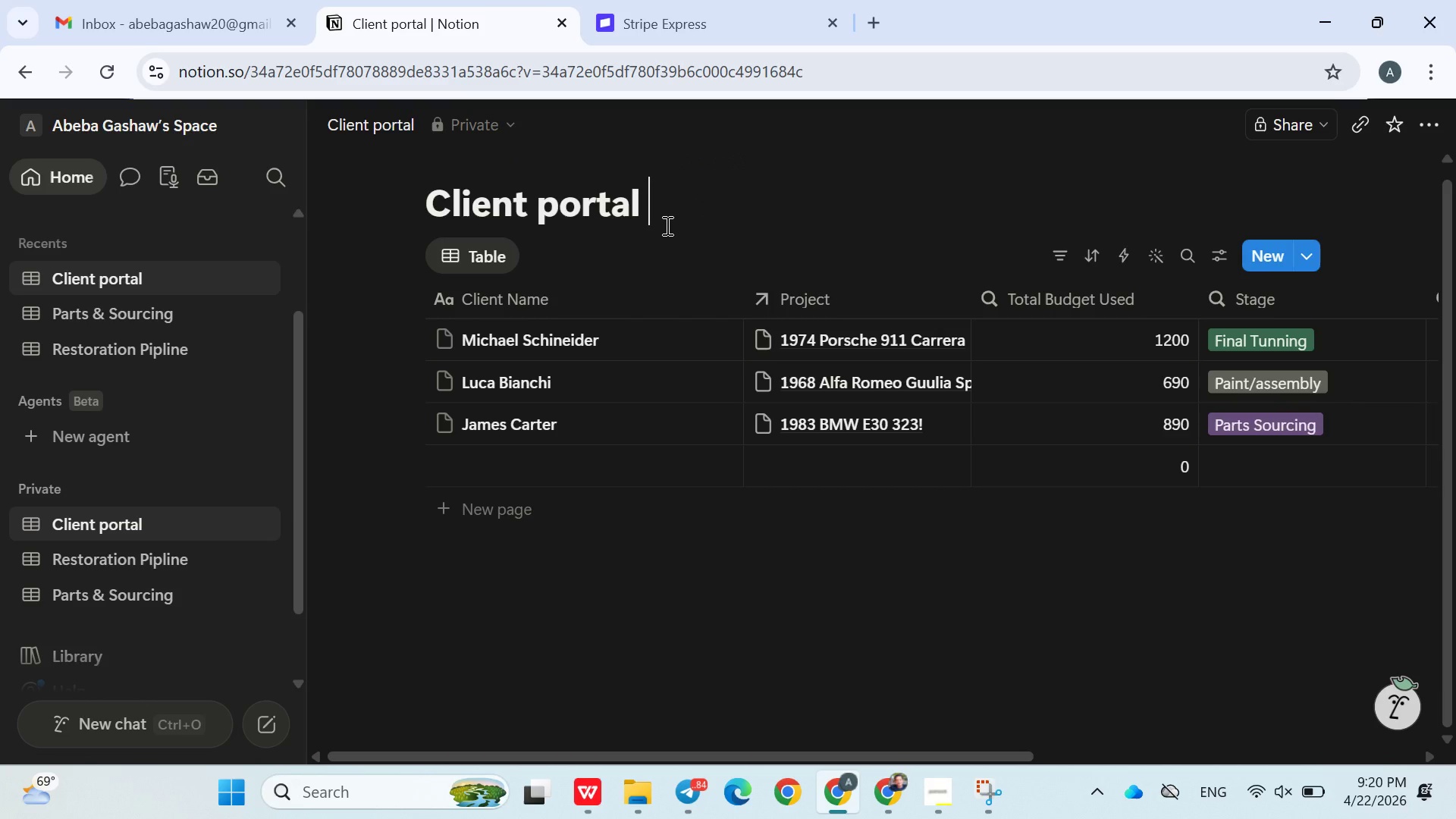 
key(Space)
 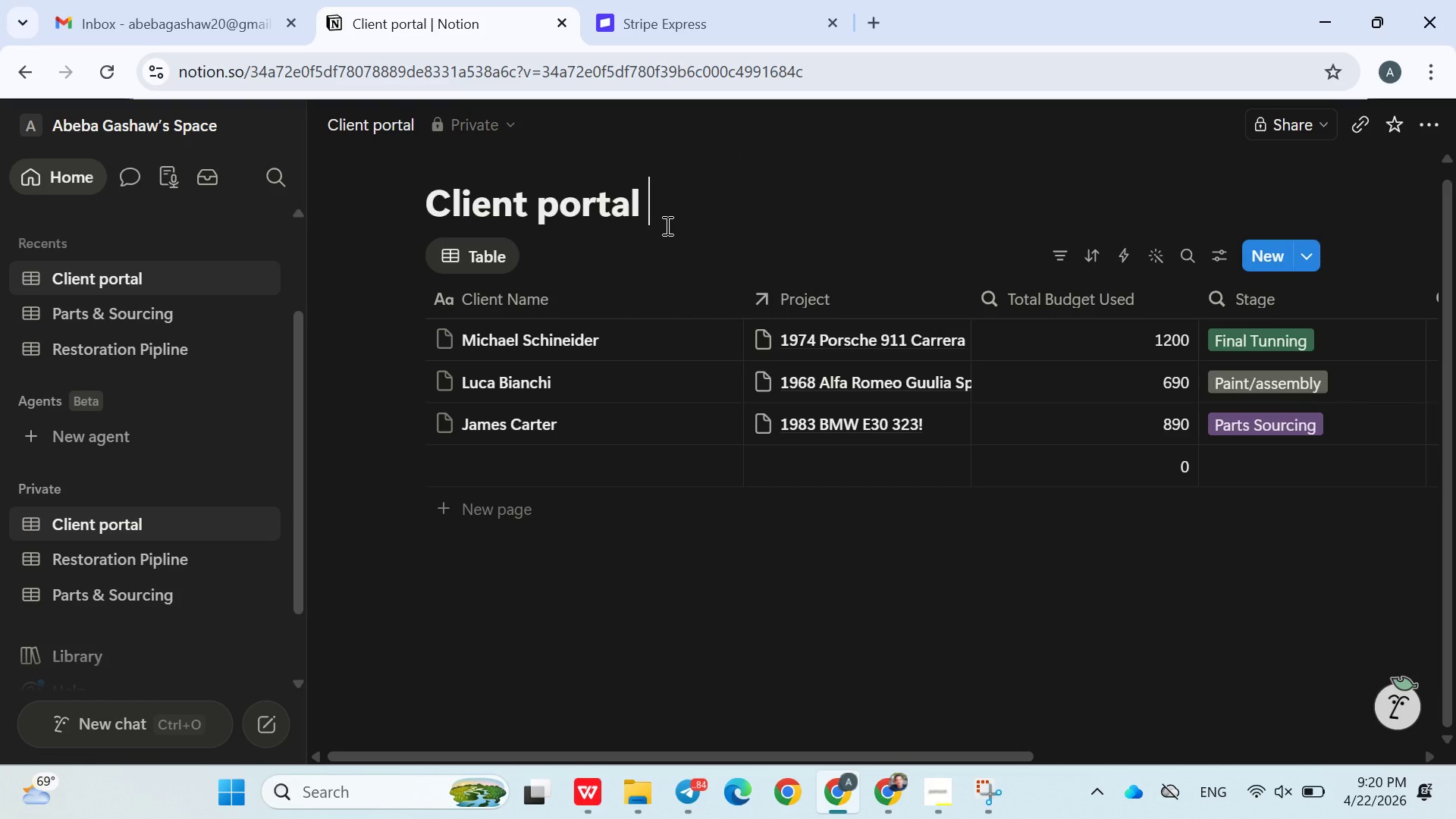 
key(Control+V)
 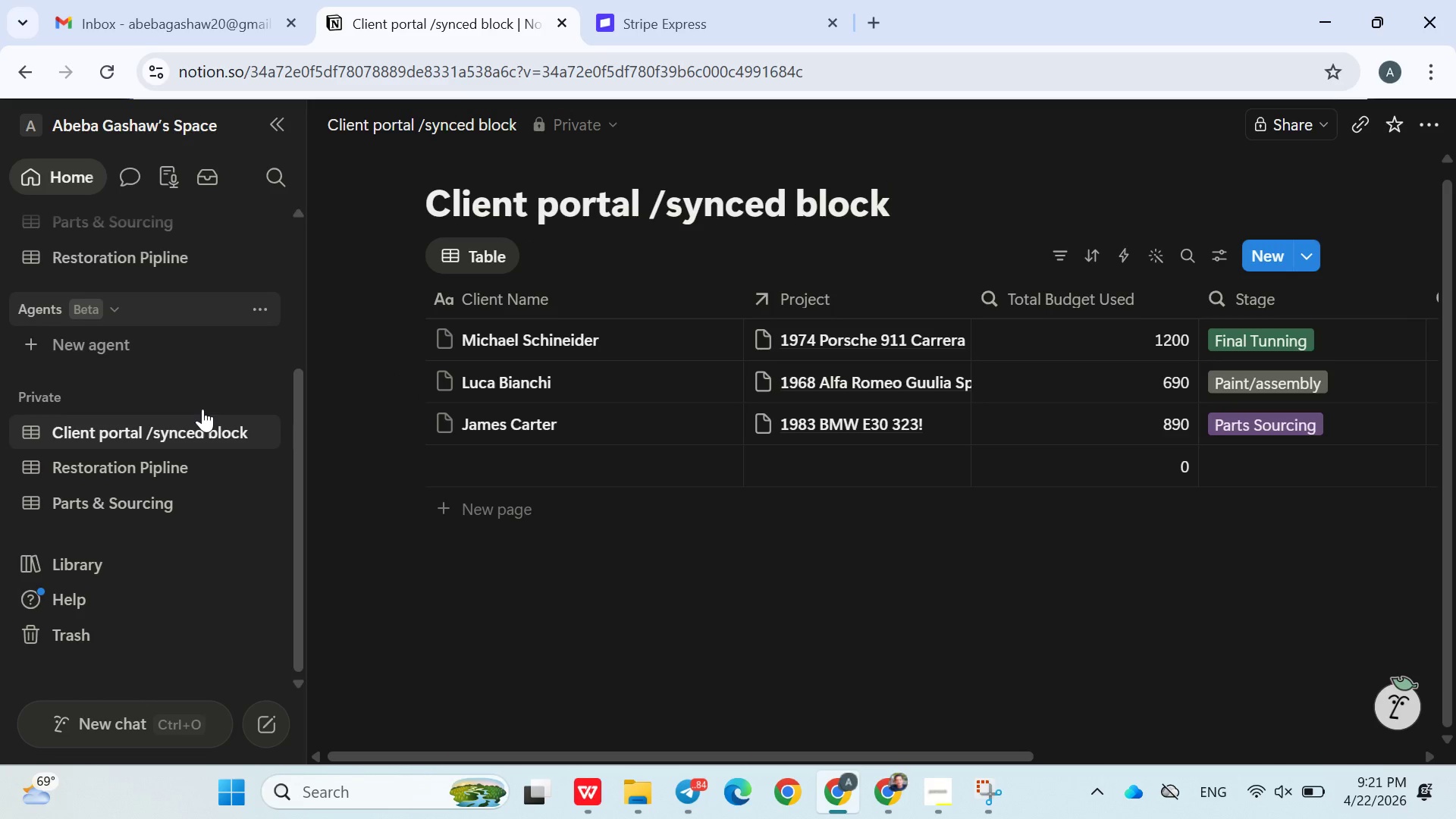 
wait(11.91)
 